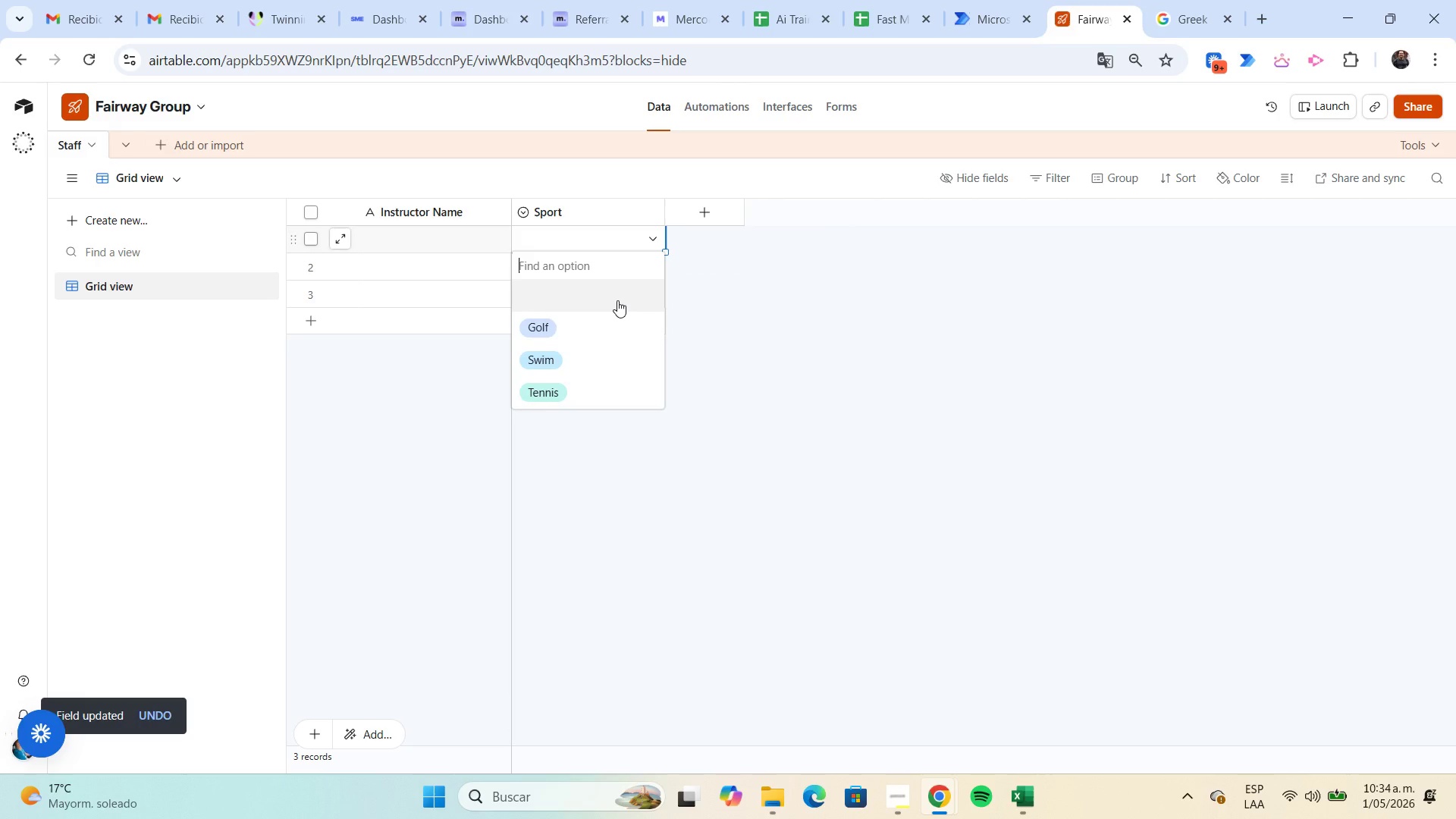 
left_click([736, 324])
 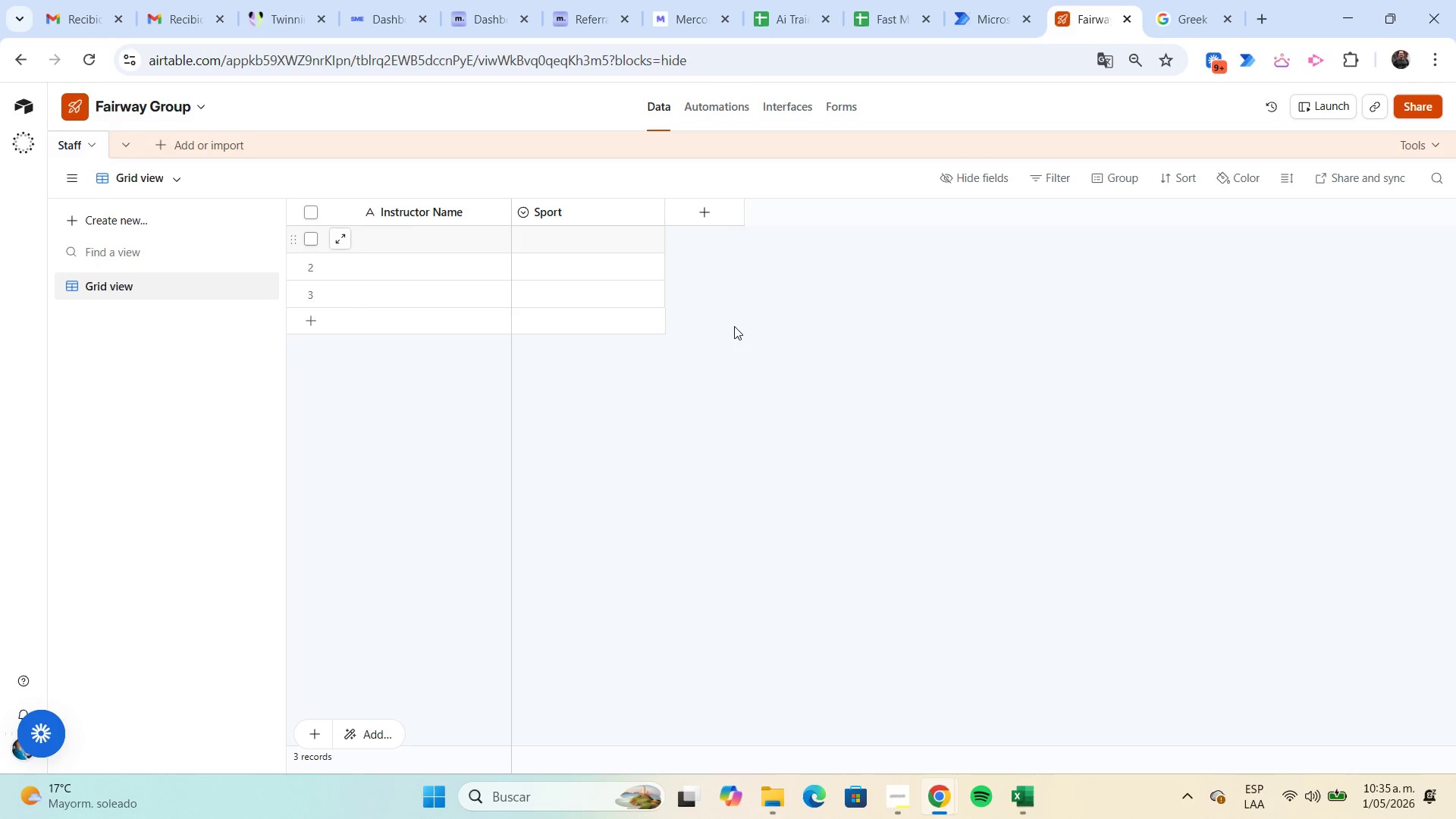 
wait(6.19)
 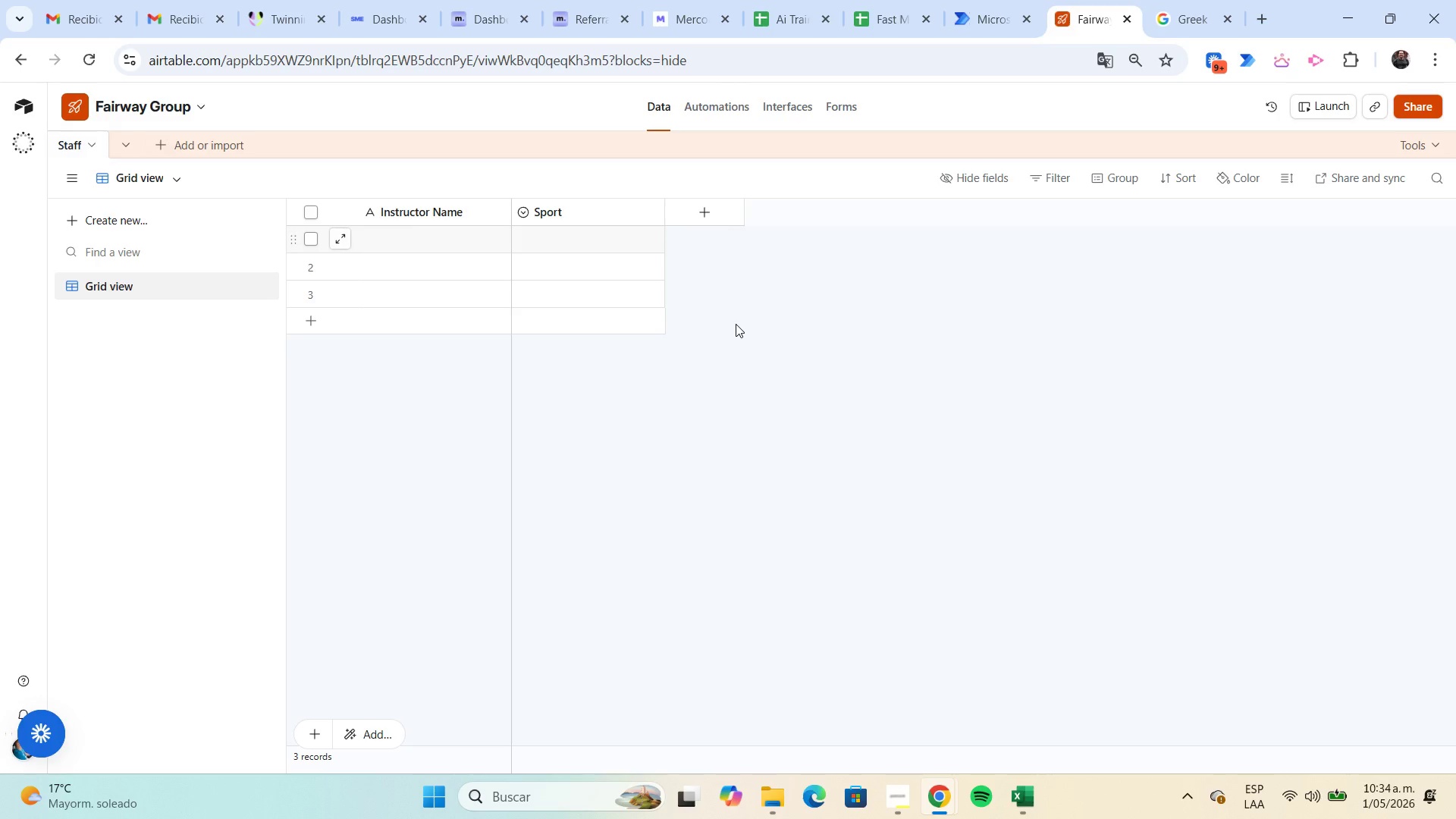 
left_click([708, 216])
 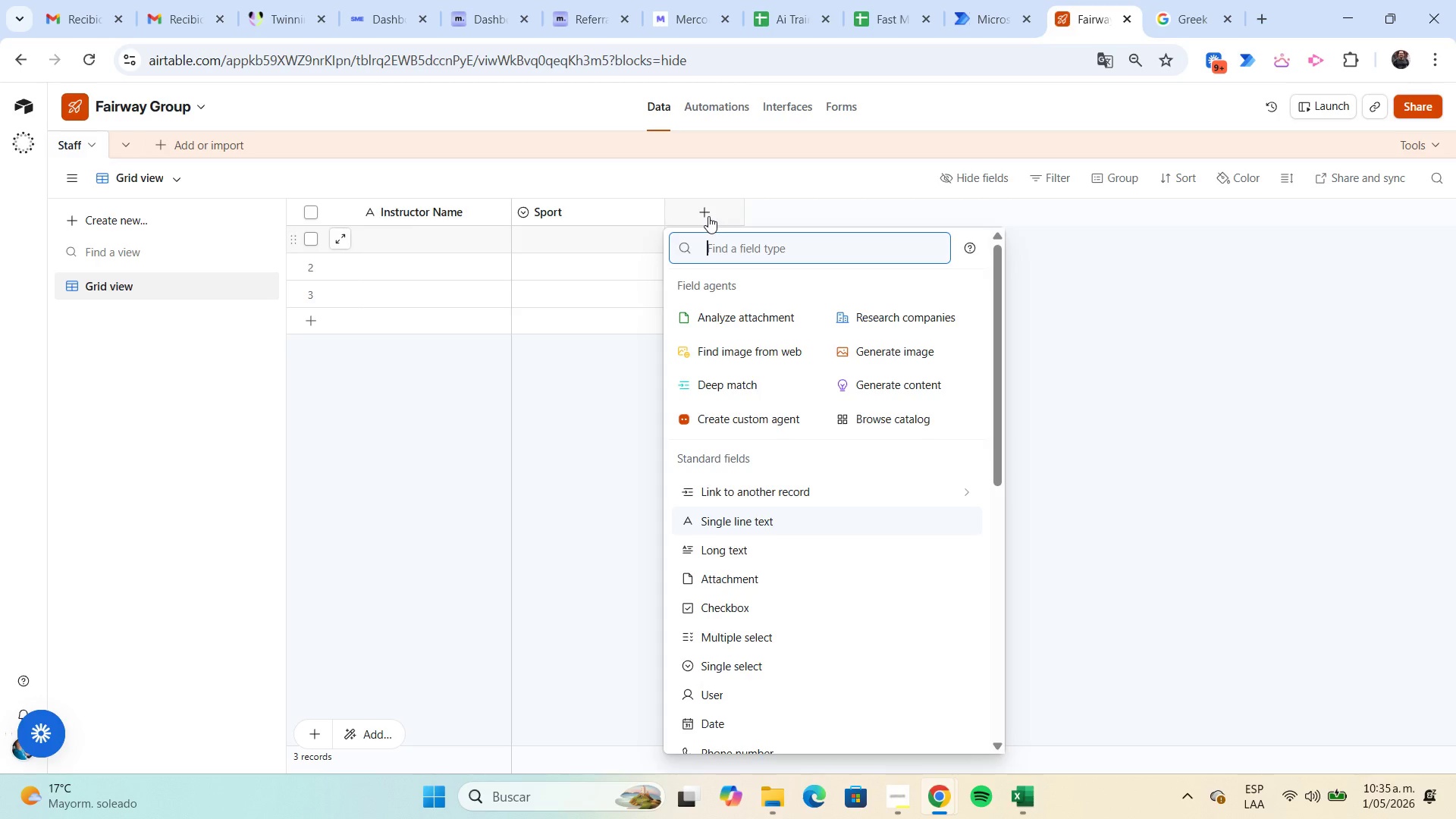 
type(cu)
 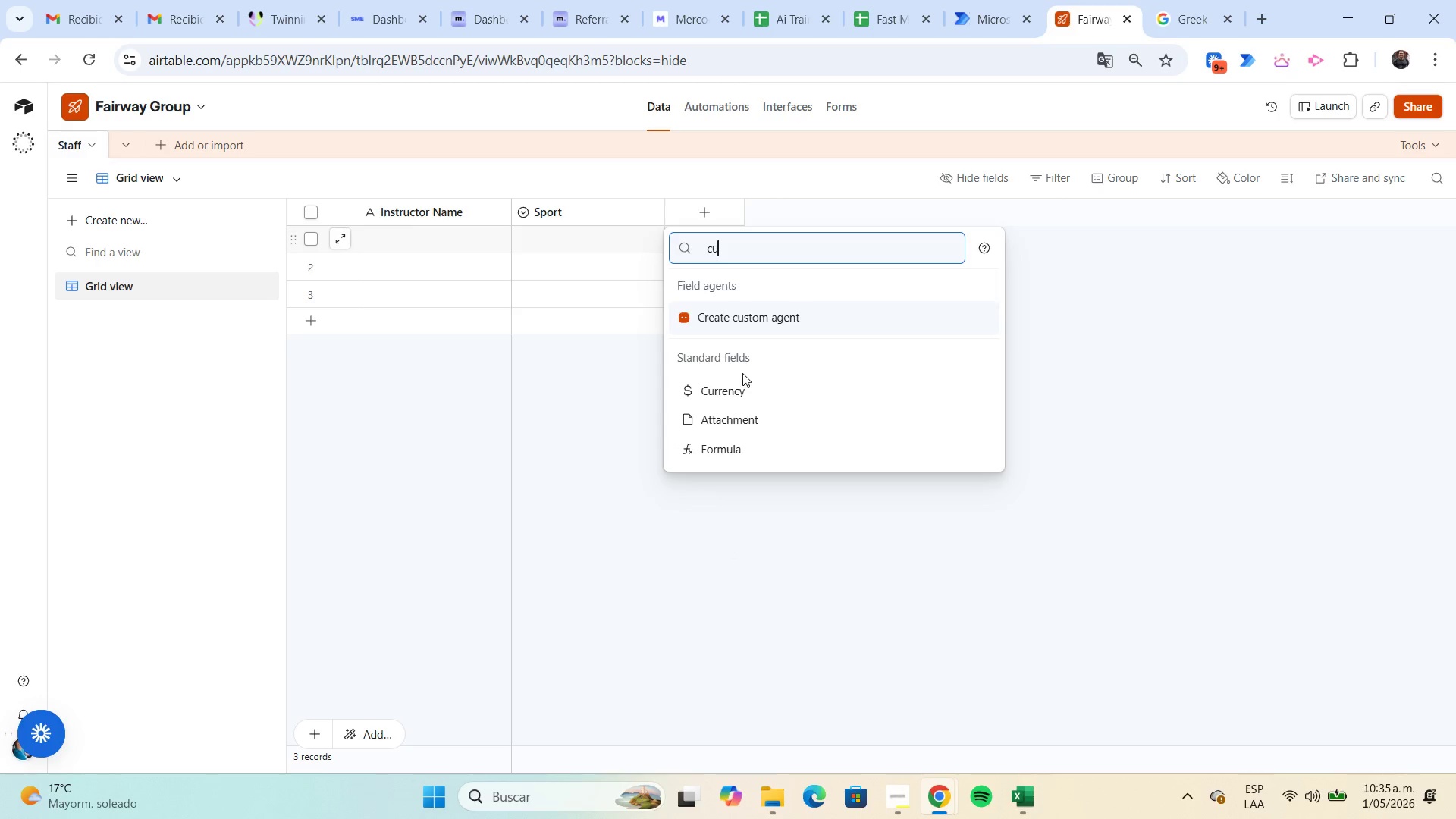 
left_click([743, 387])
 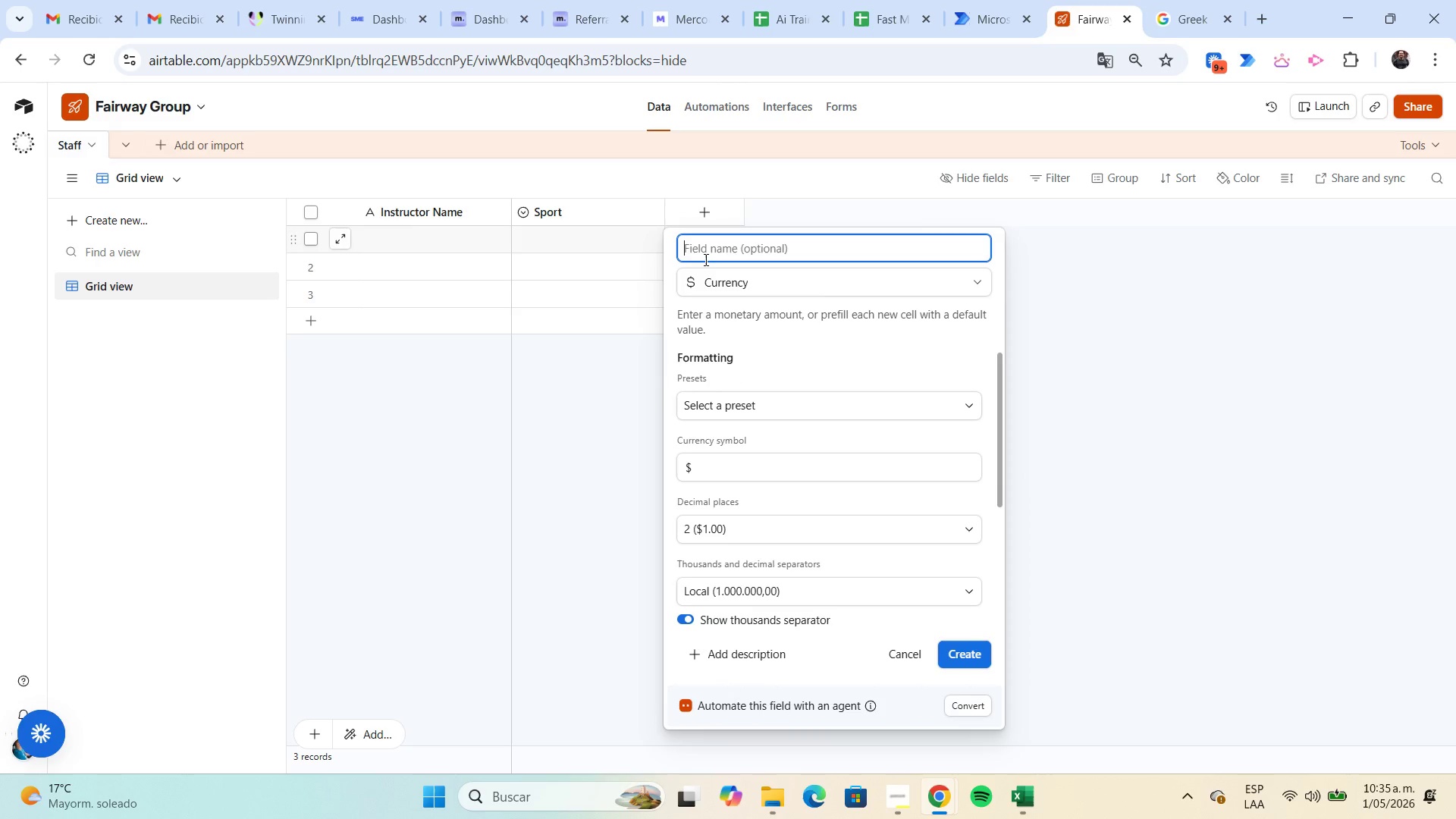 
type(Hourly rate)
 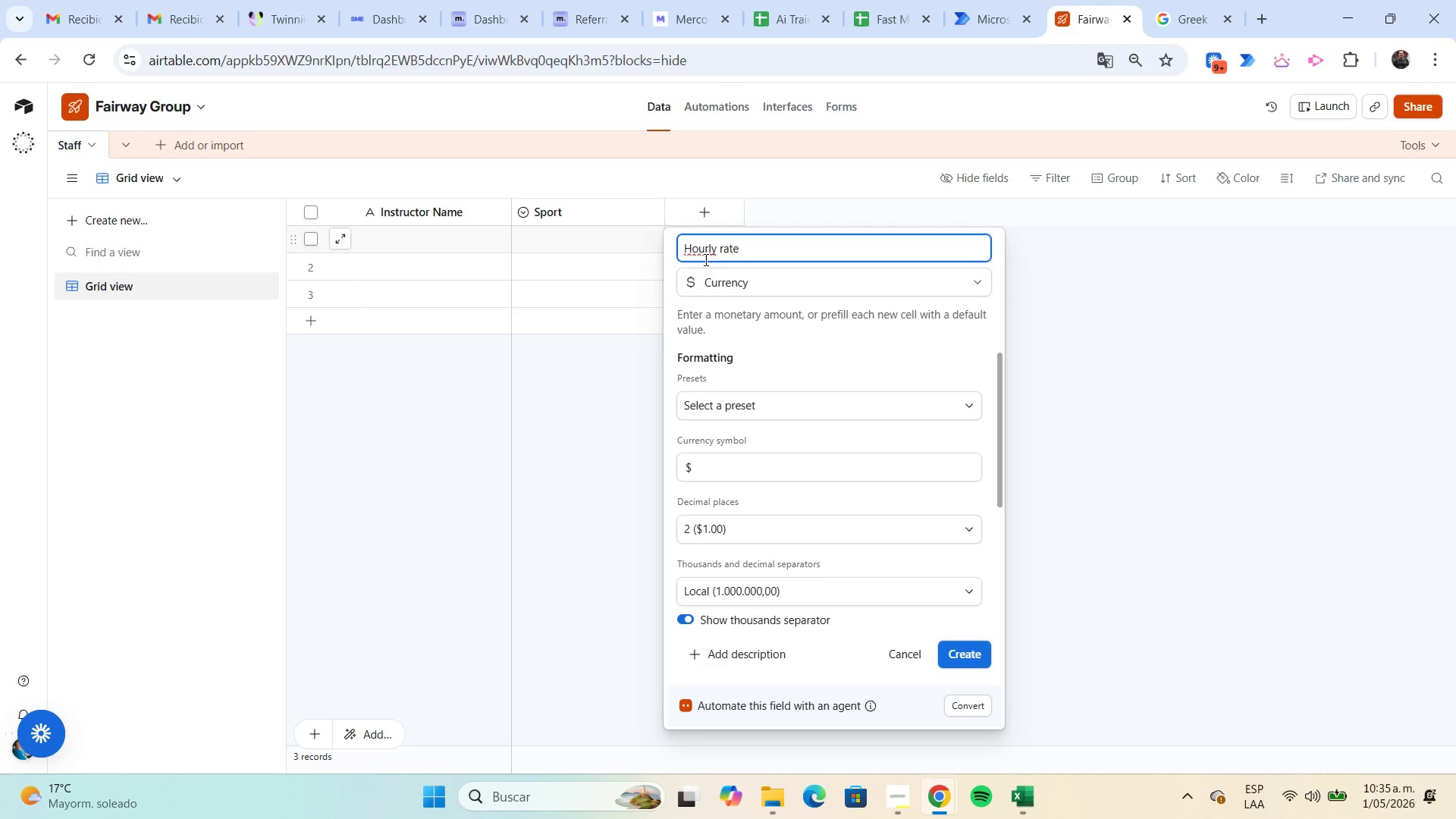 
key(Enter)
 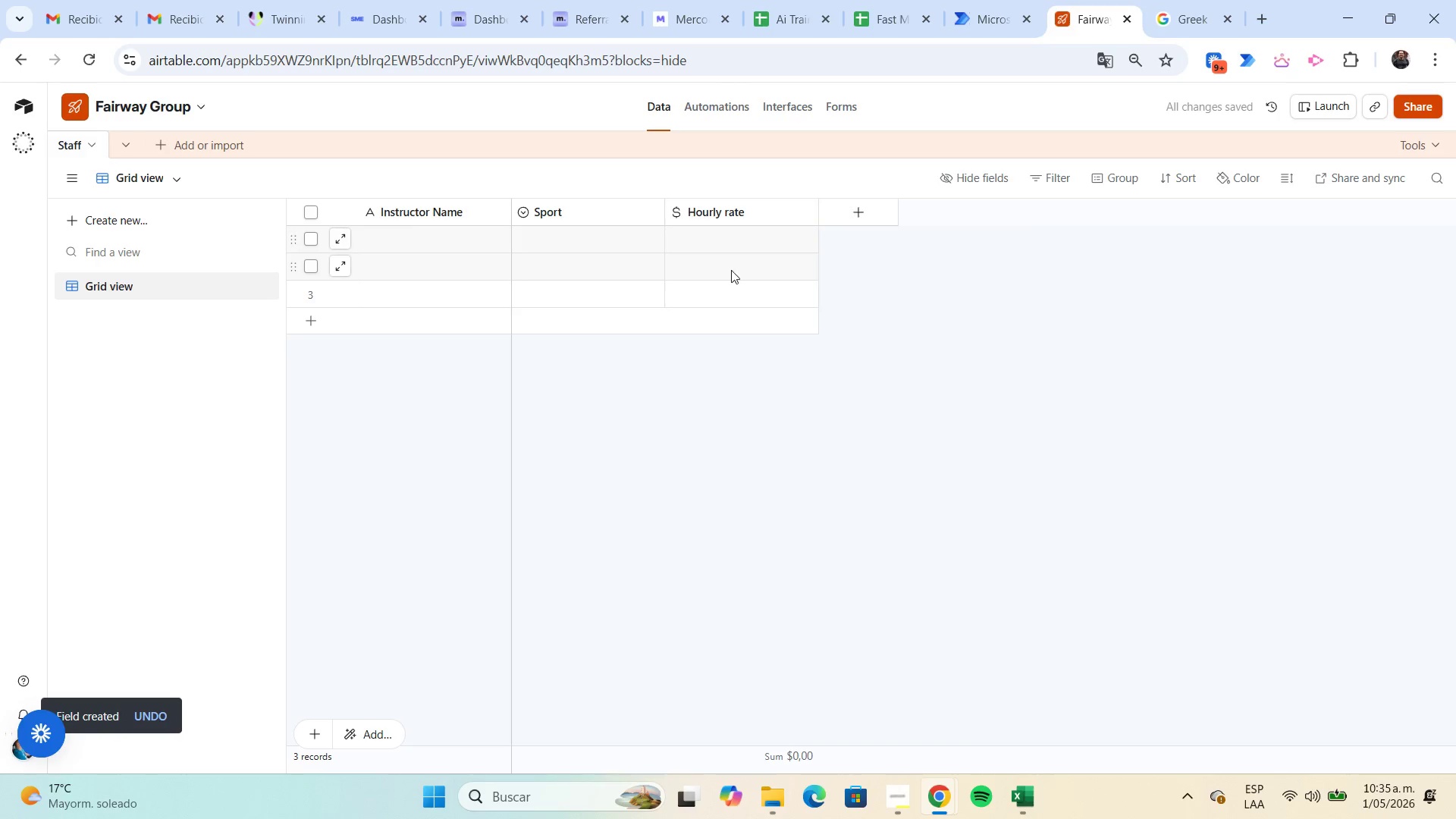 
left_click([862, 218])
 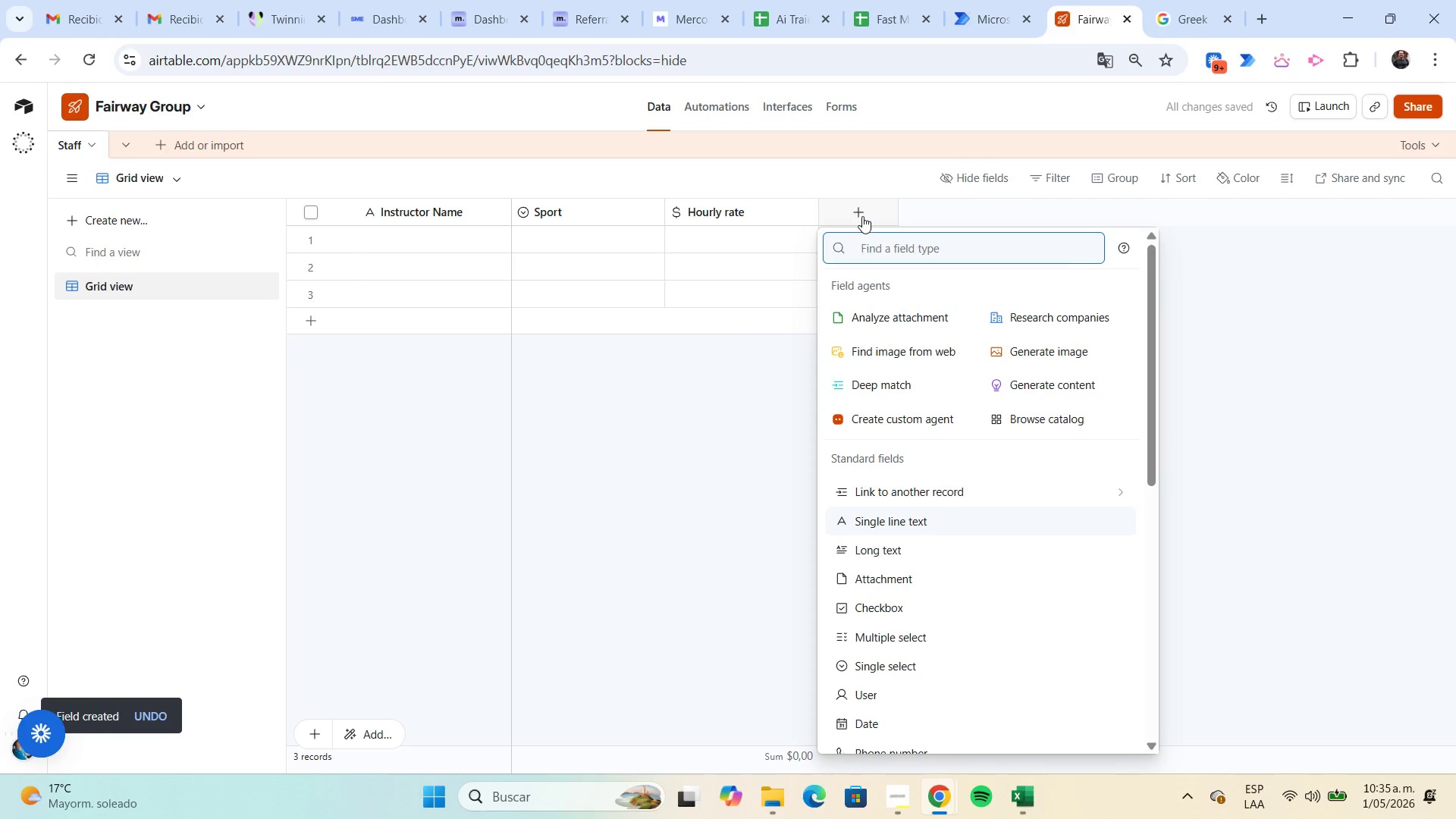 
type(number)
 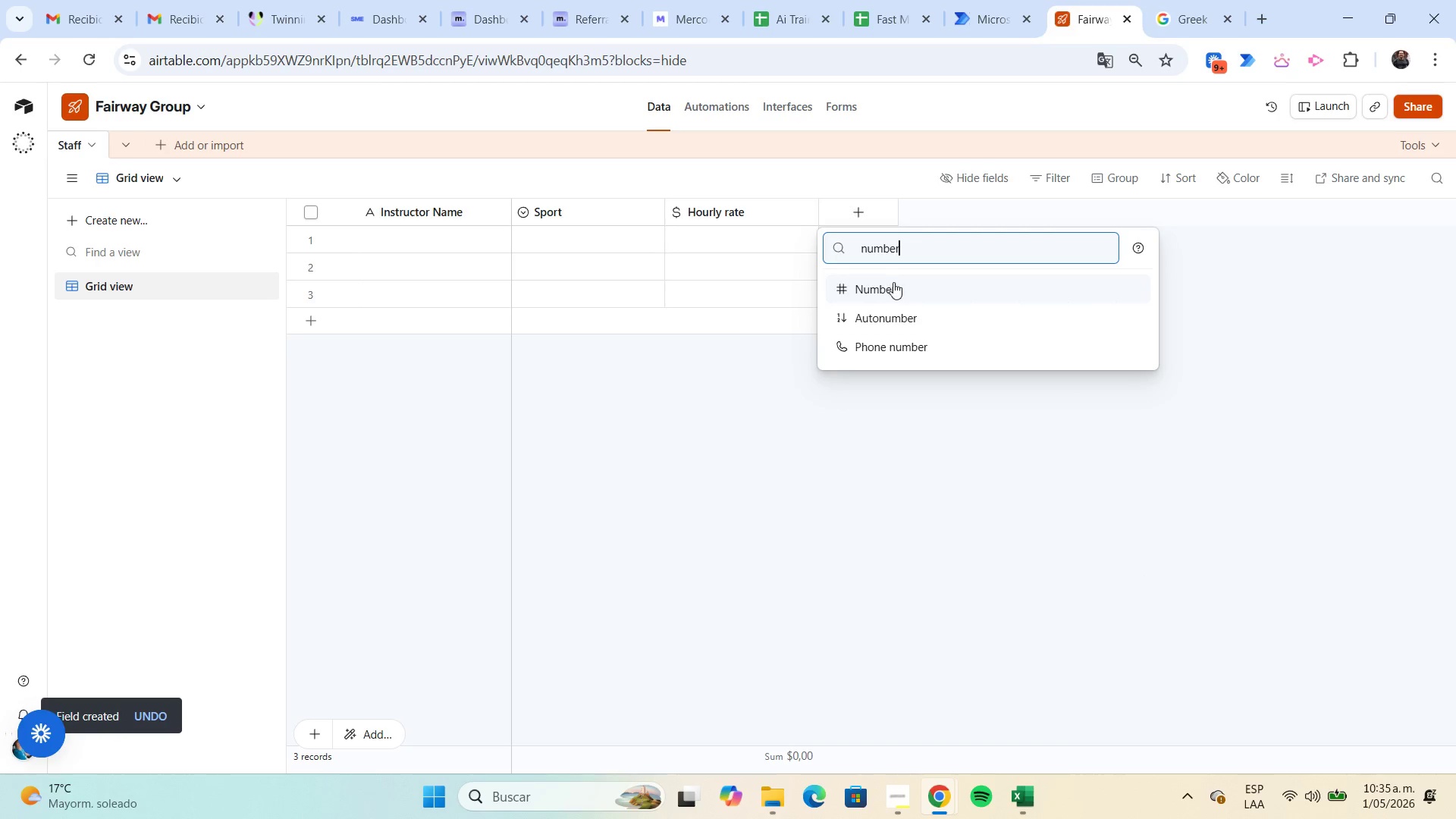 
left_click([894, 287])
 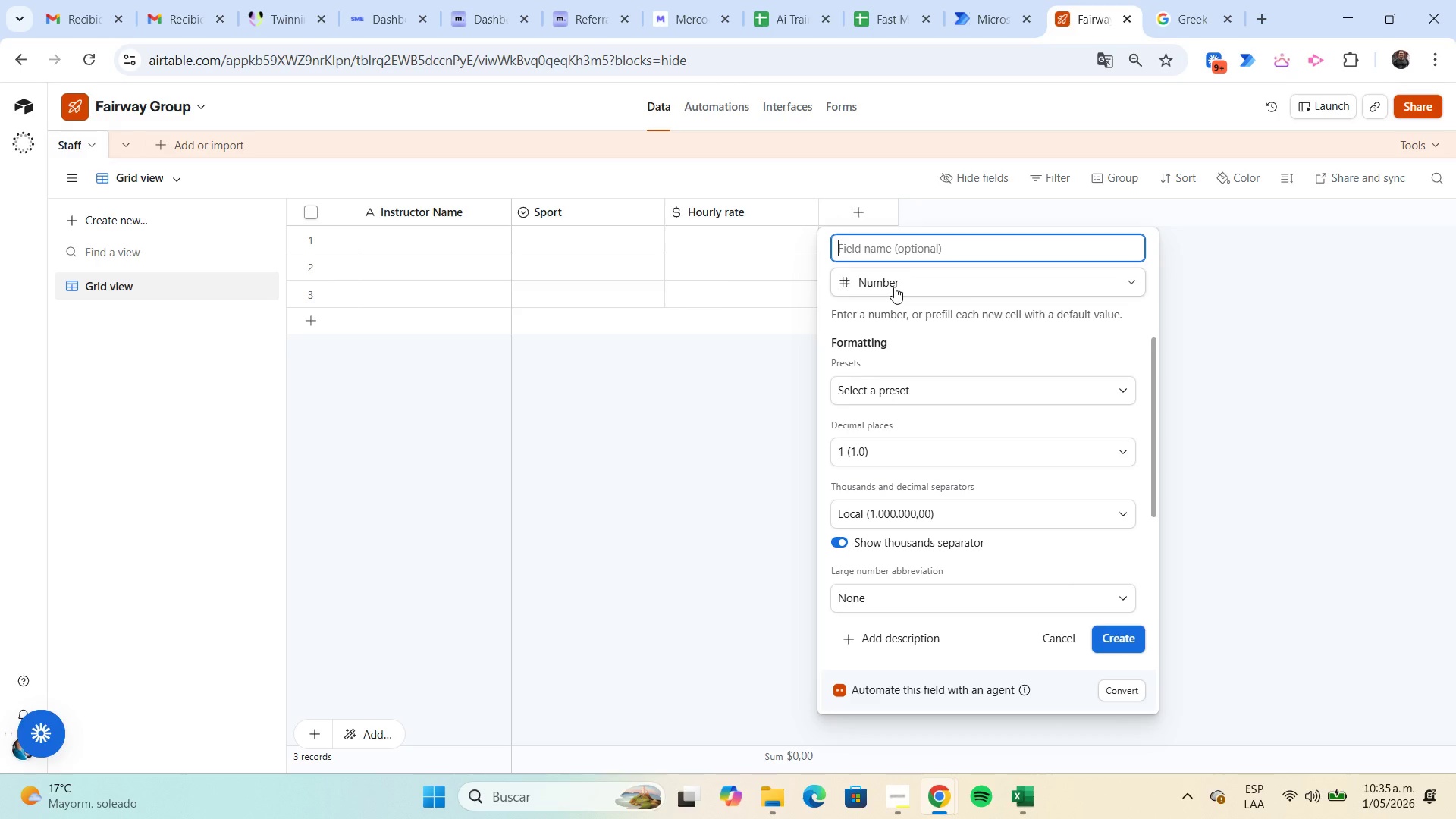 
type(Available Hours per Week)
 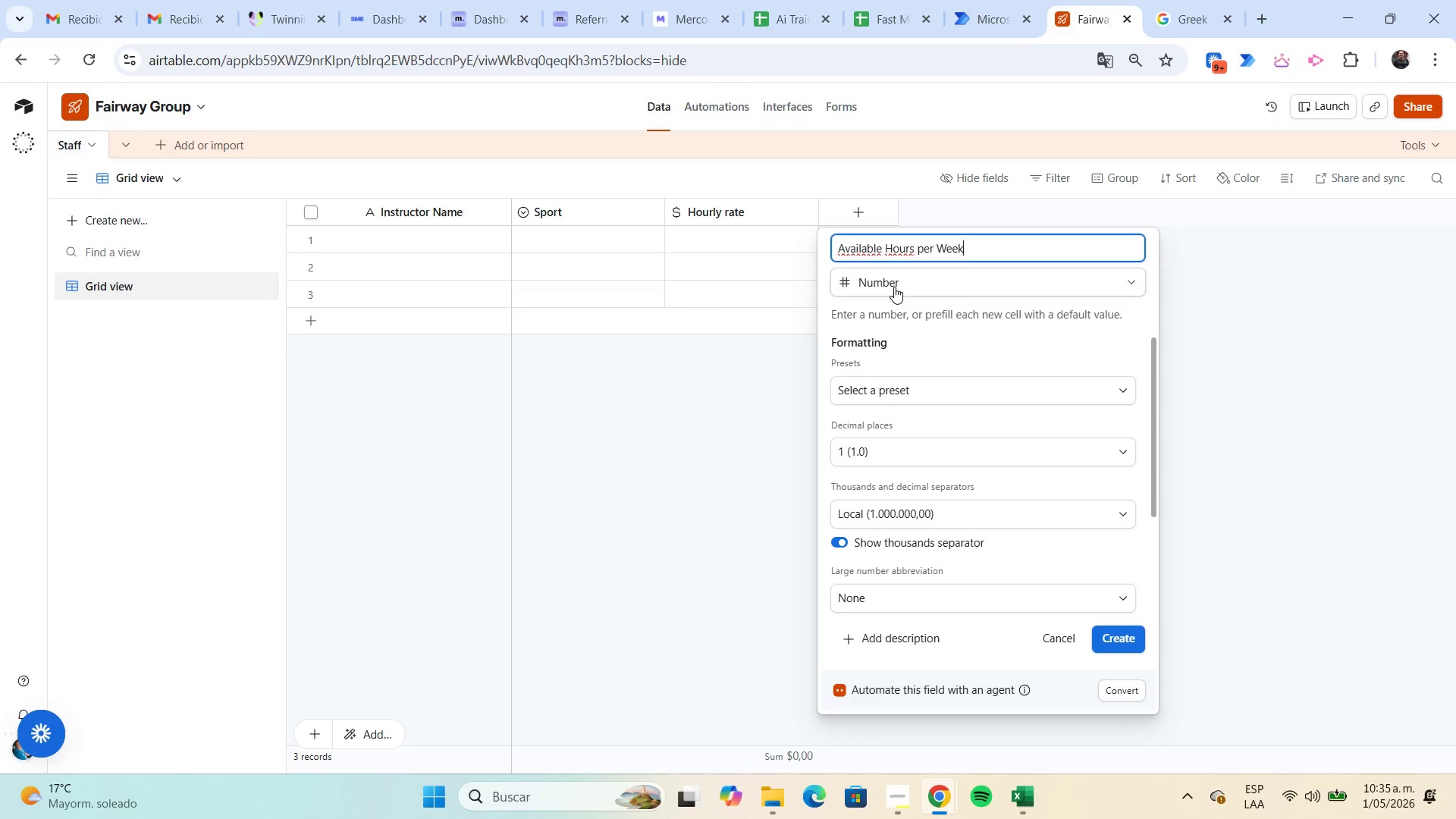 
key(Enter)
 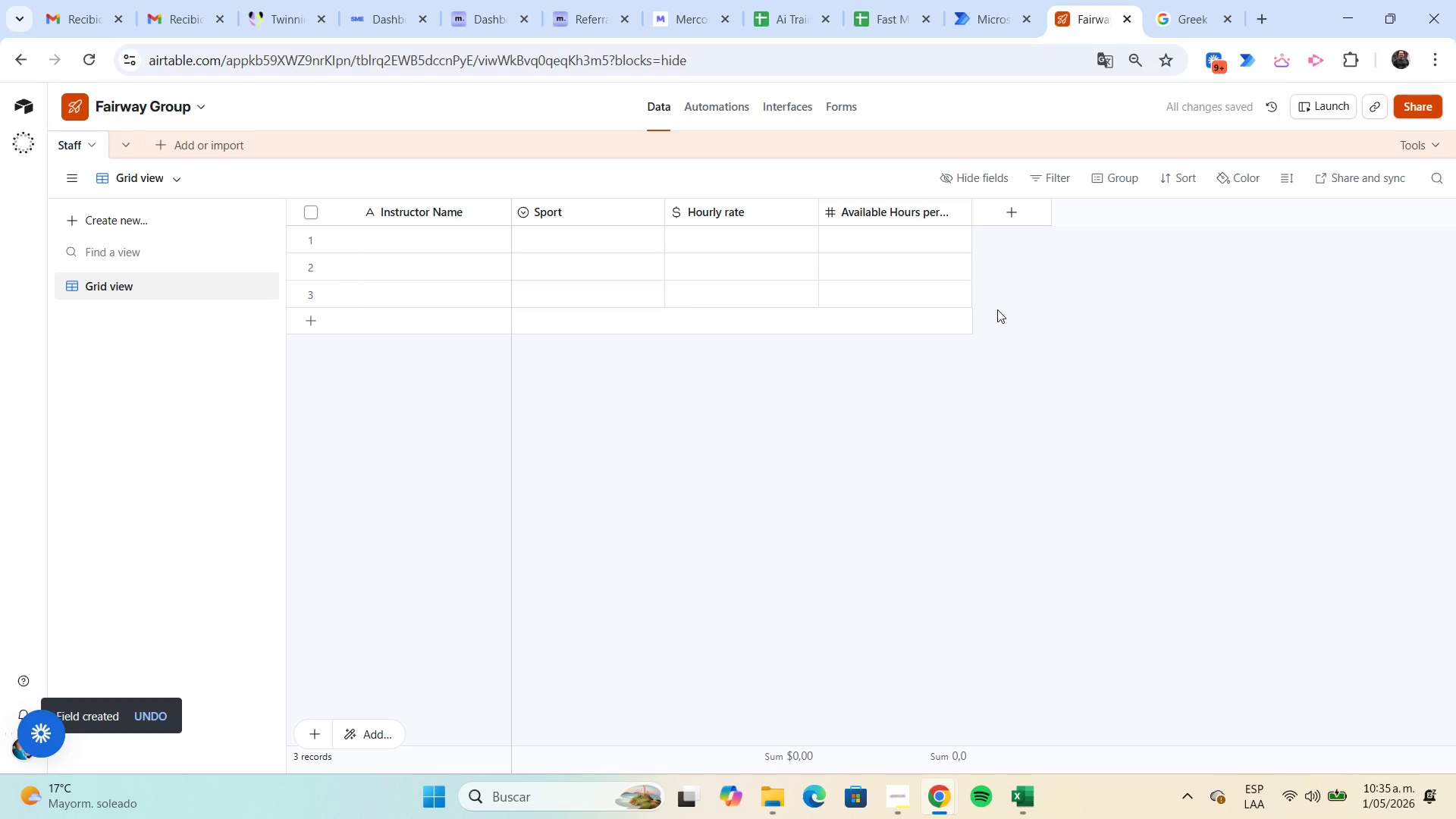 
wait(8.48)
 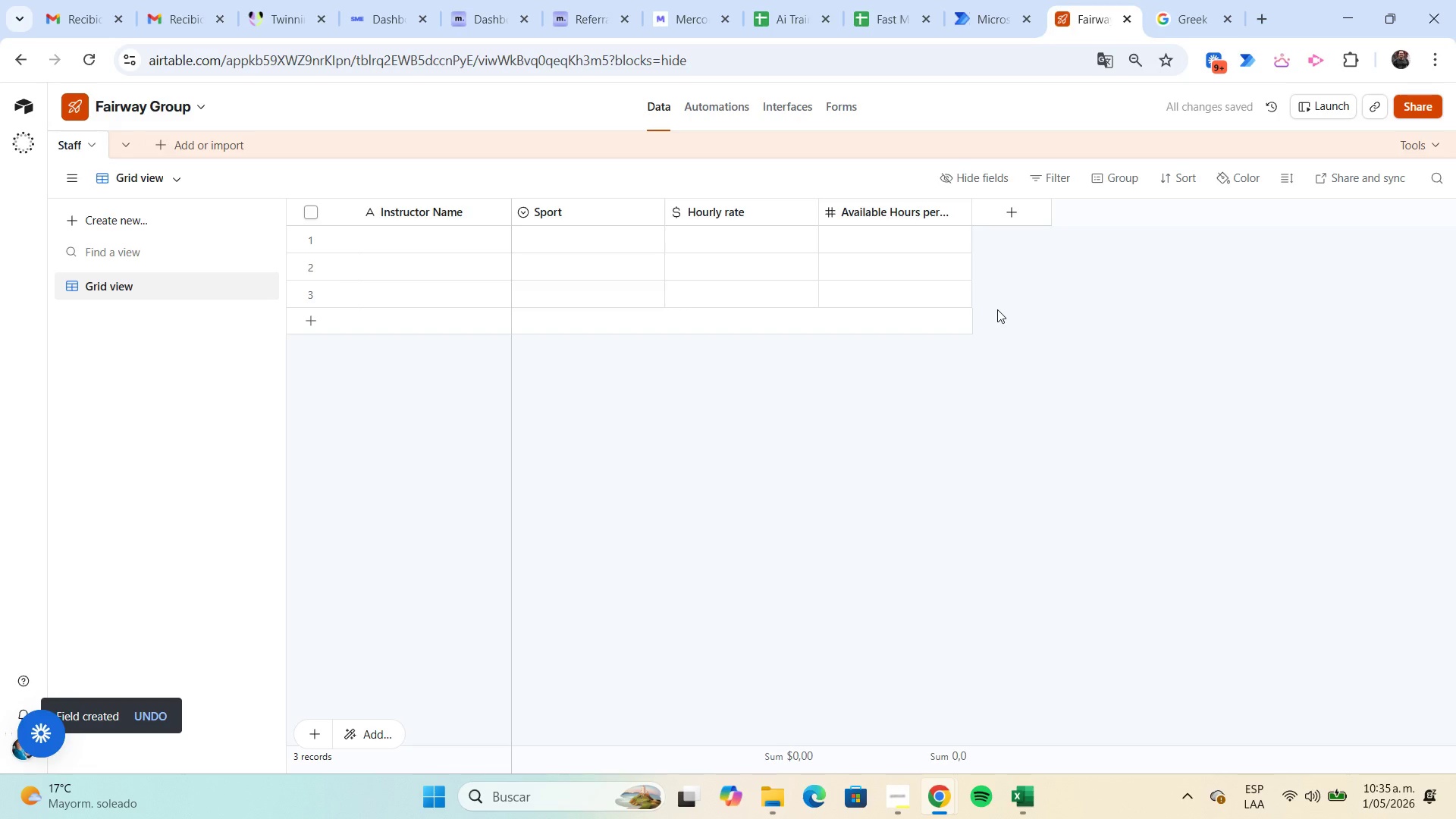 
left_click([1018, 212])
 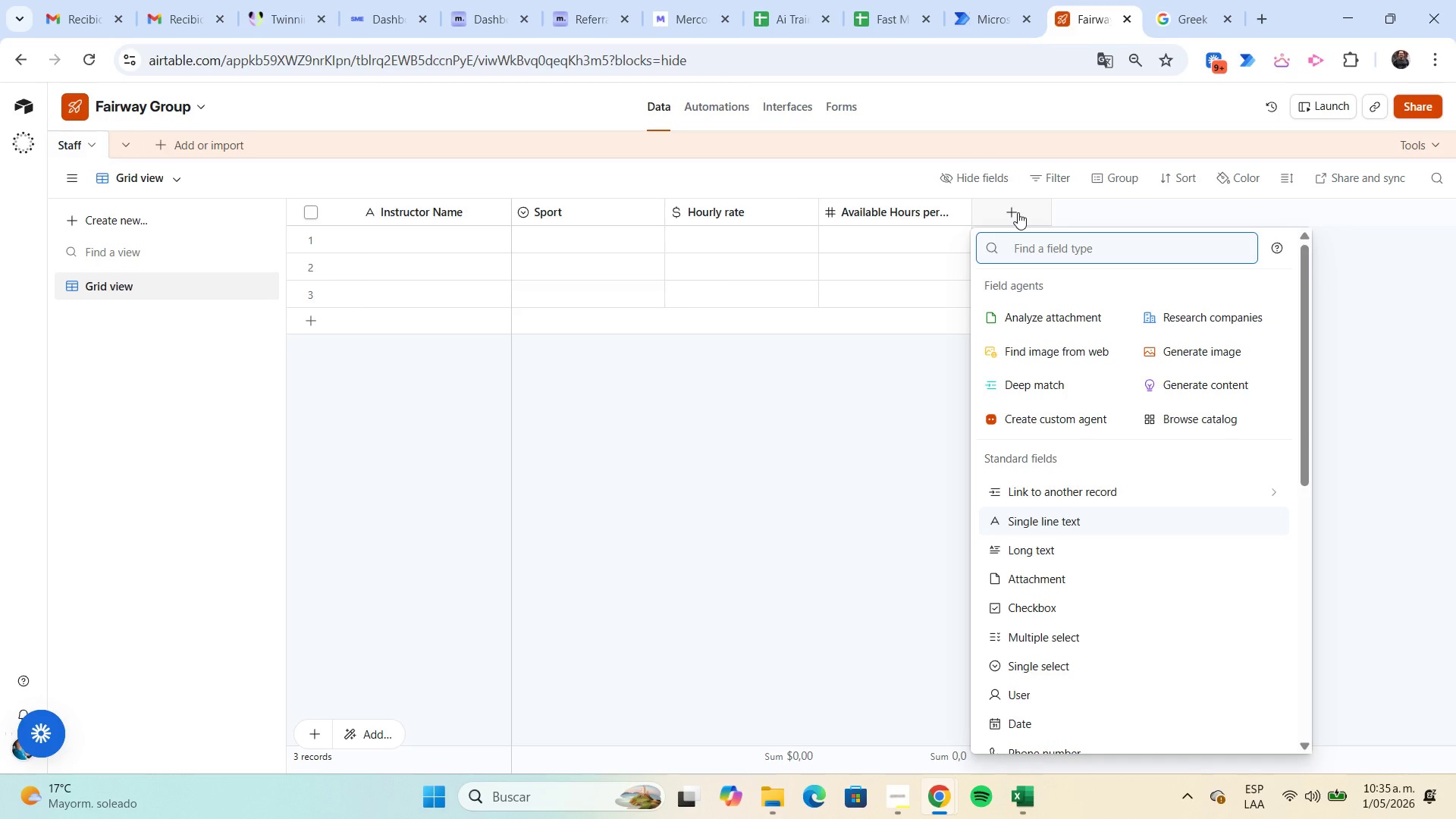 
wait(9.86)
 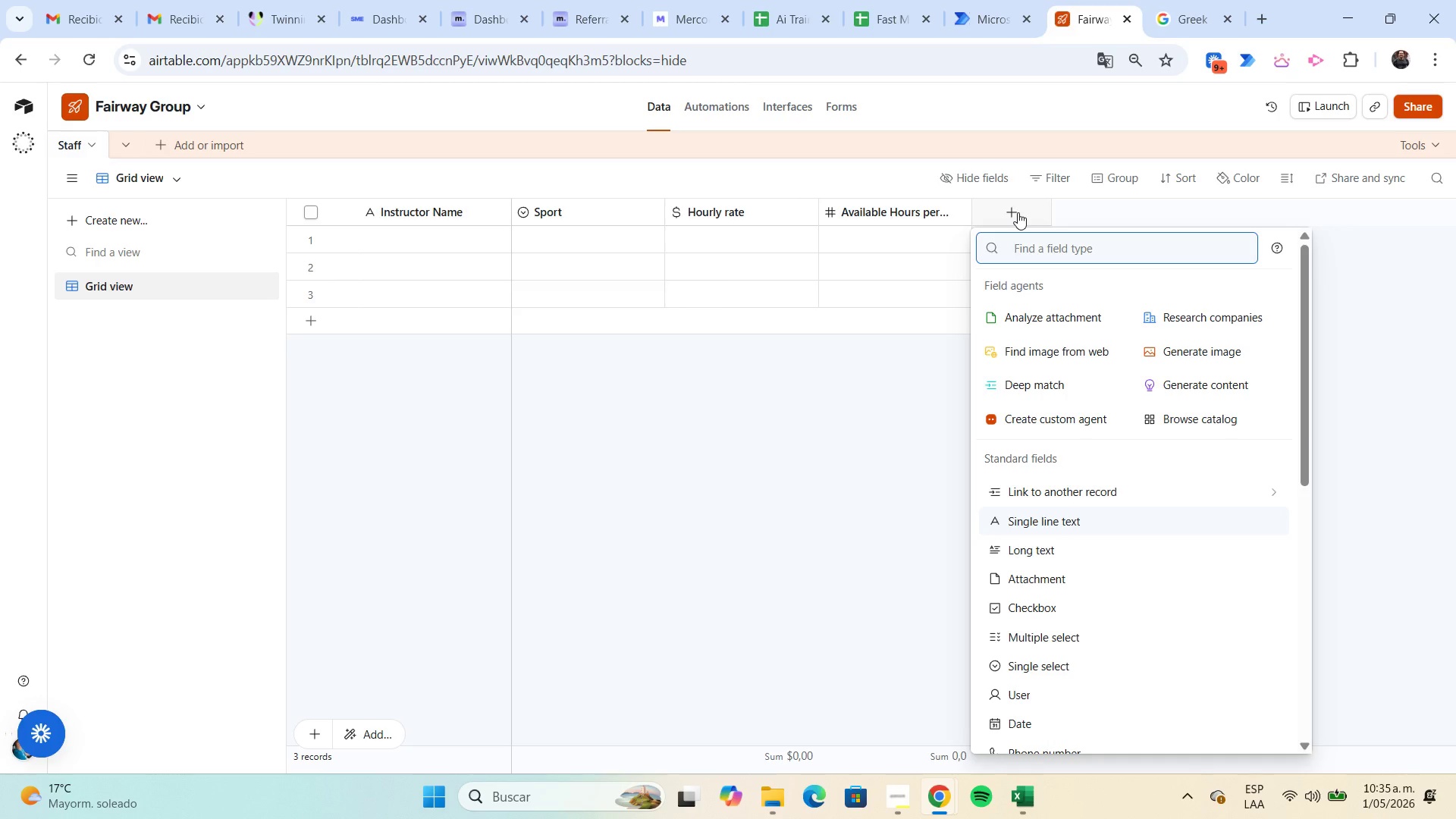 
type(Certification Status)
 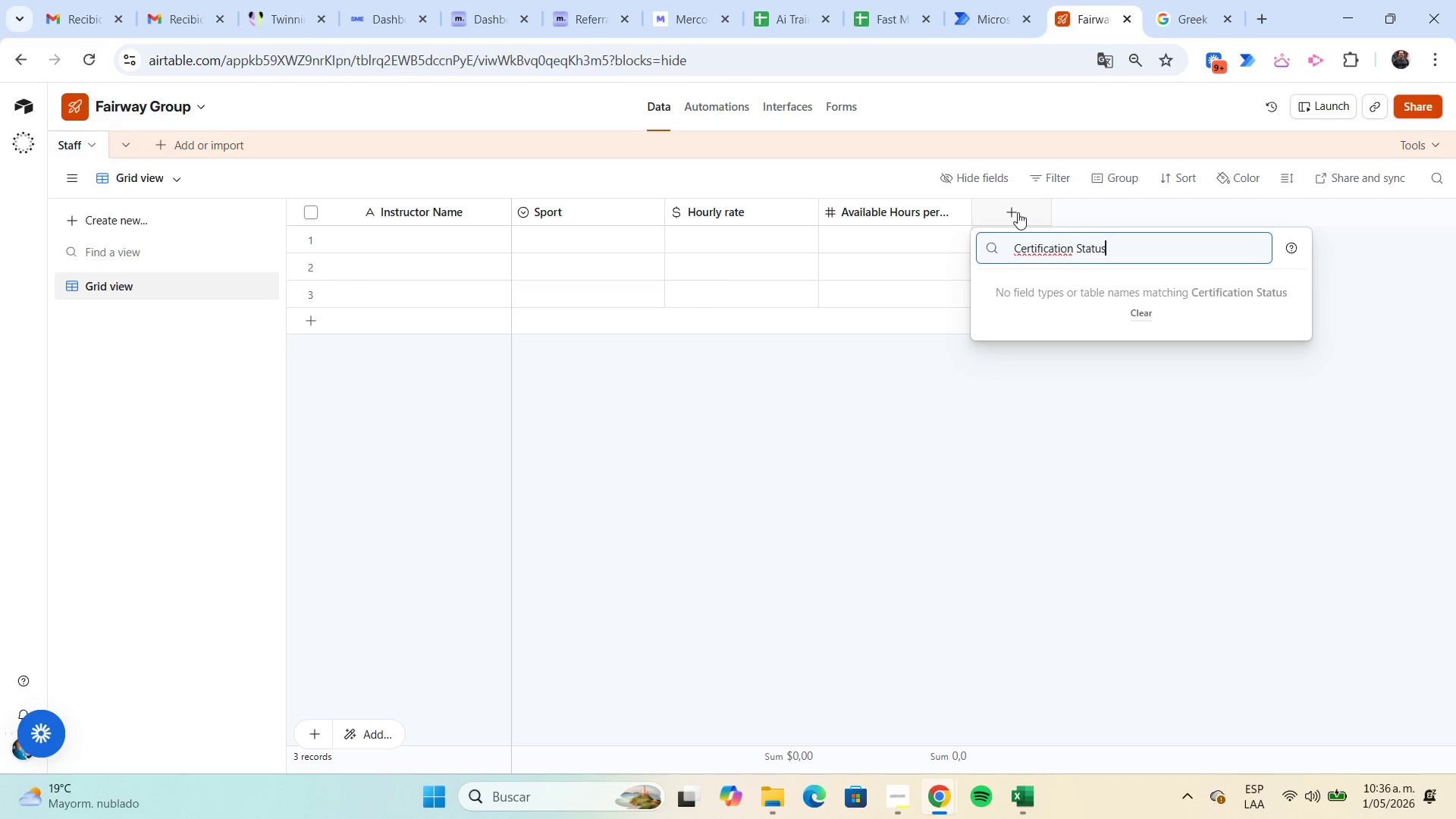 
wait(6.2)
 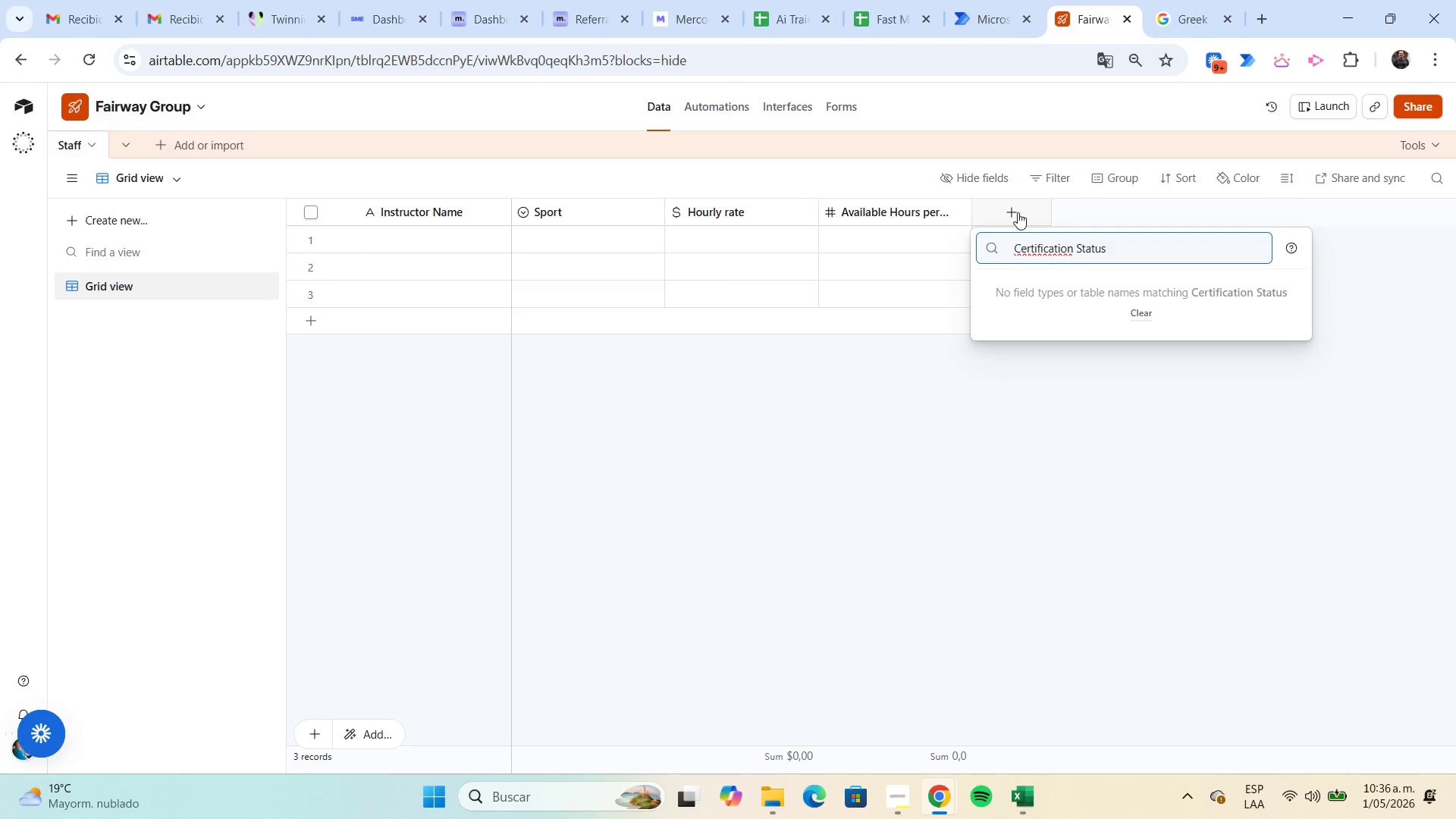 
key(Enter)
 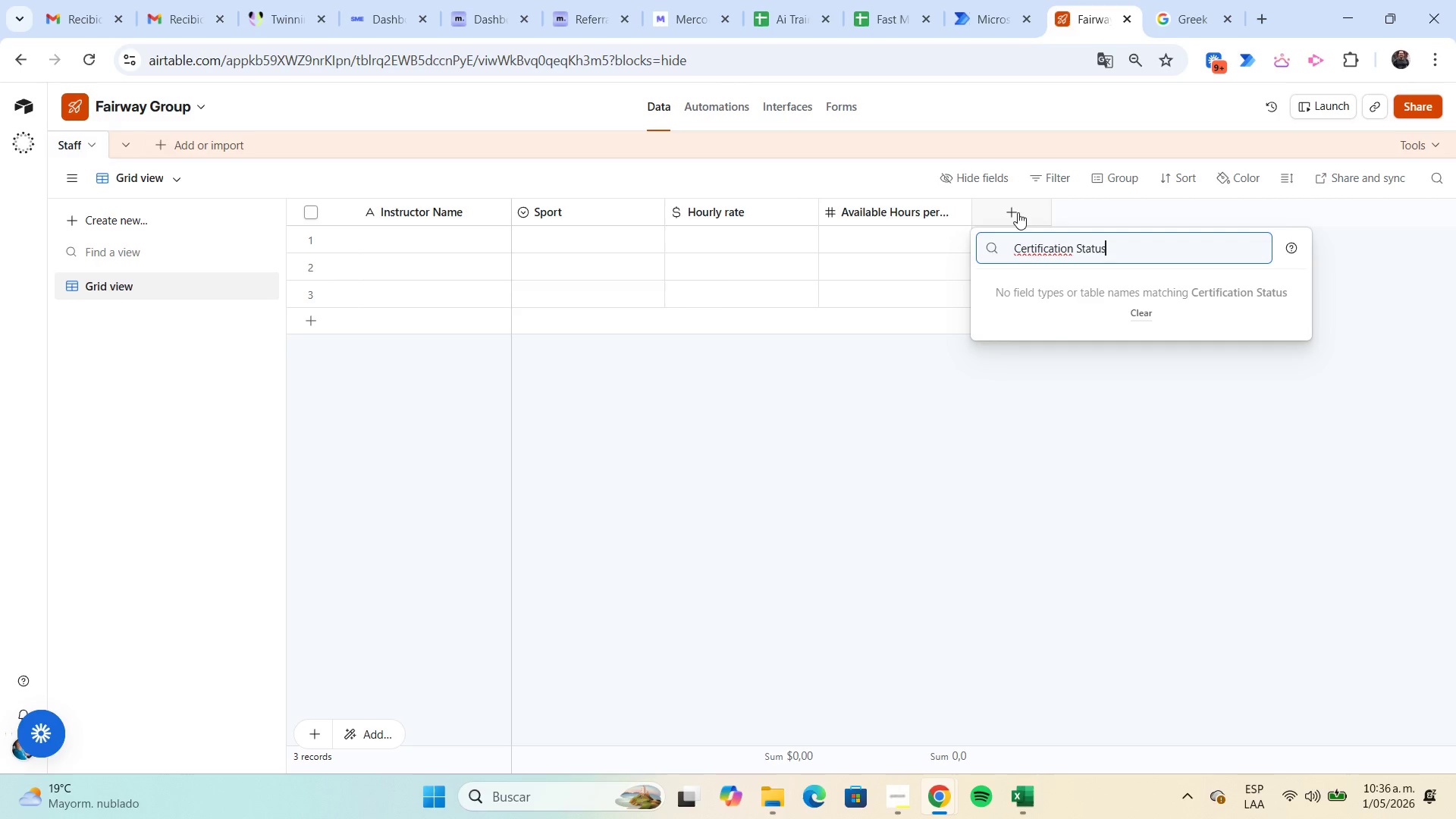 
hold_key(key=Backspace, duration=1.16)
 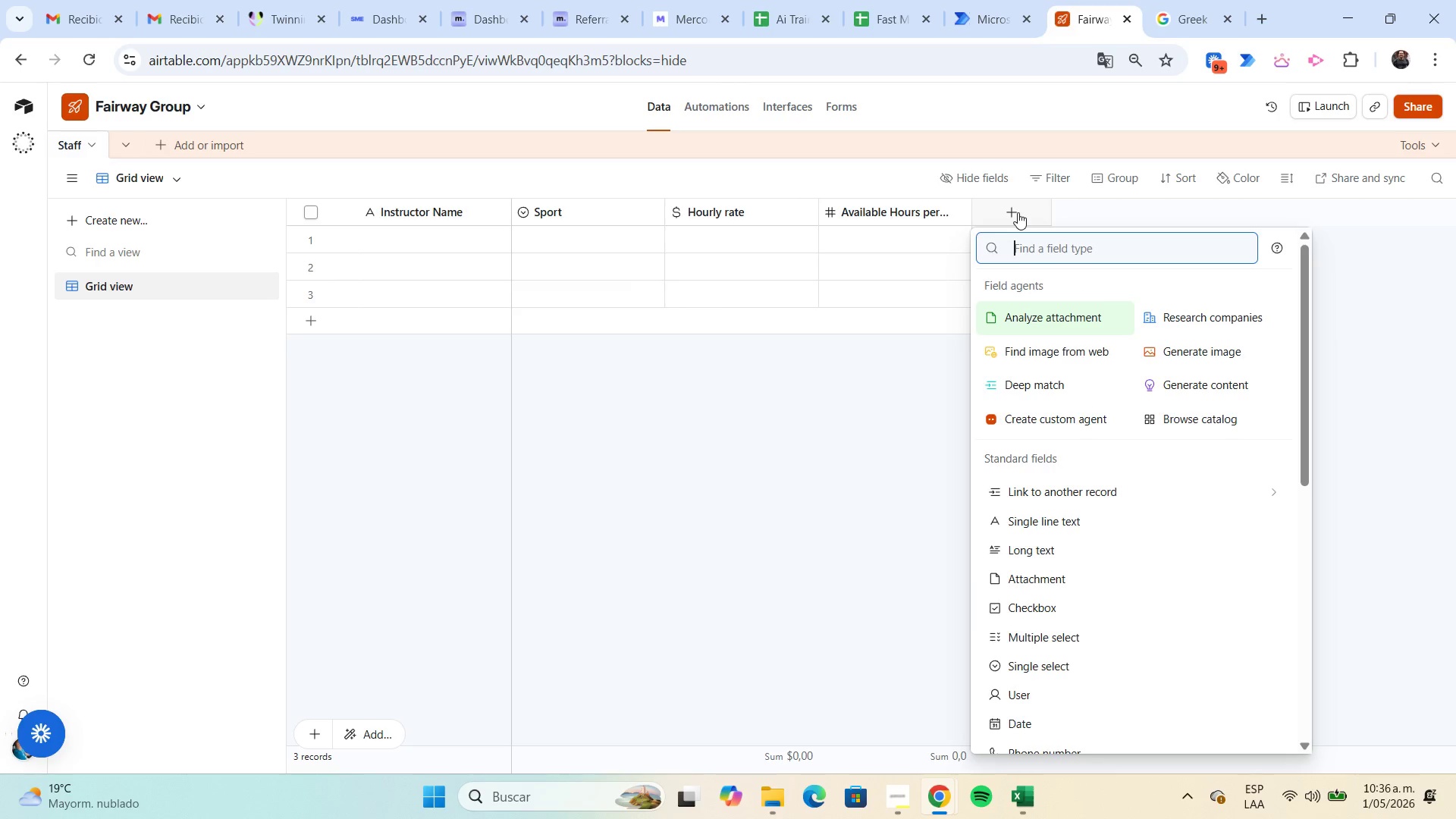 
type(sin)
 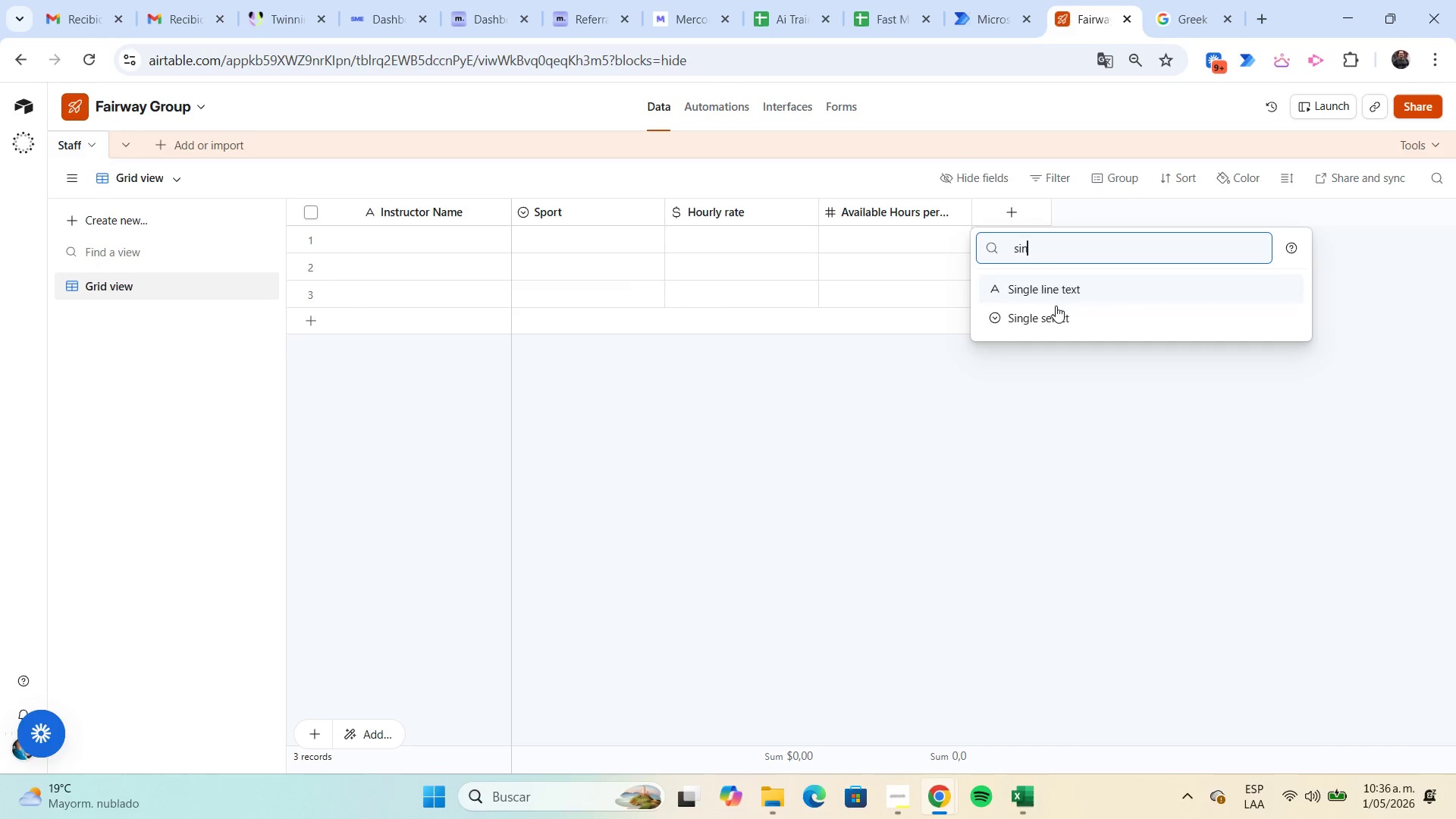 
left_click([1058, 313])
 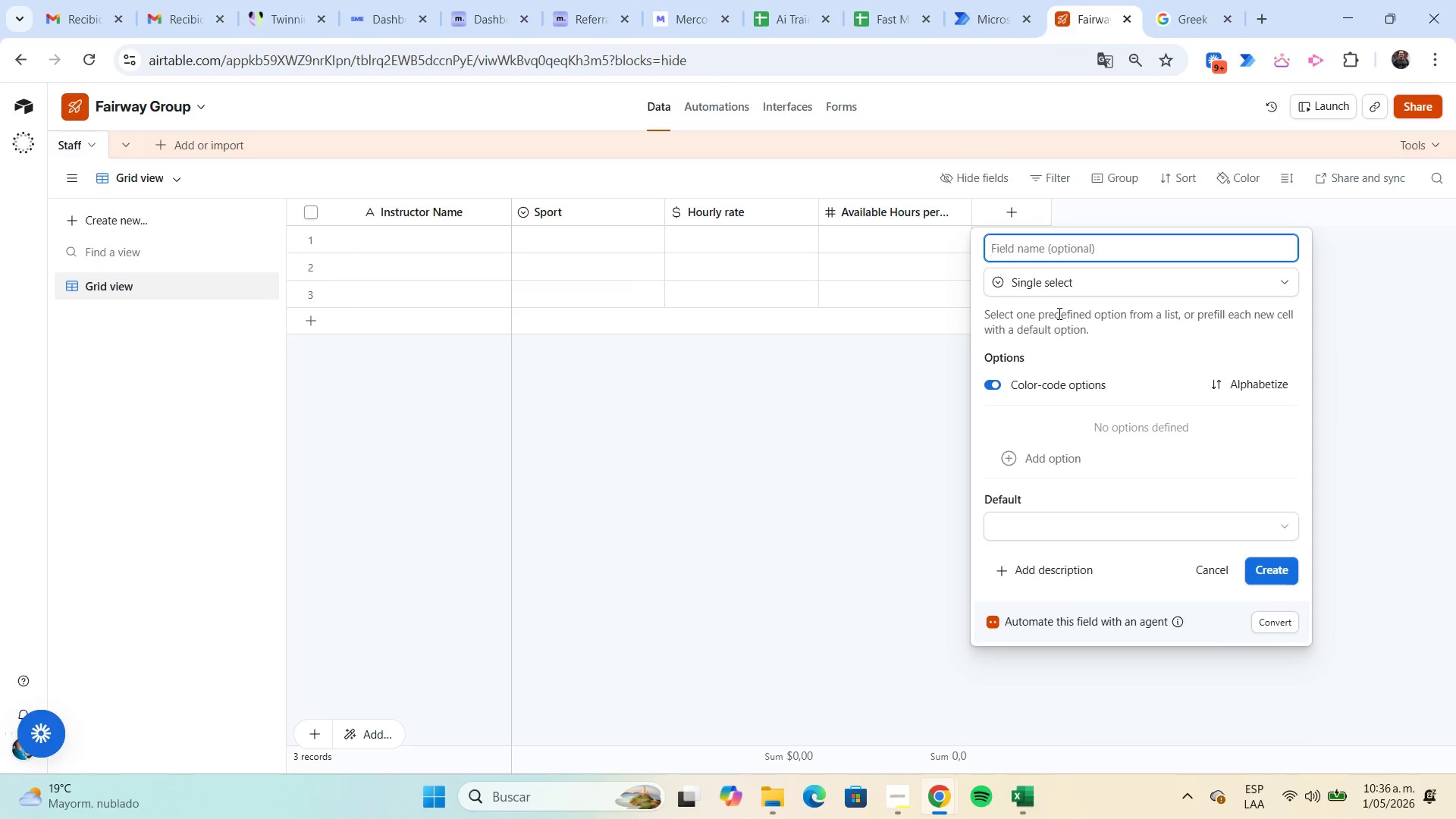 
type(Certification Sa)
key(Backspace)
type(tatus)
 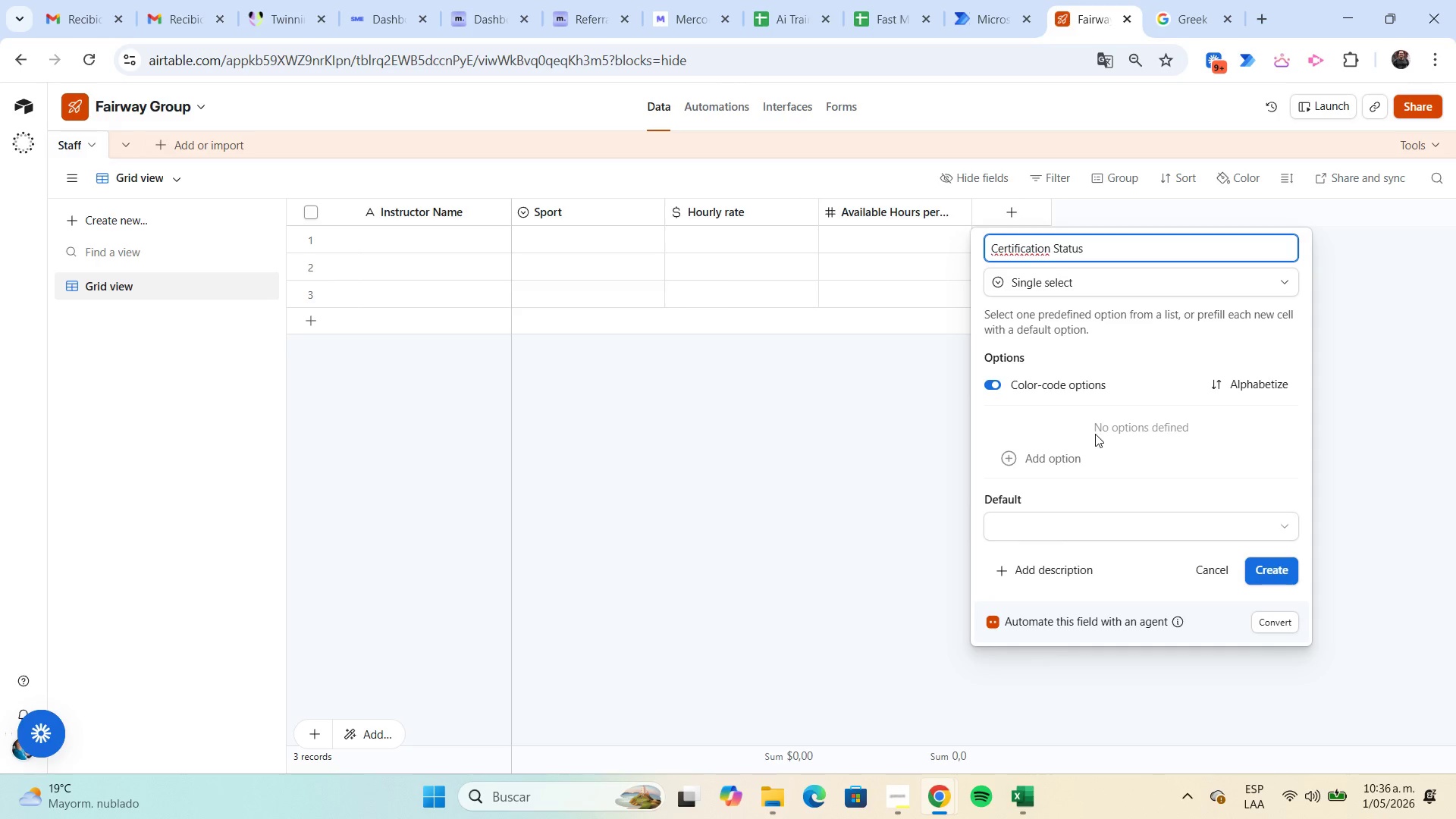 
left_click([1107, 461])
 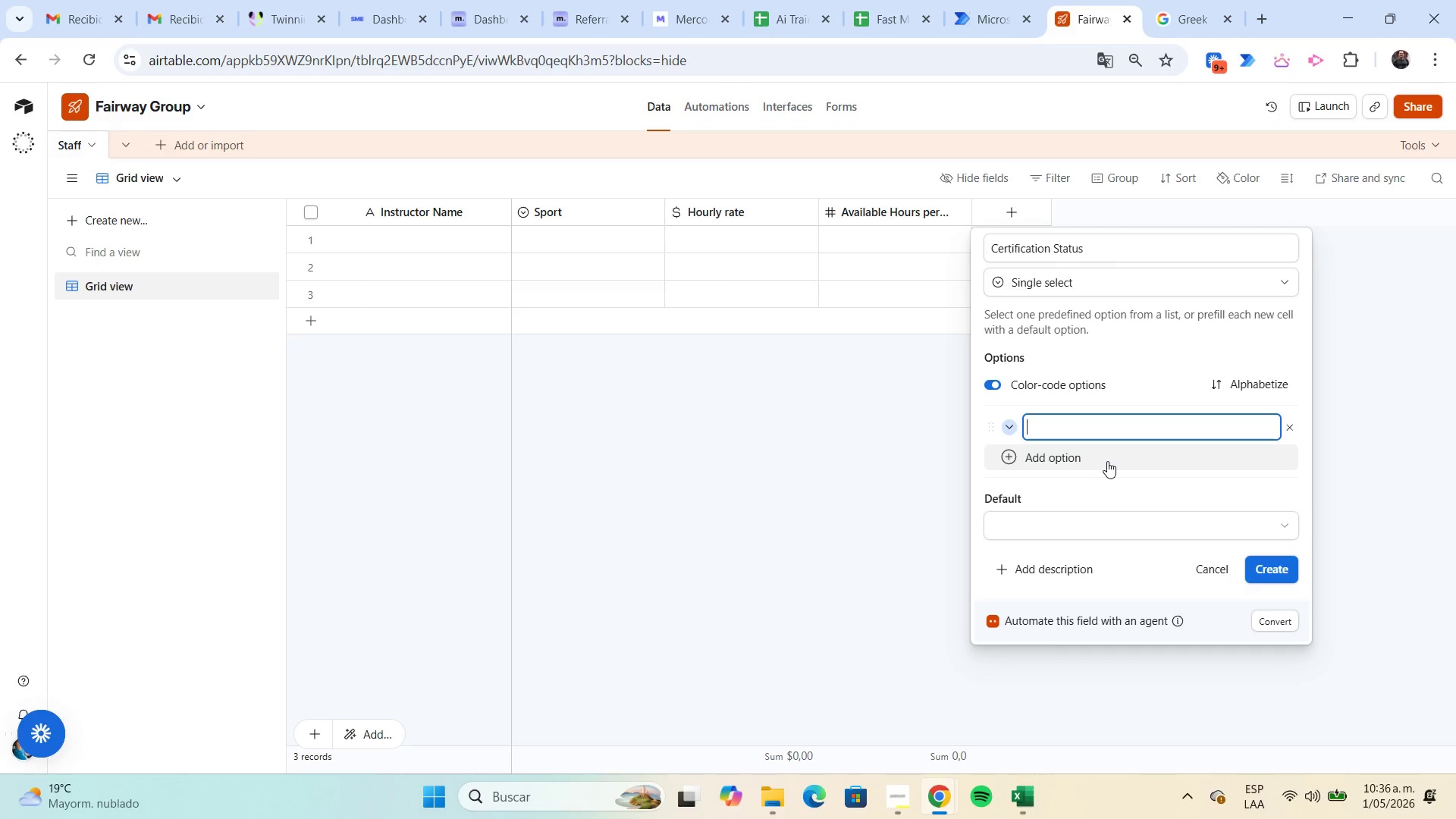 
type(In progress)
 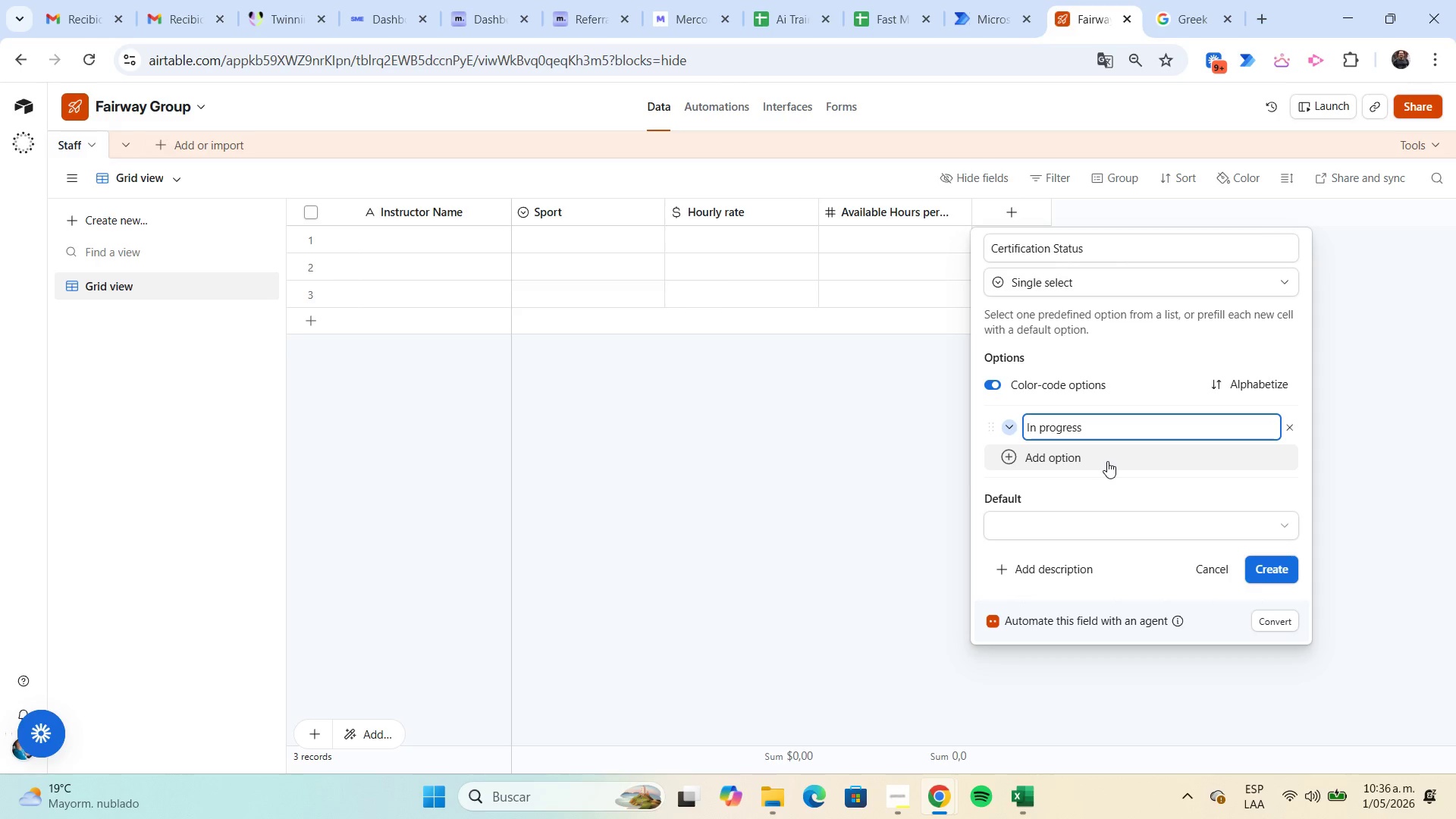 
wait(10.89)
 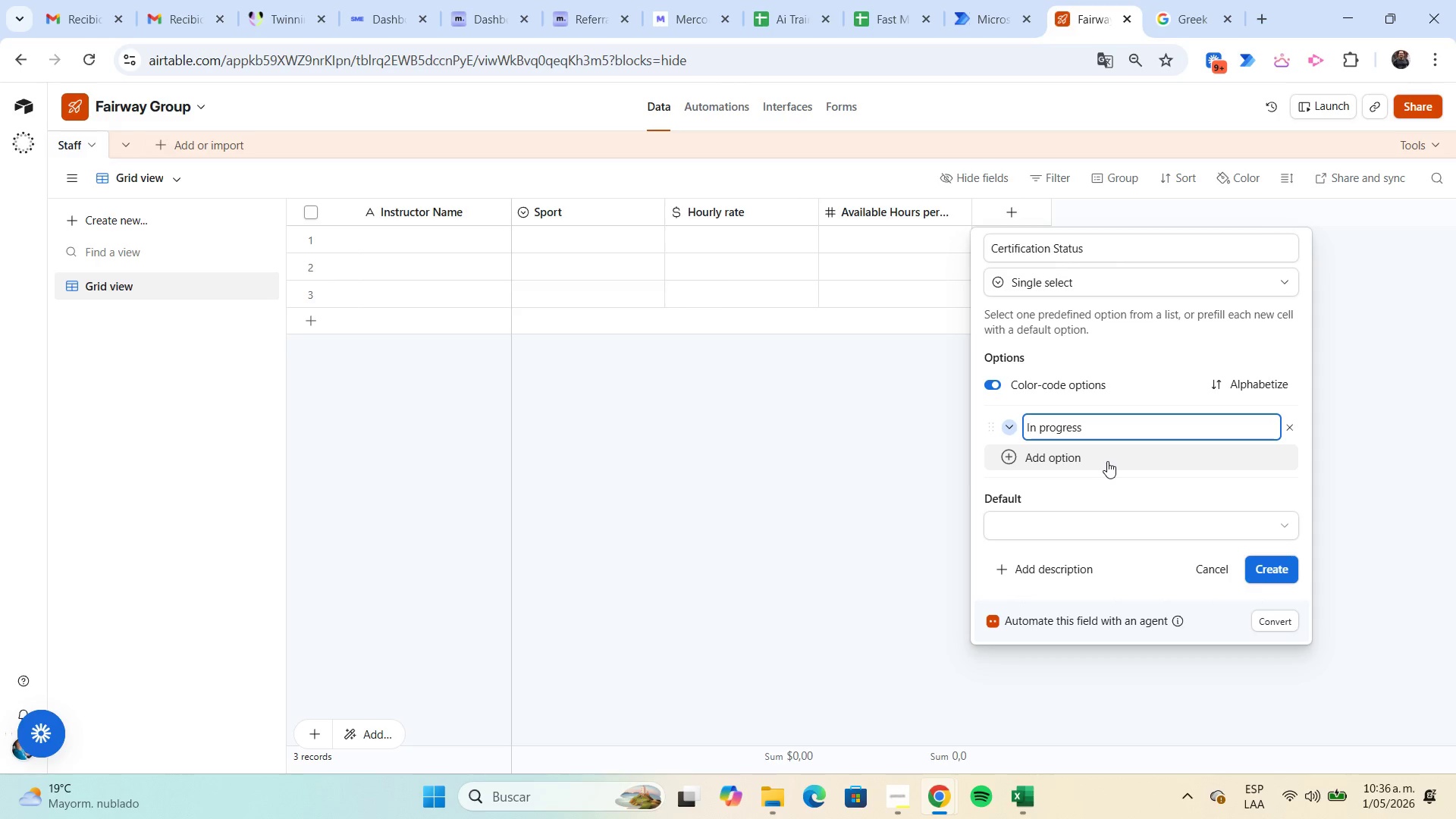 
left_click([1088, 459])
 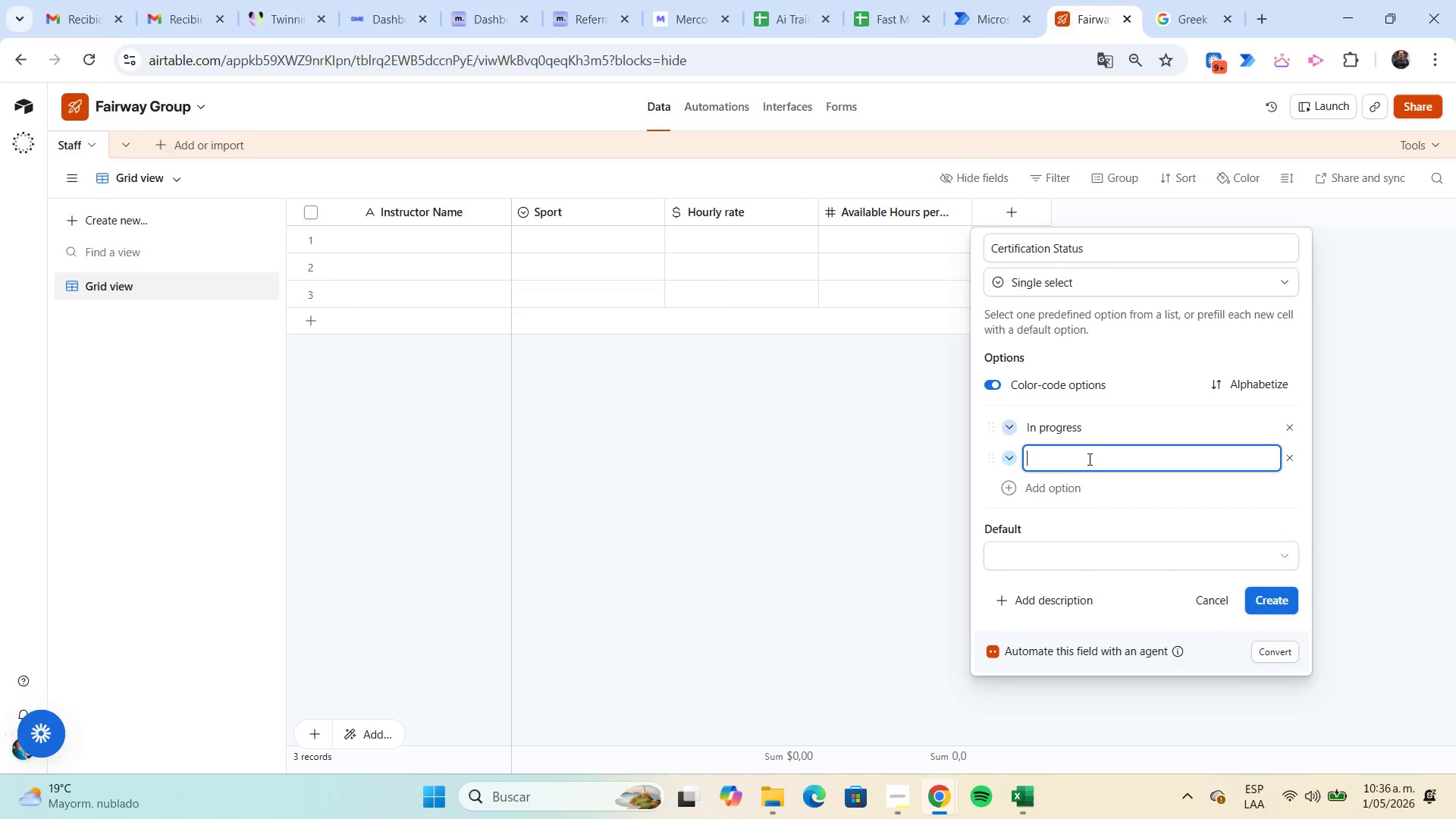 
type(Active)
 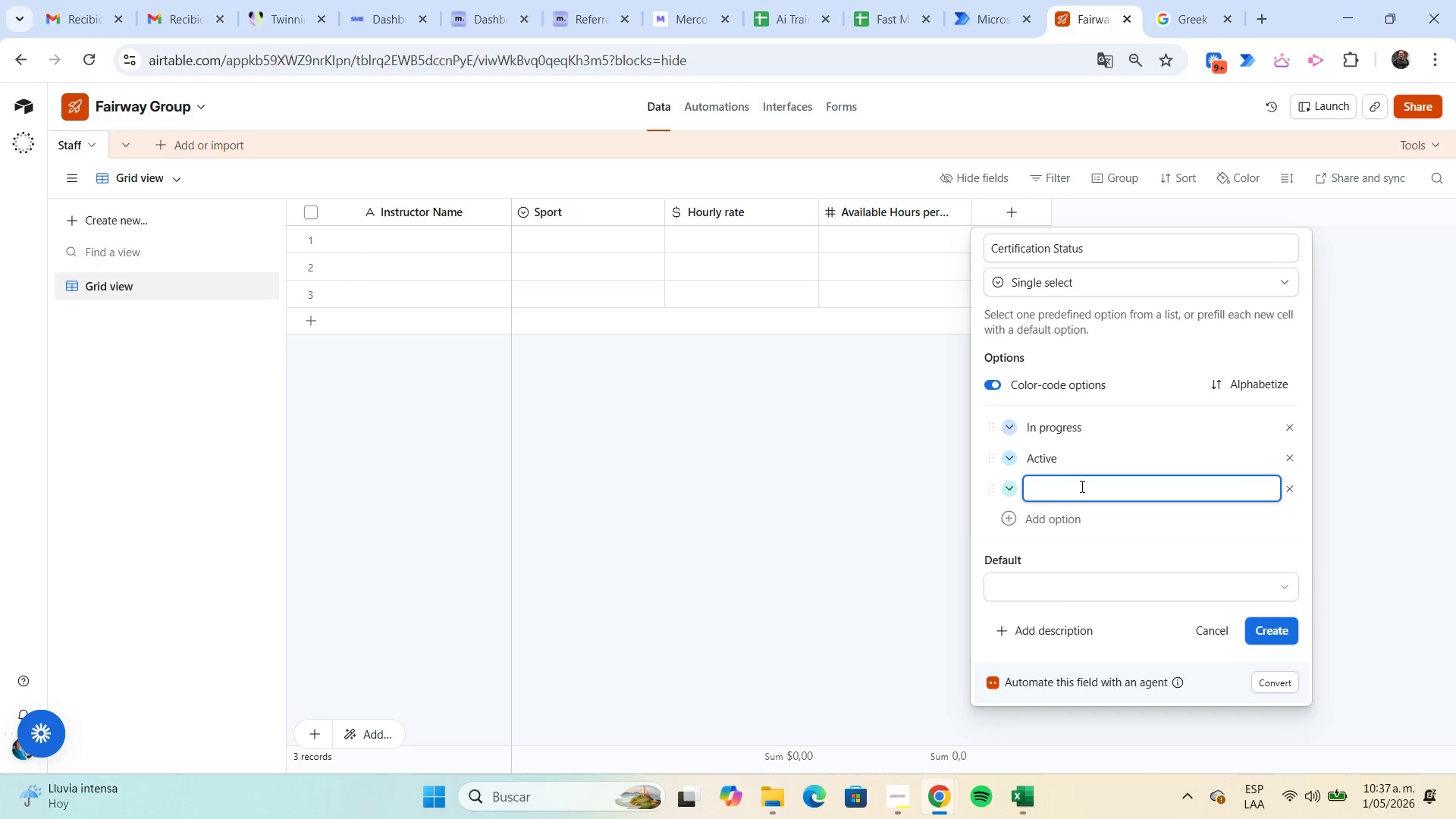 
type(Expire)
 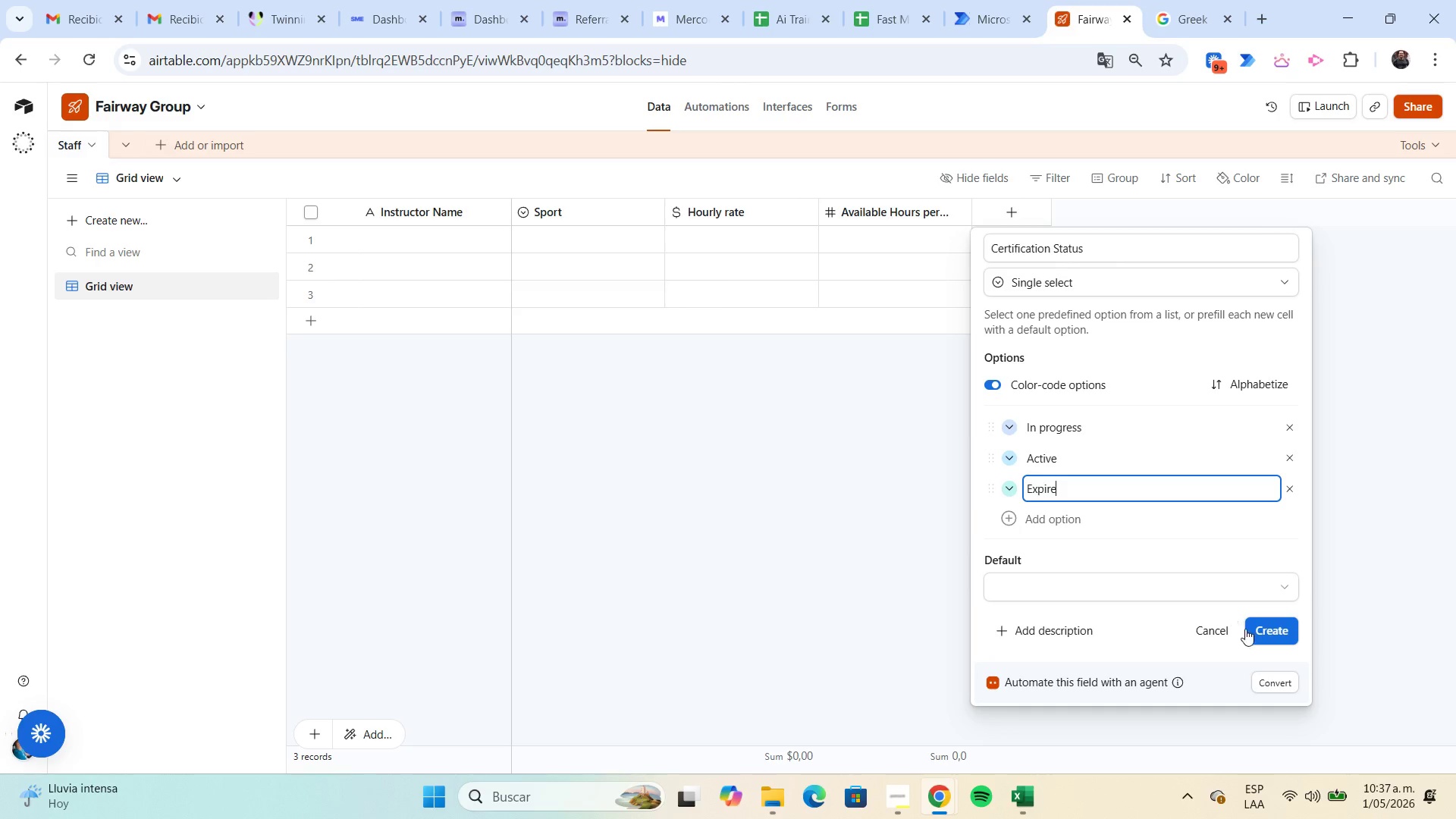 
left_click([1254, 632])
 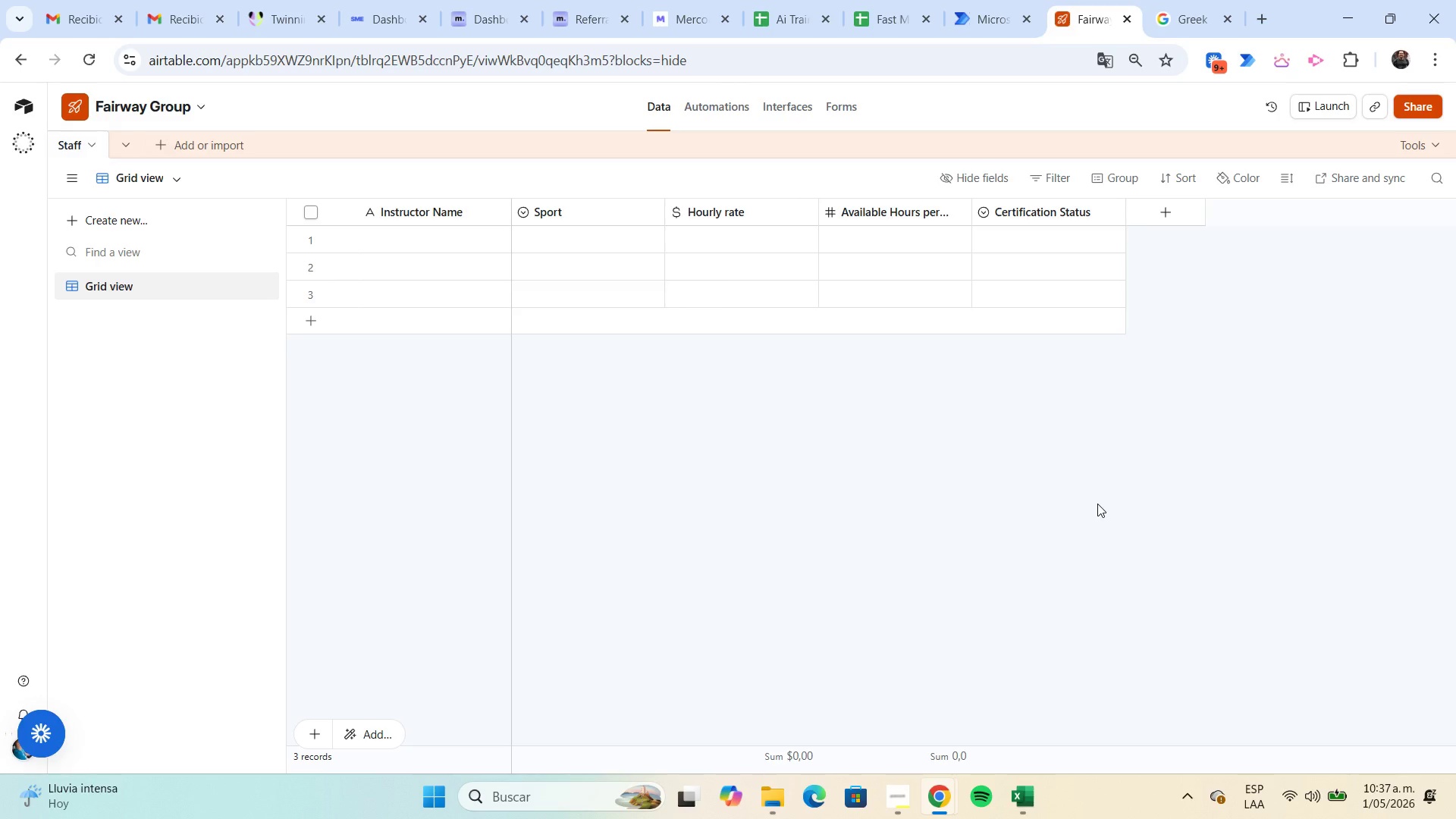 
wait(20.03)
 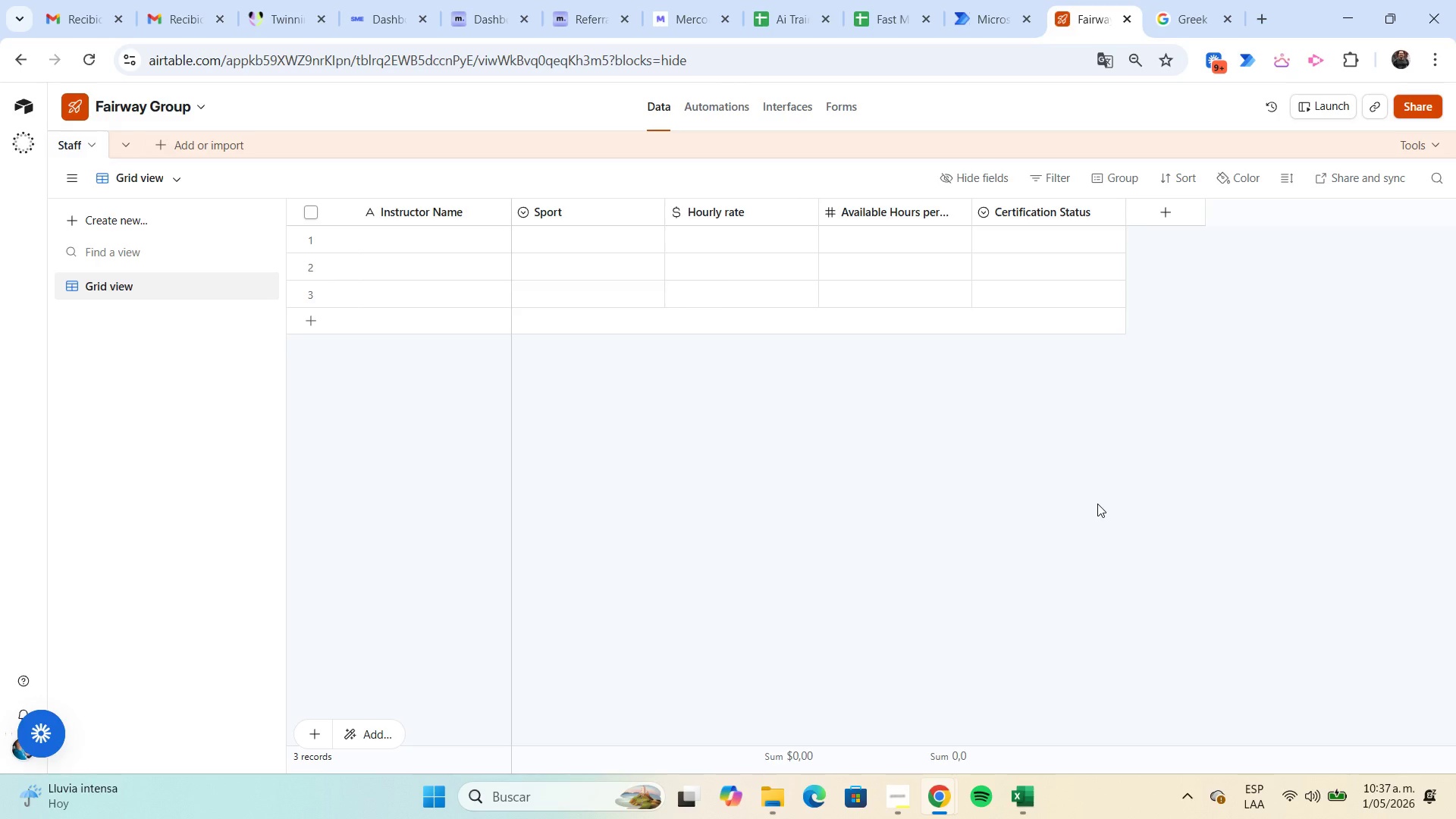 
left_click([227, 141])
 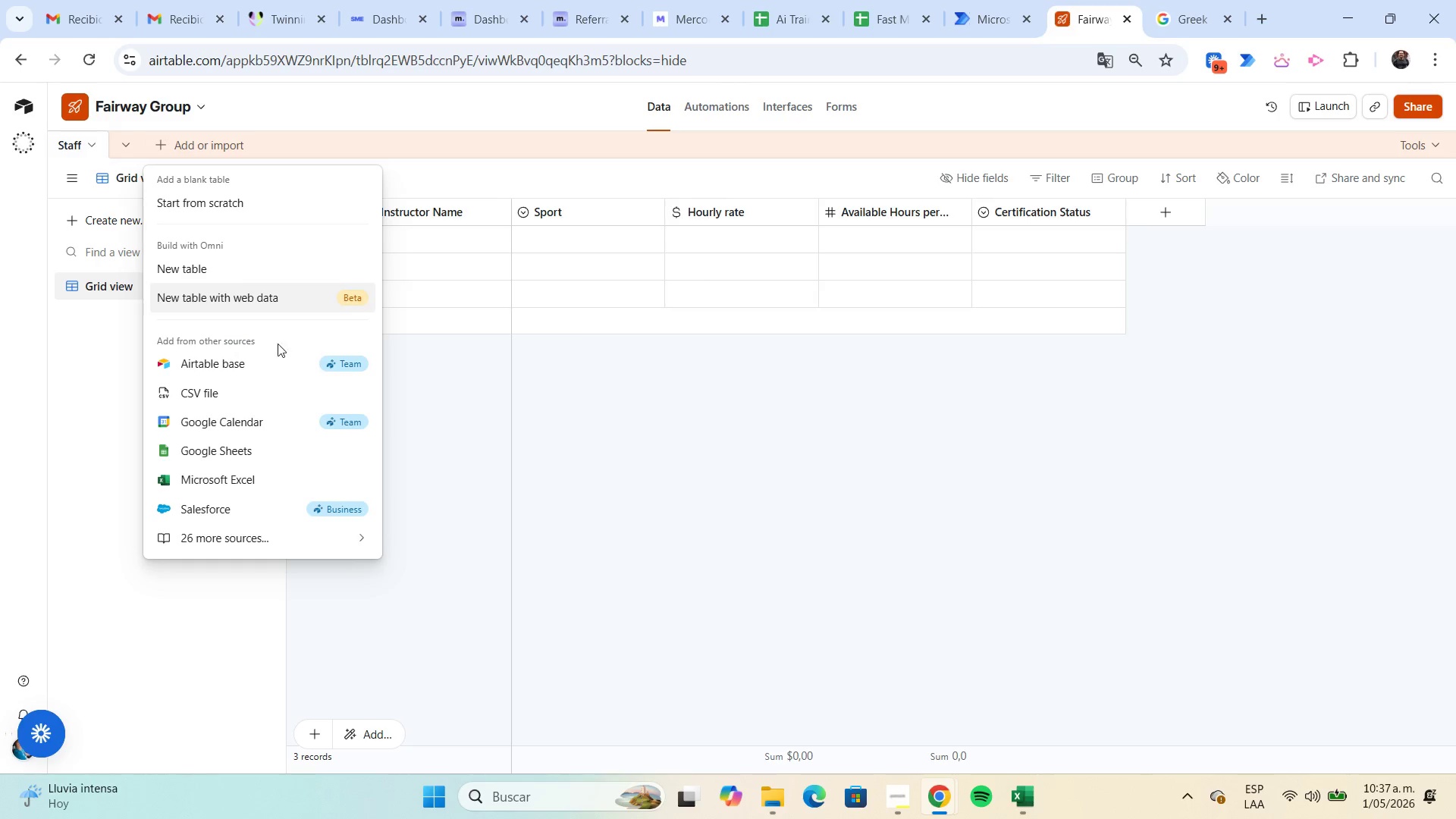 
left_click([275, 388])
 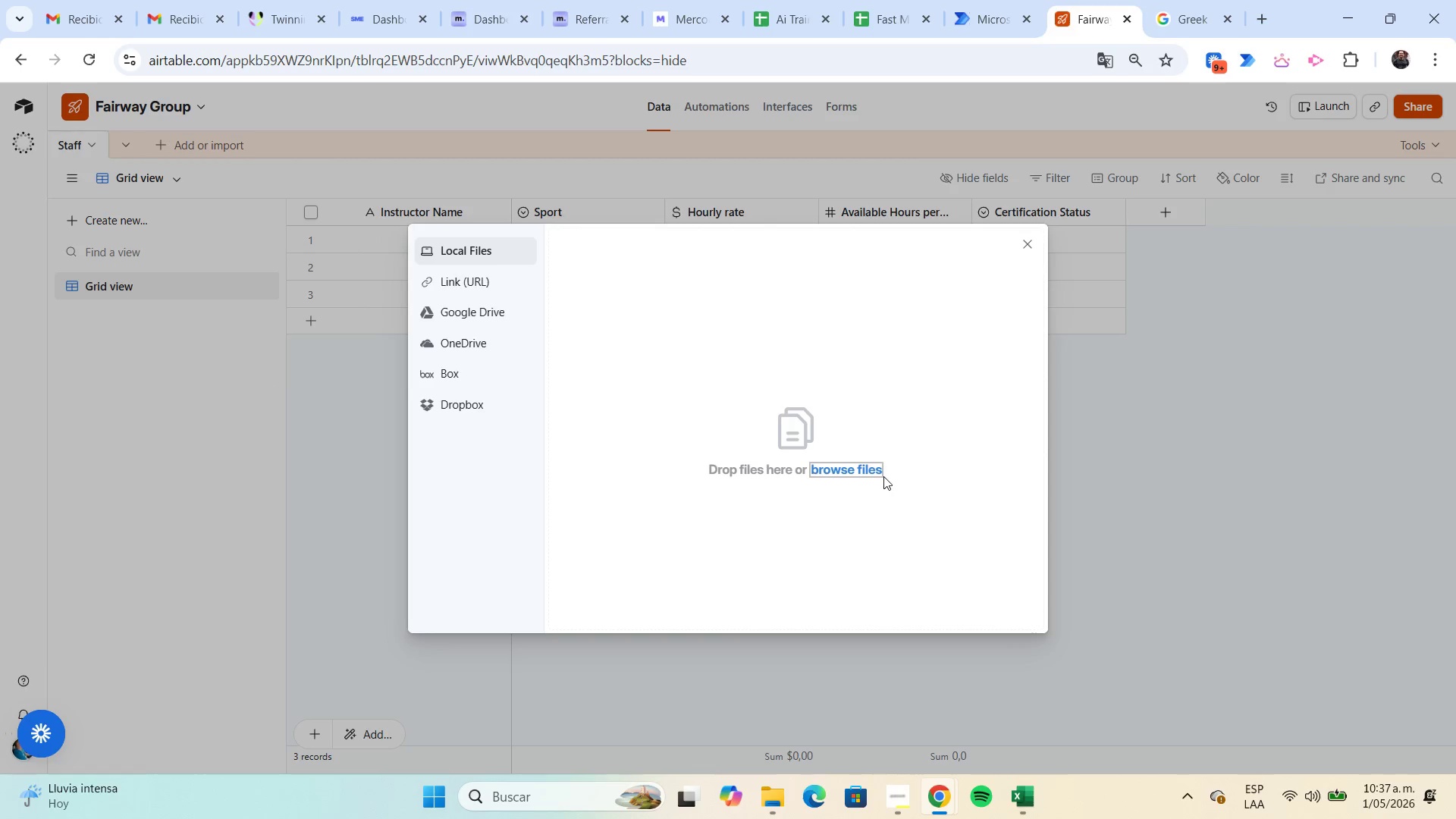 
left_click([875, 473])
 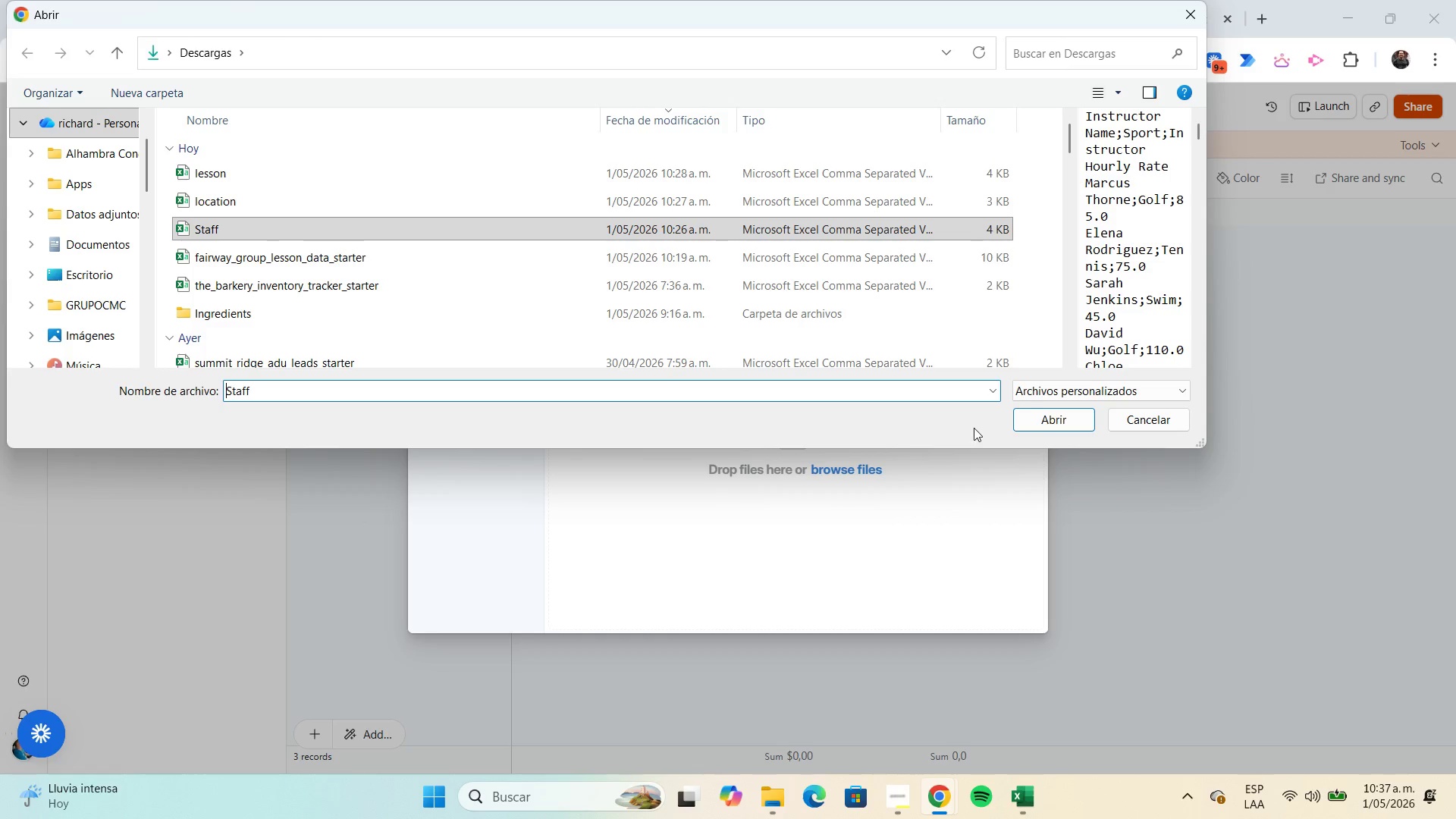 
wait(5.06)
 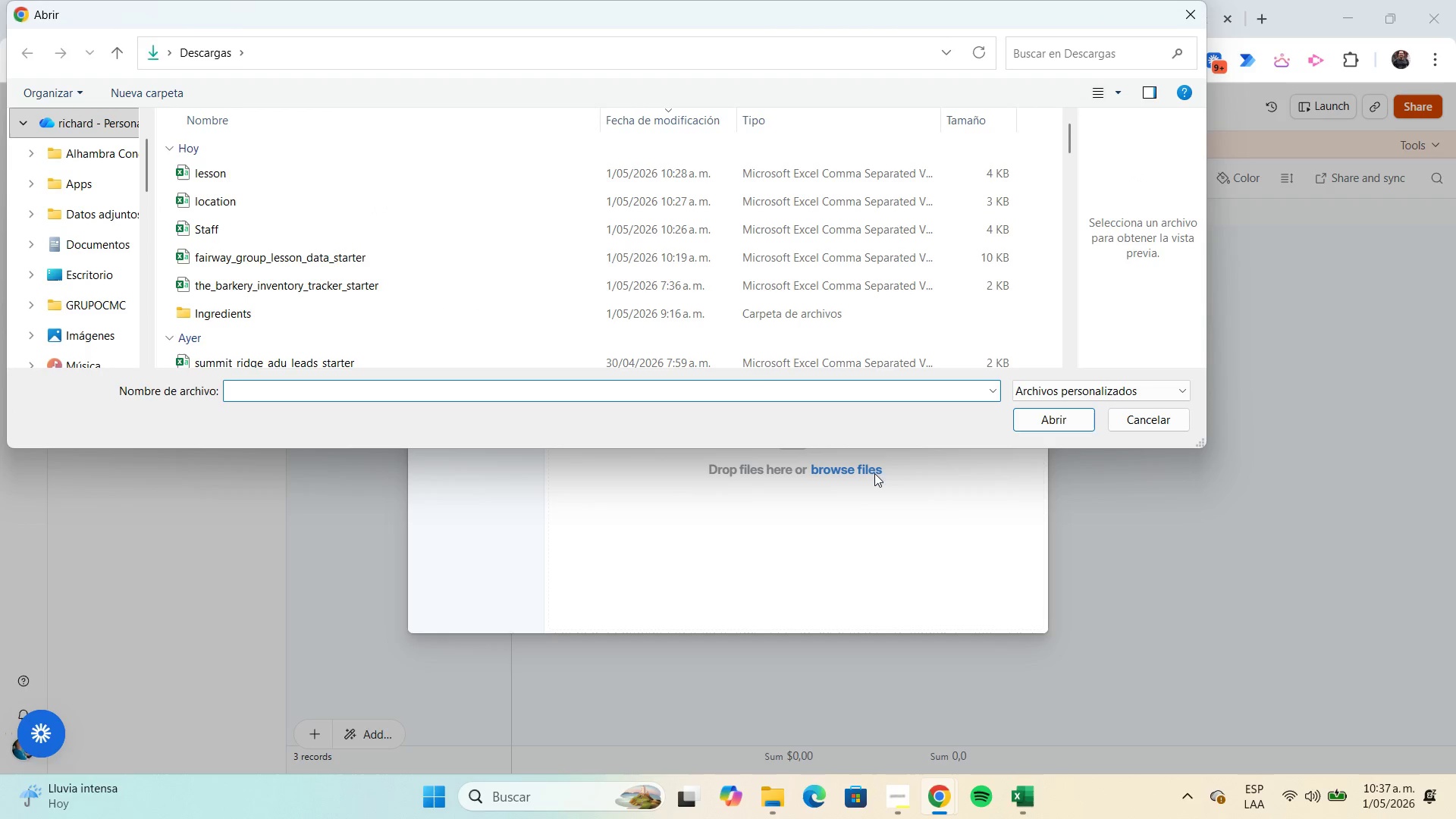 
left_click([1023, 419])
 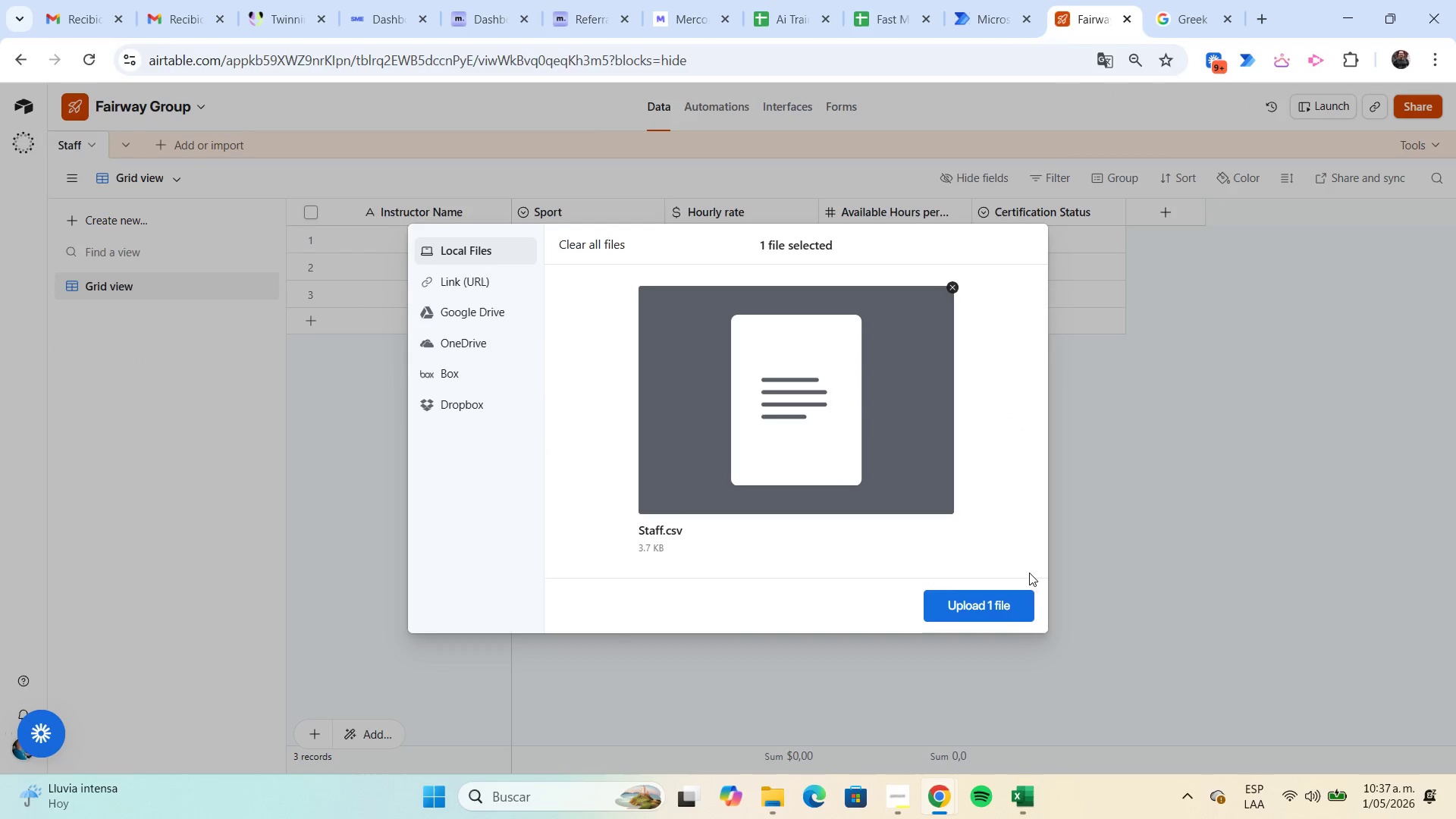 
left_click([1018, 603])
 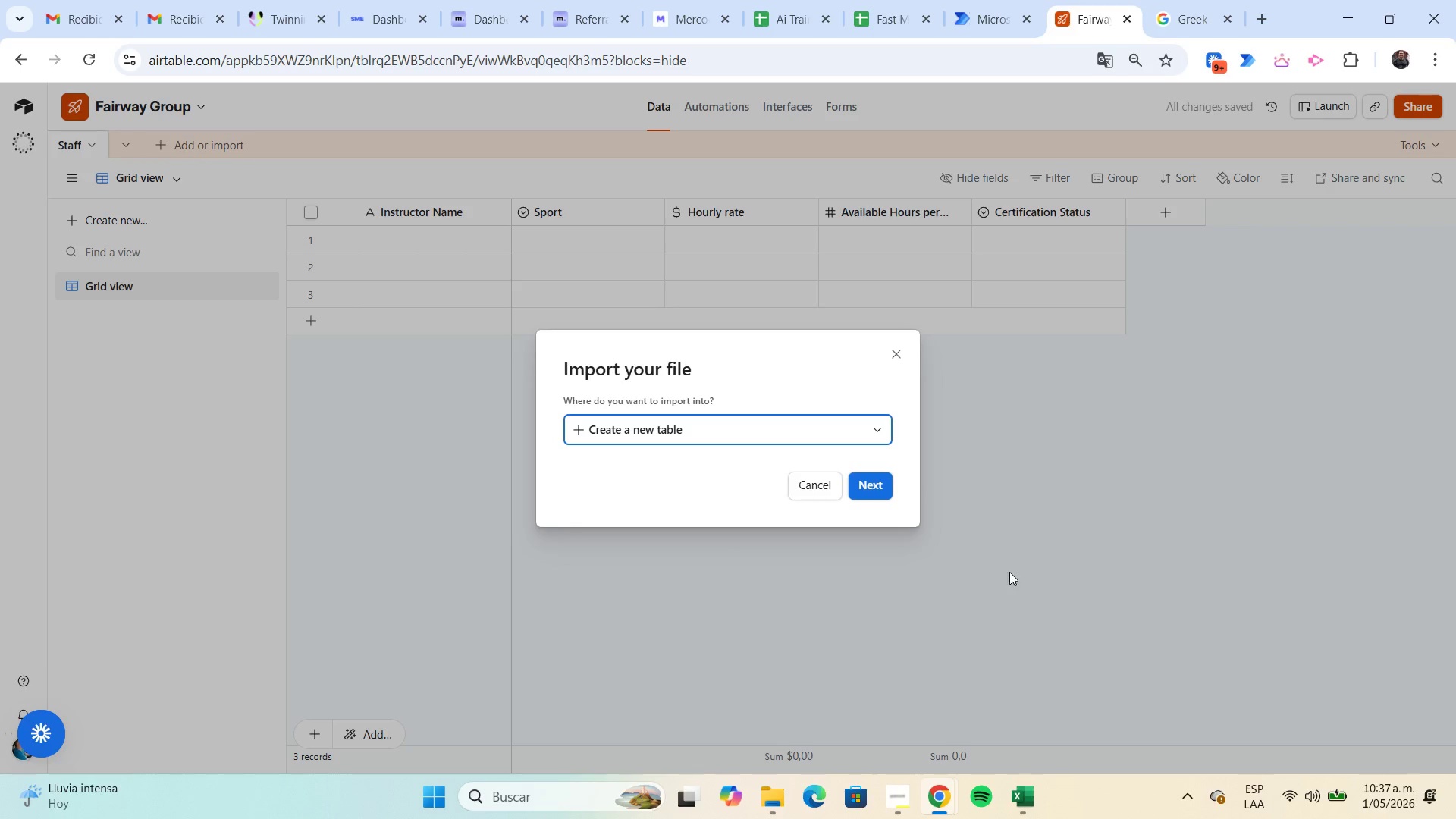 
left_click([882, 428])
 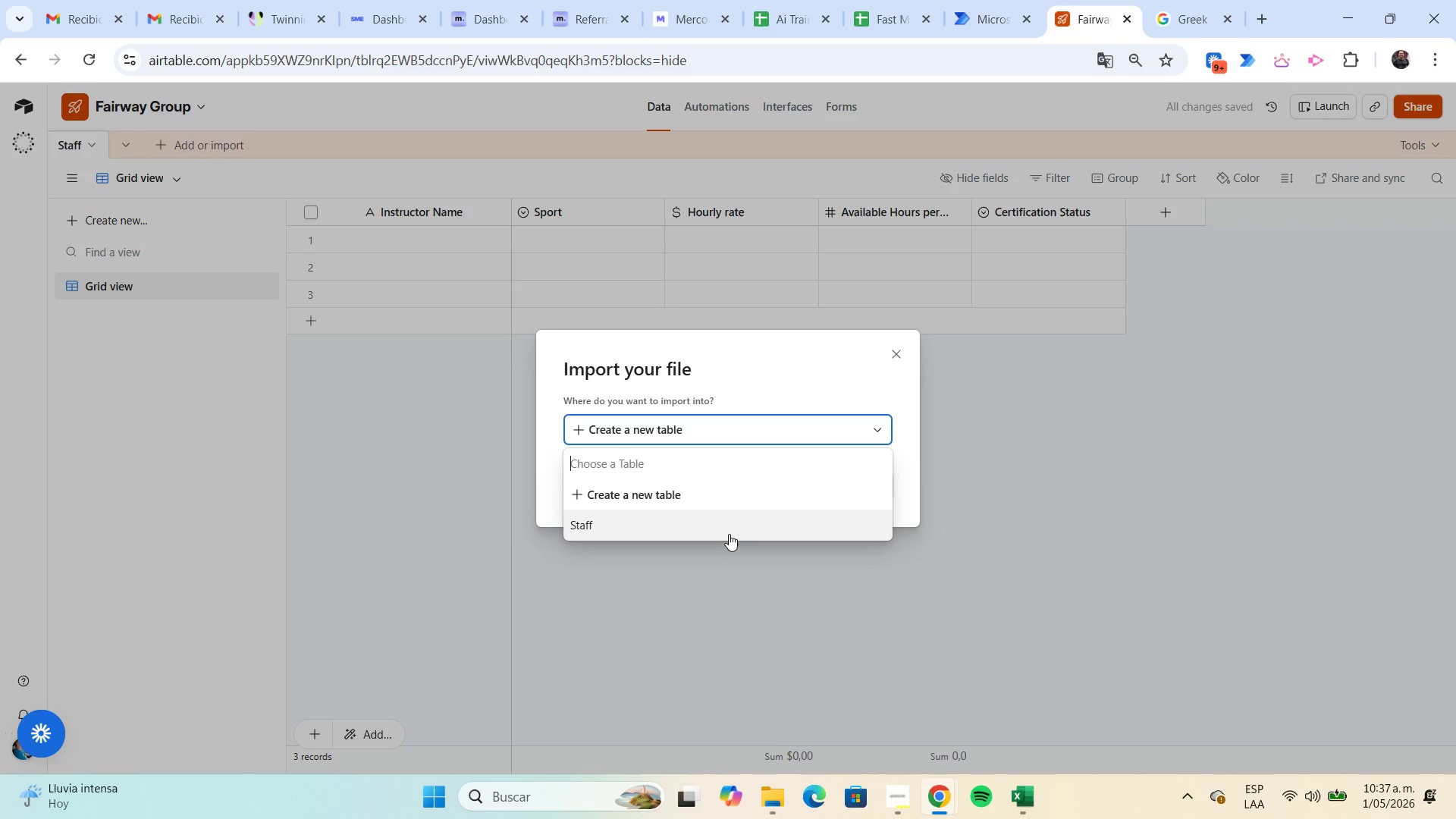 
left_click([723, 529])
 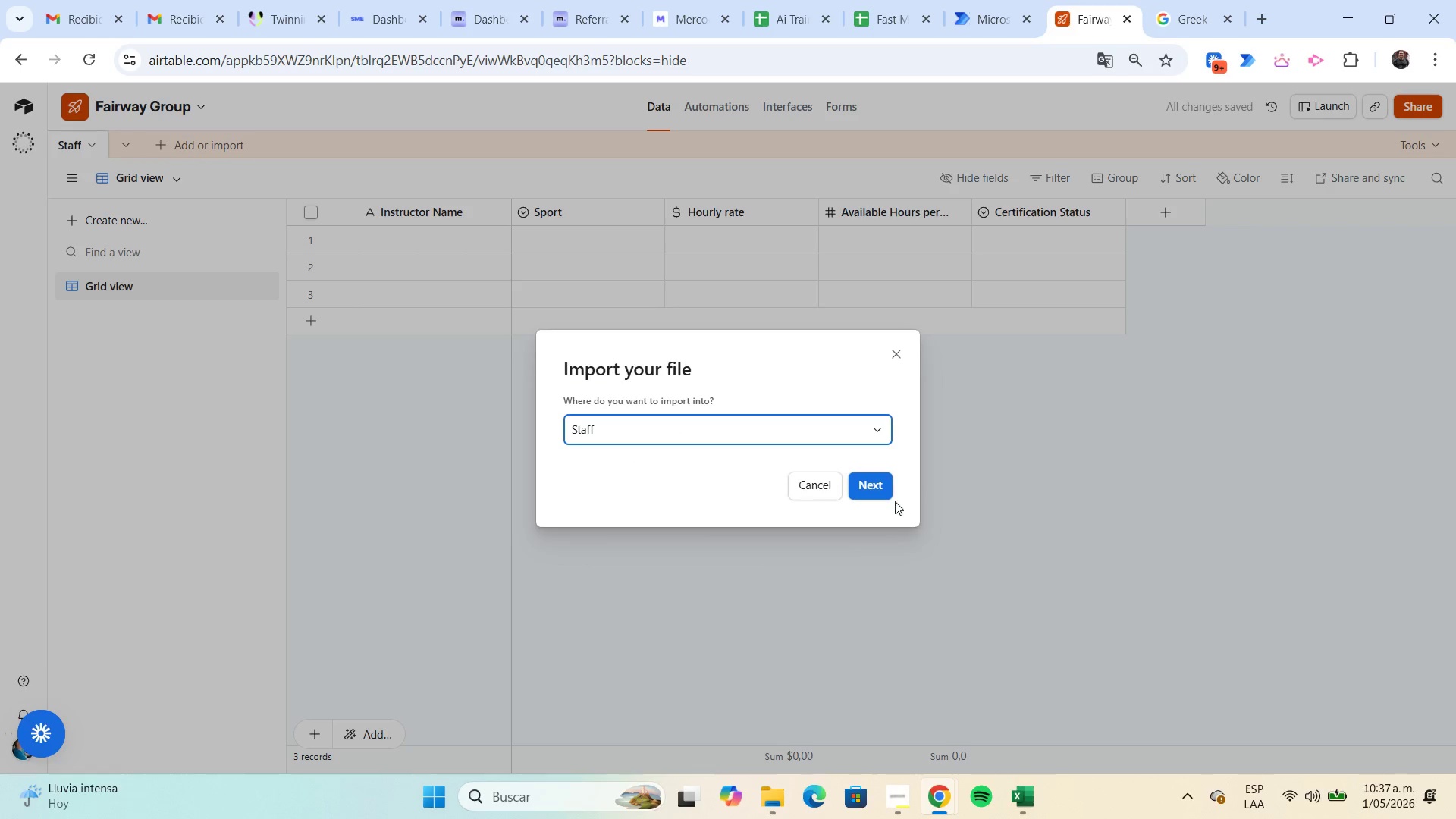 
left_click([880, 490])
 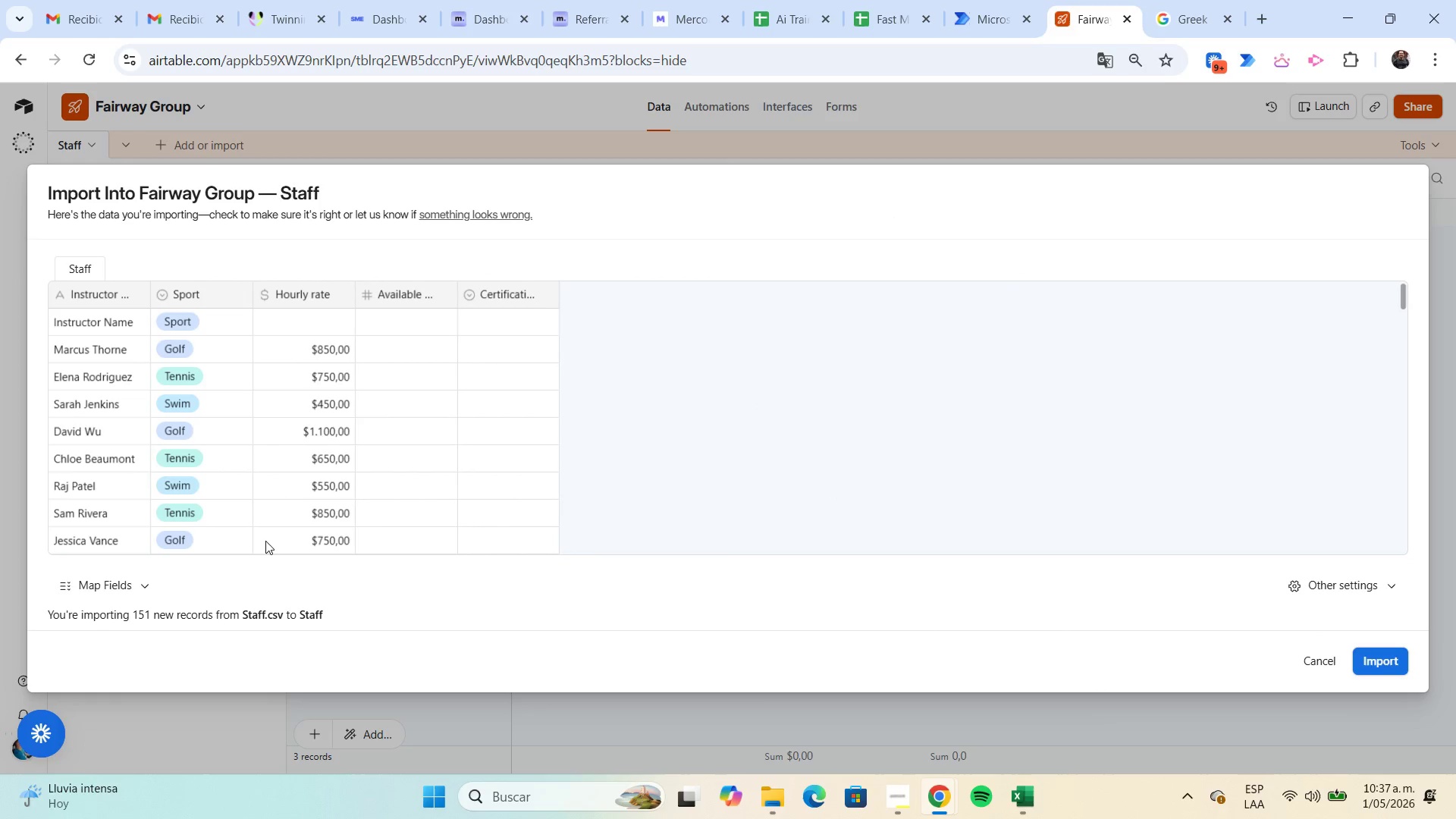 
left_click([113, 590])
 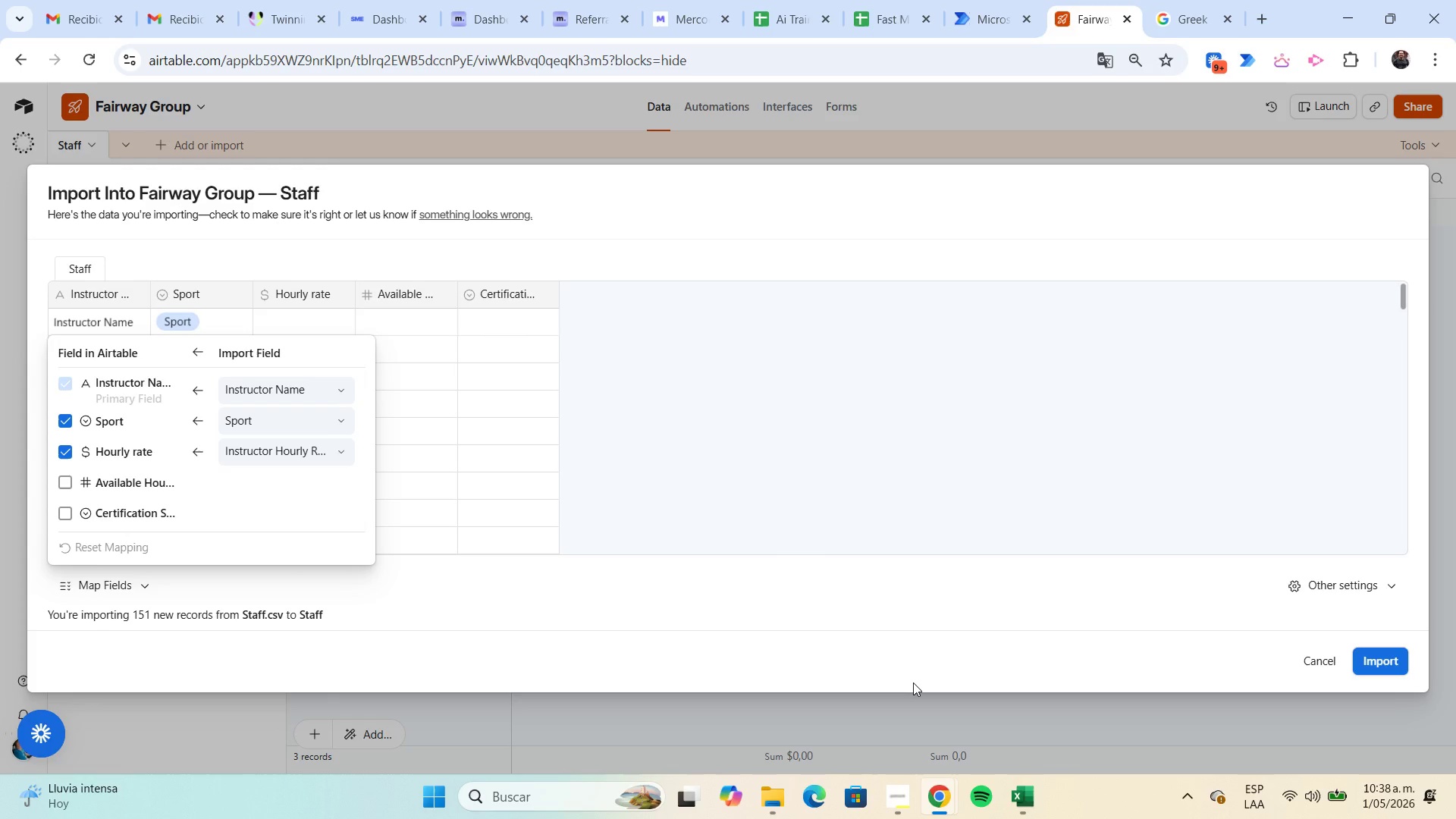 
wait(34.06)
 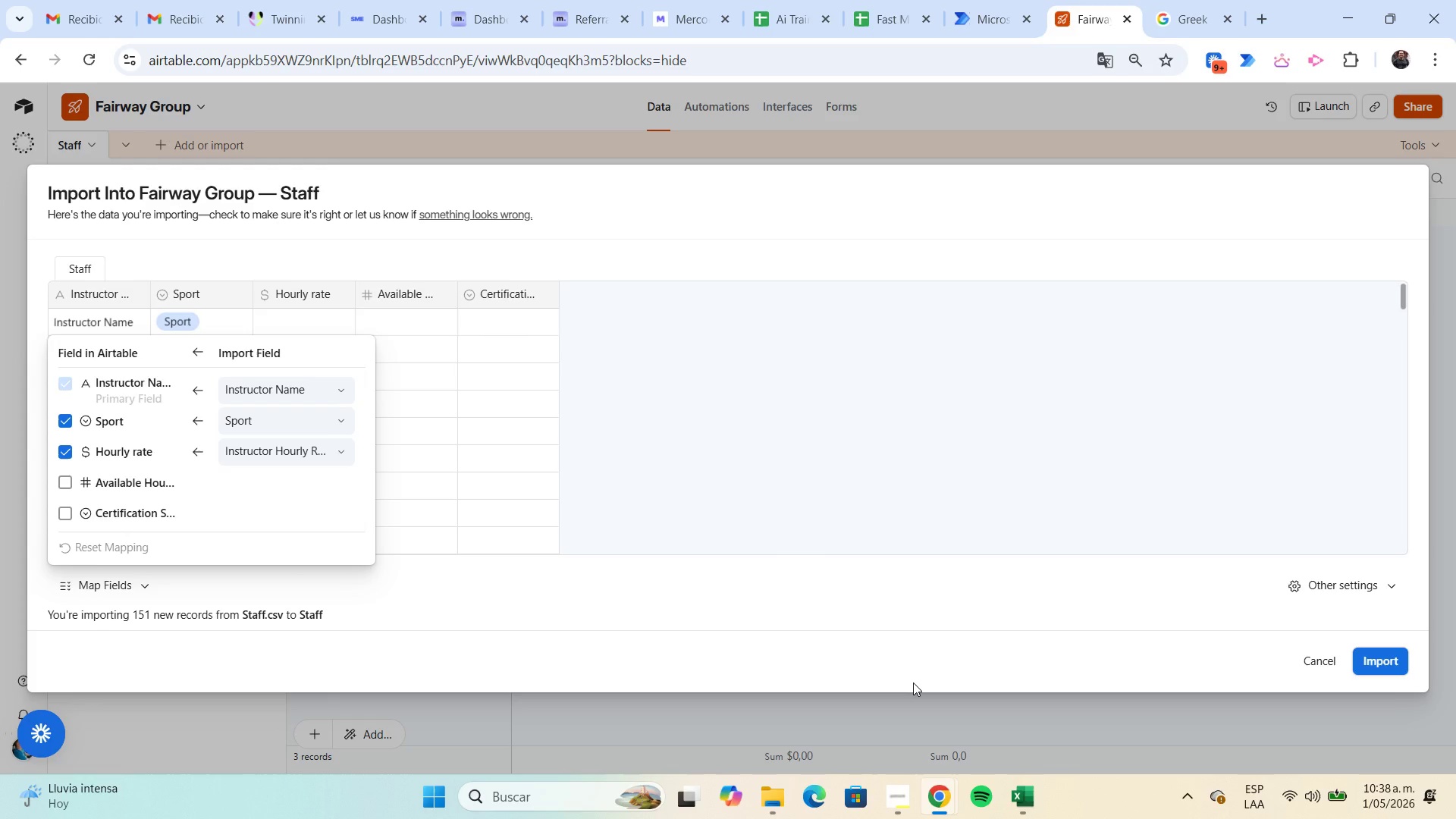 
left_click([1320, 654])
 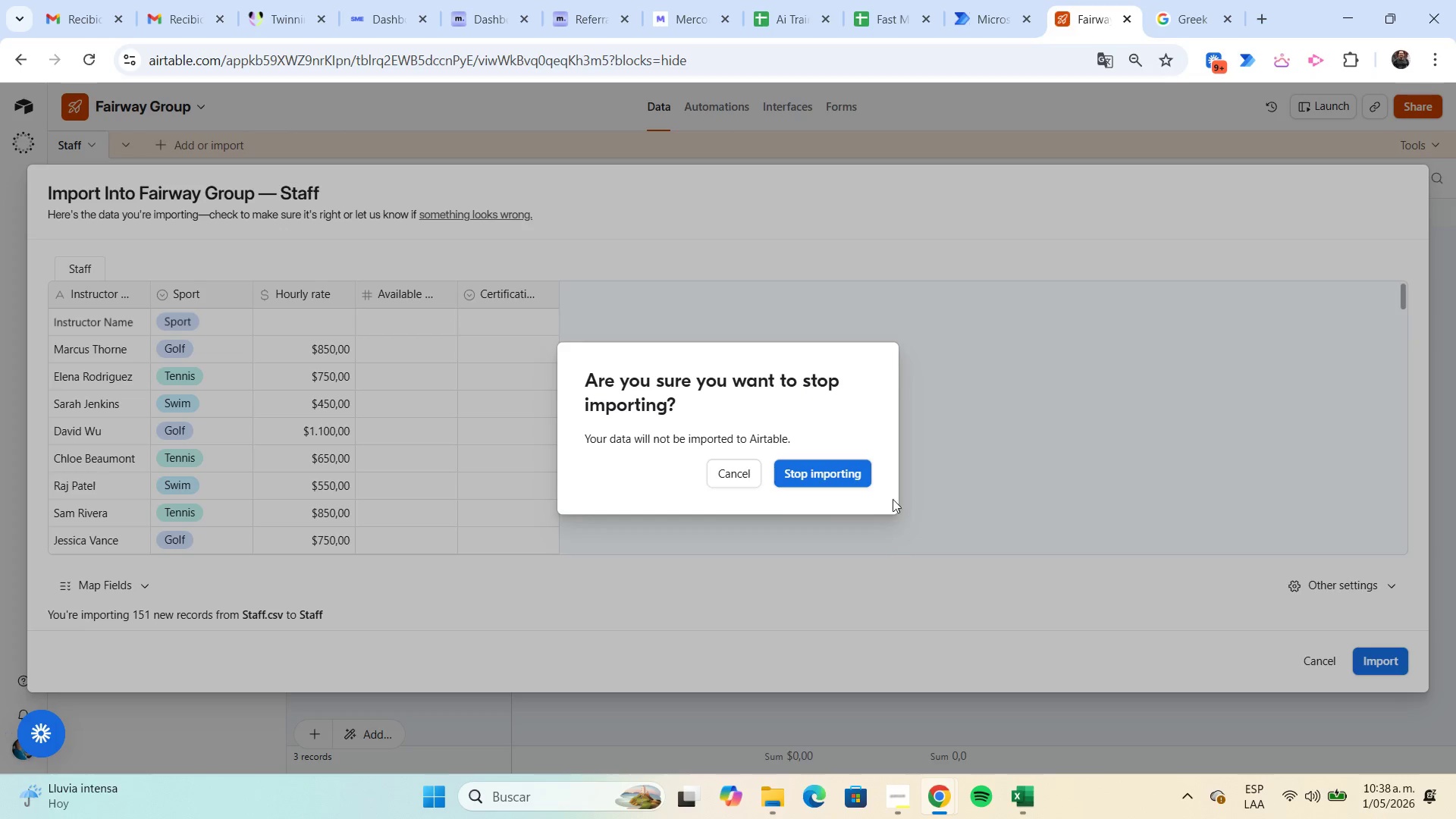 
left_click([851, 472])
 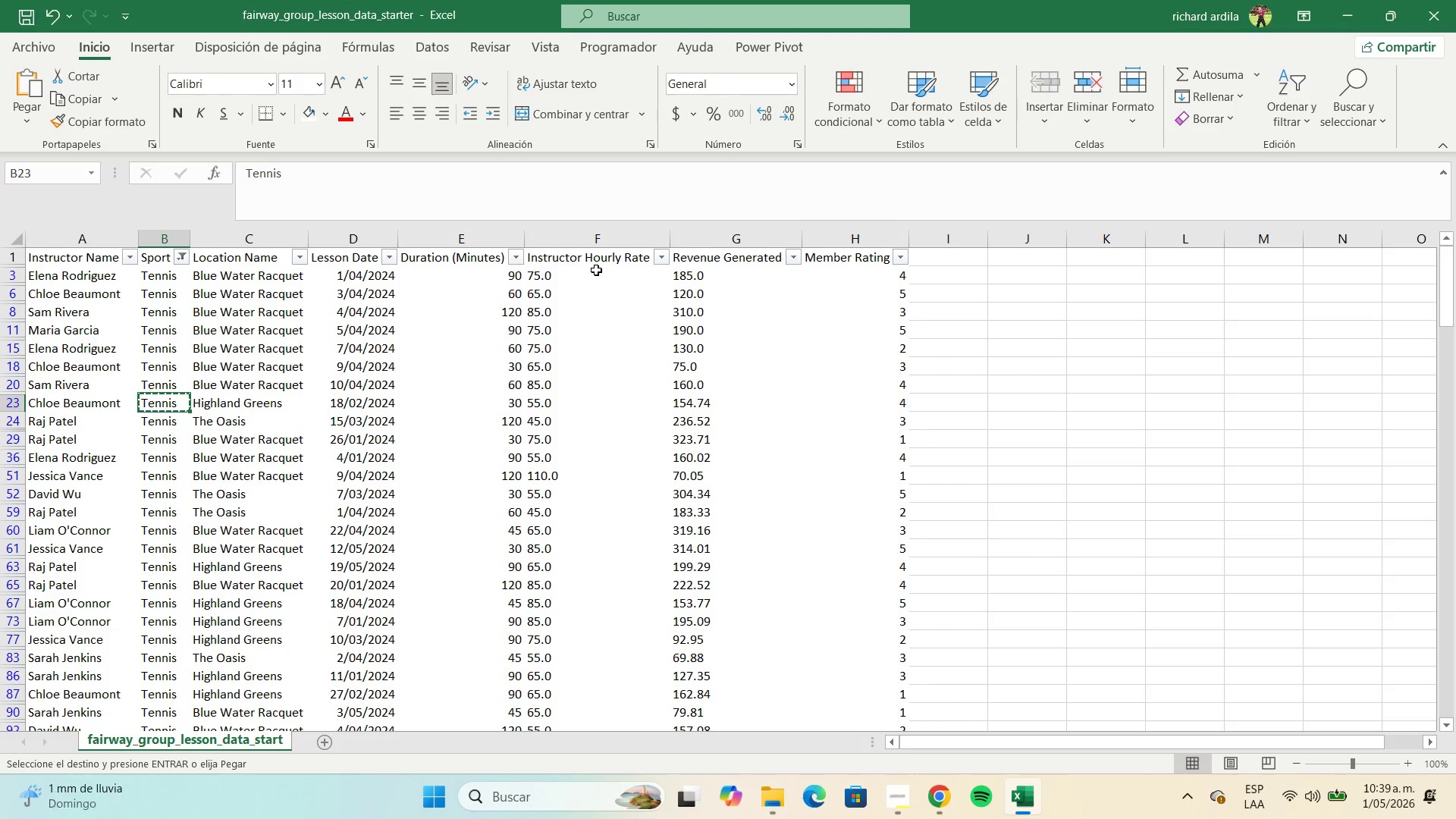 
wait(44.78)
 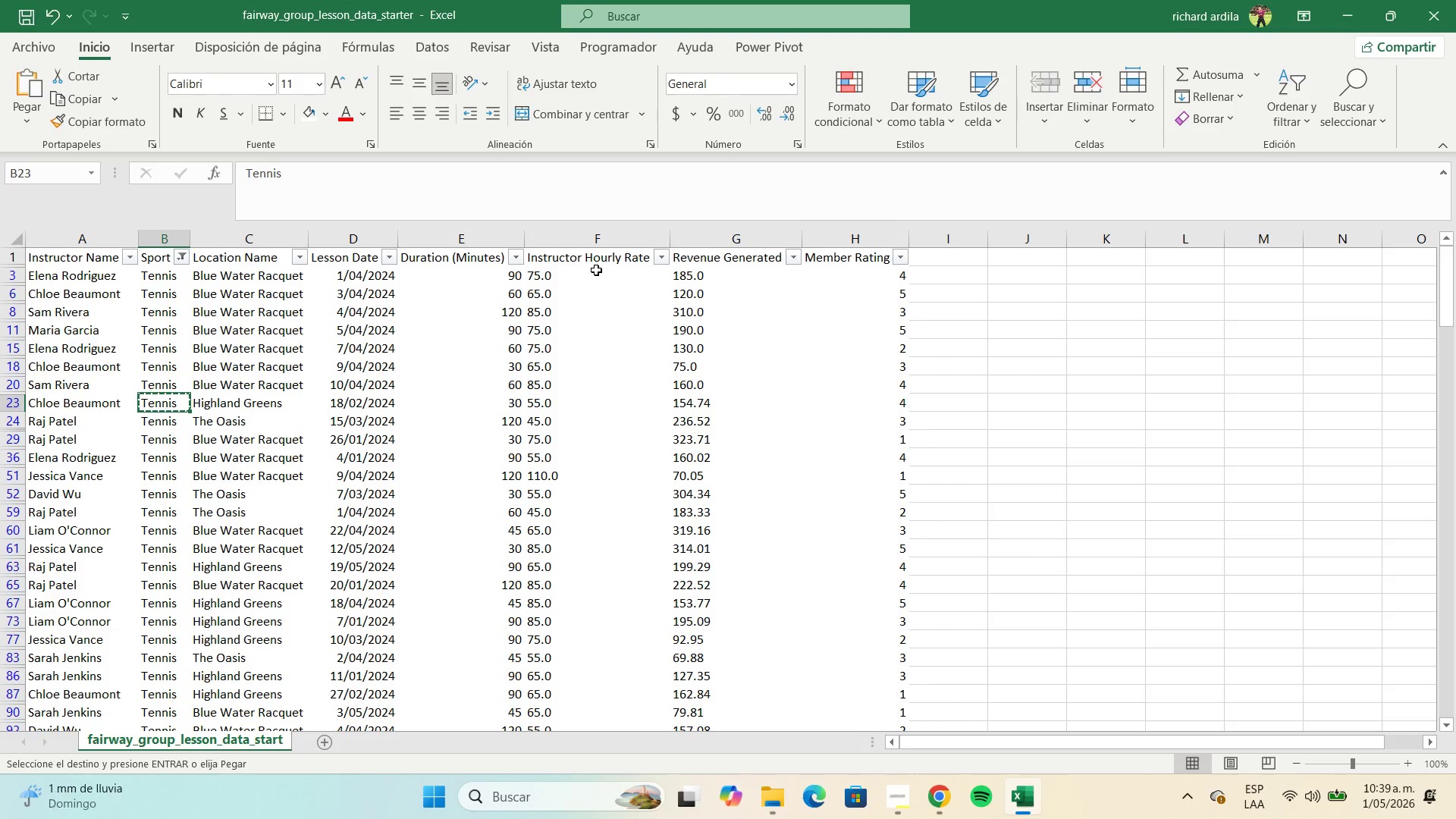 
left_click([1345, 11])
 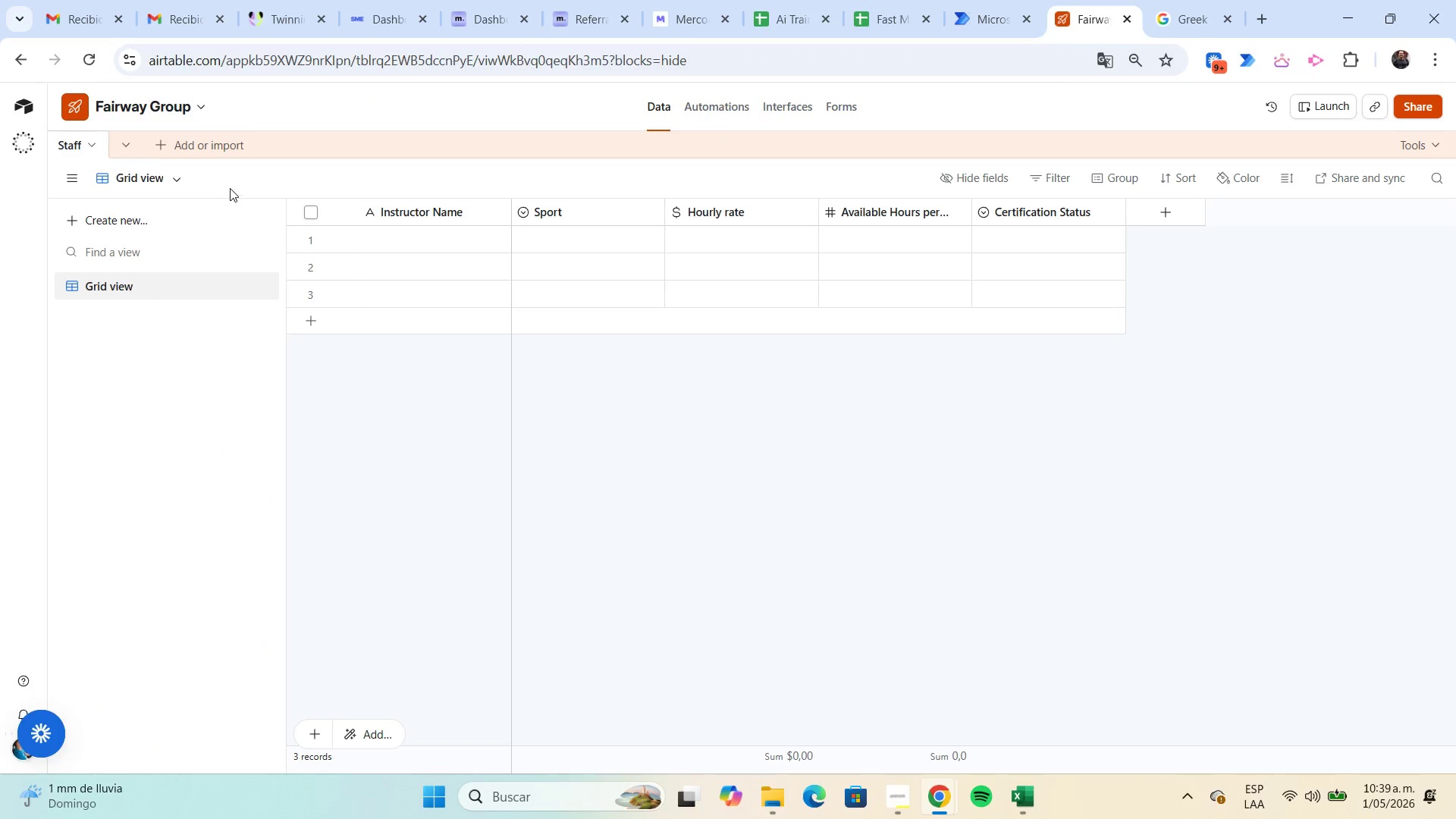 
left_click([209, 152])
 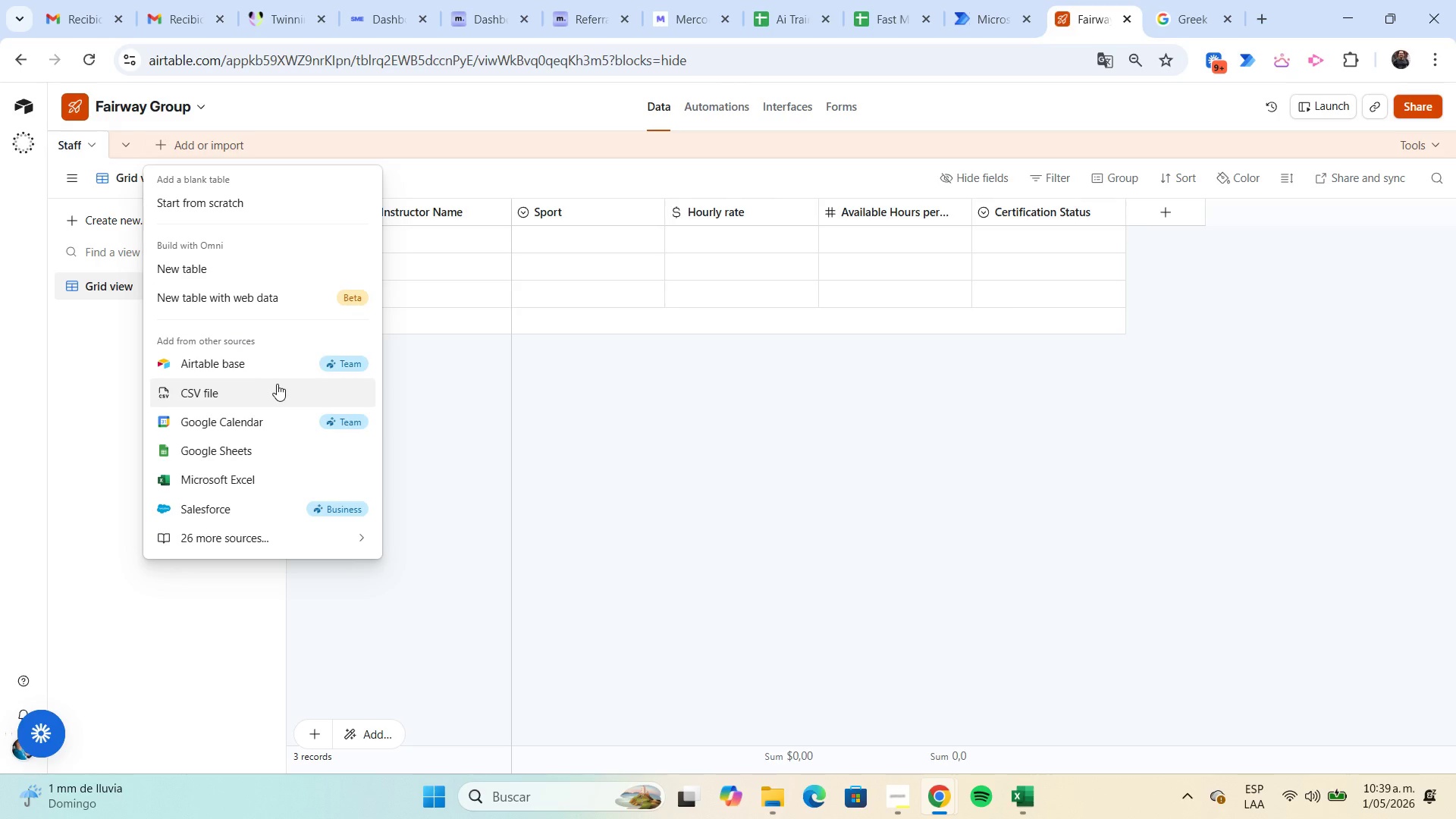 
left_click([281, 389])
 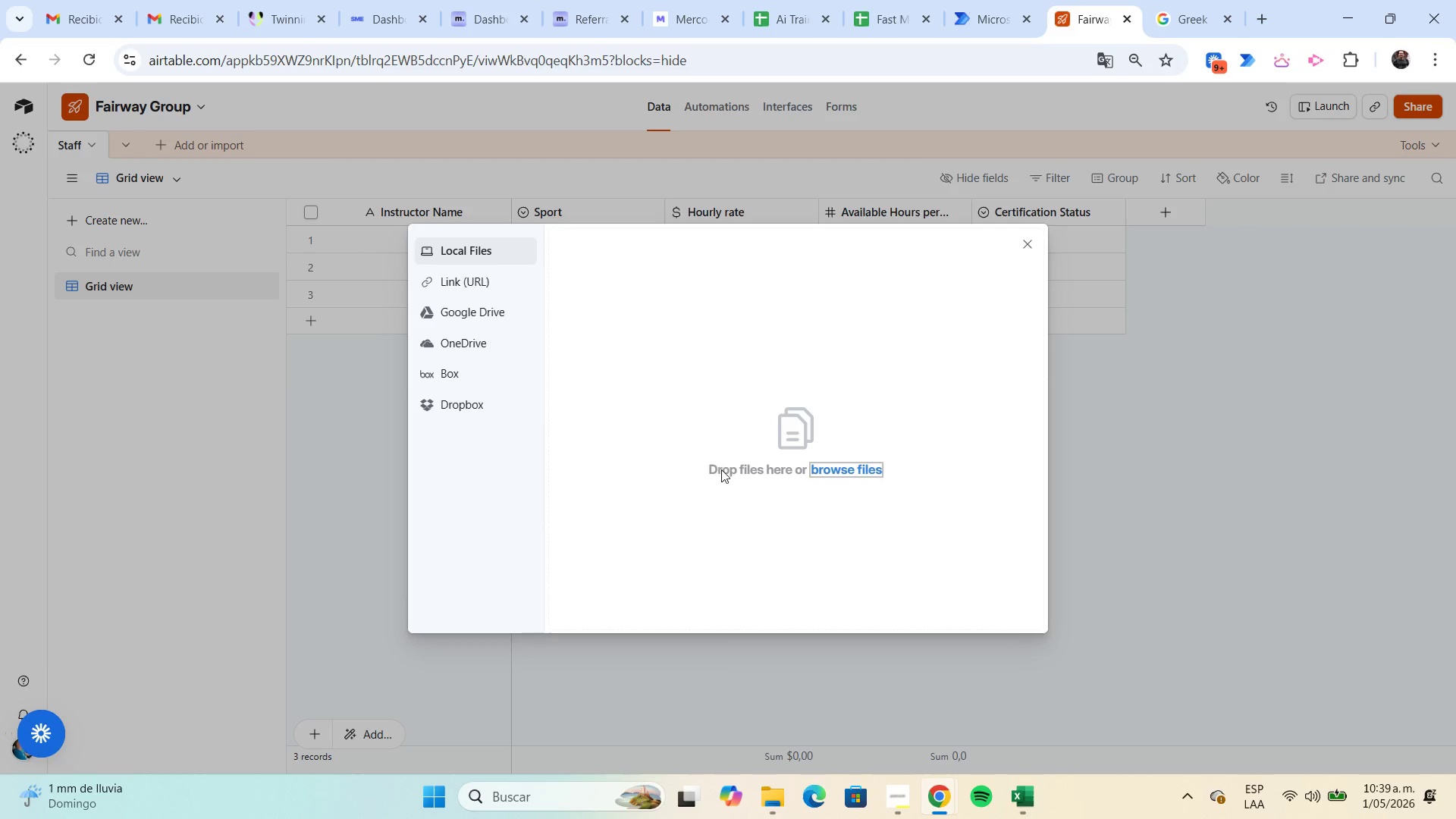 
left_click([835, 472])
 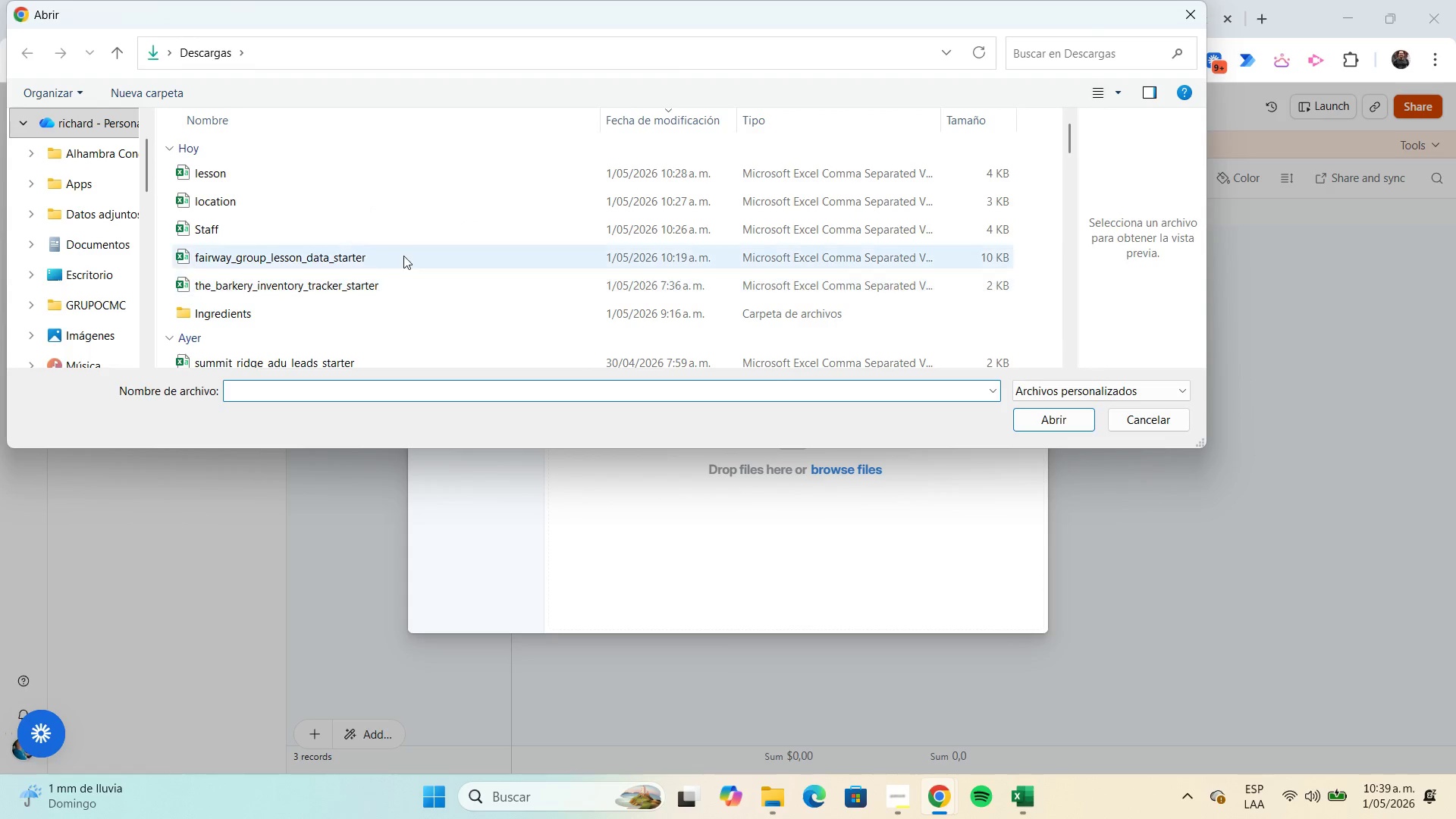 
left_click([331, 232])
 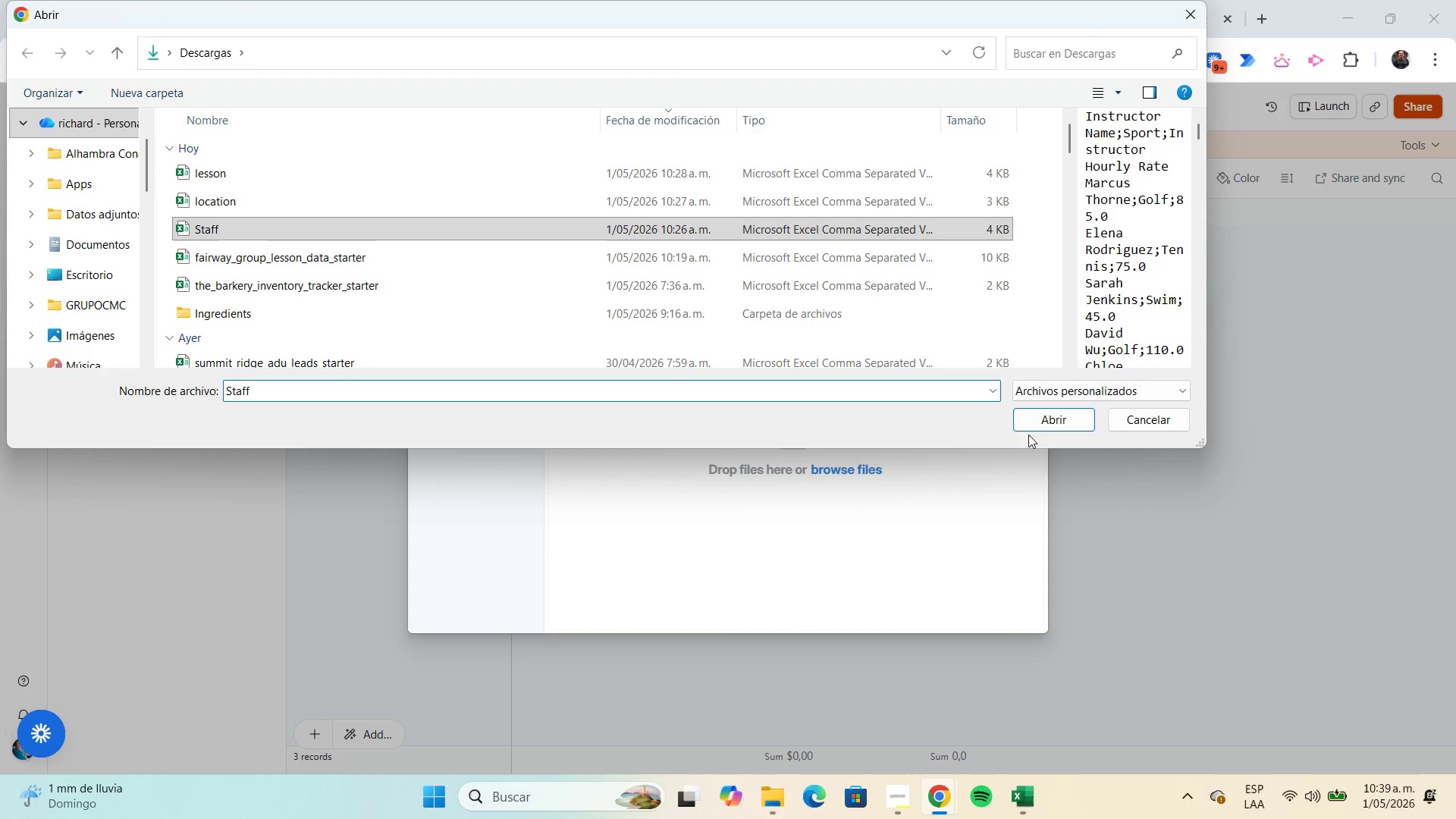 
left_click([1041, 425])
 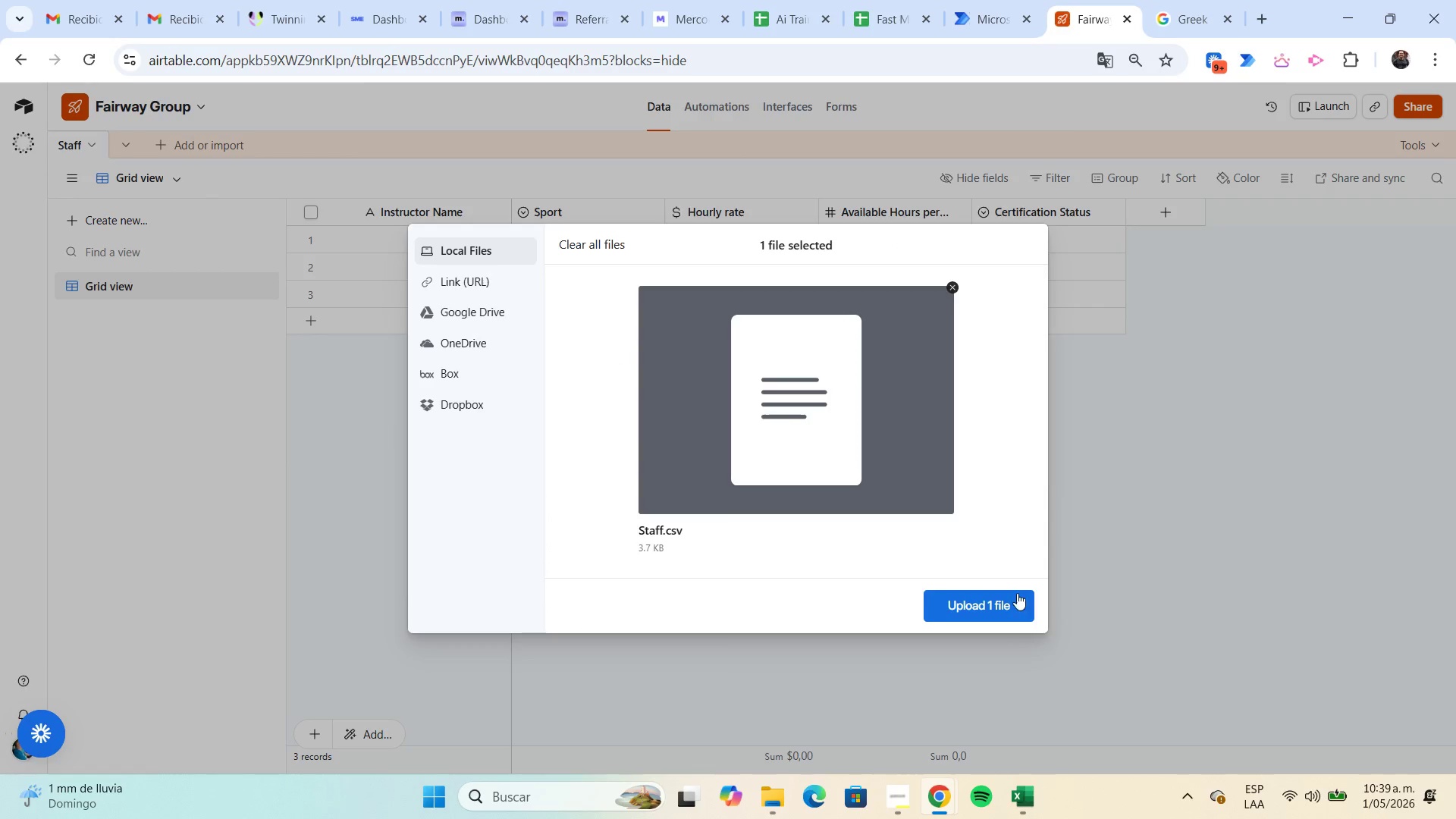 
left_click([1015, 595])
 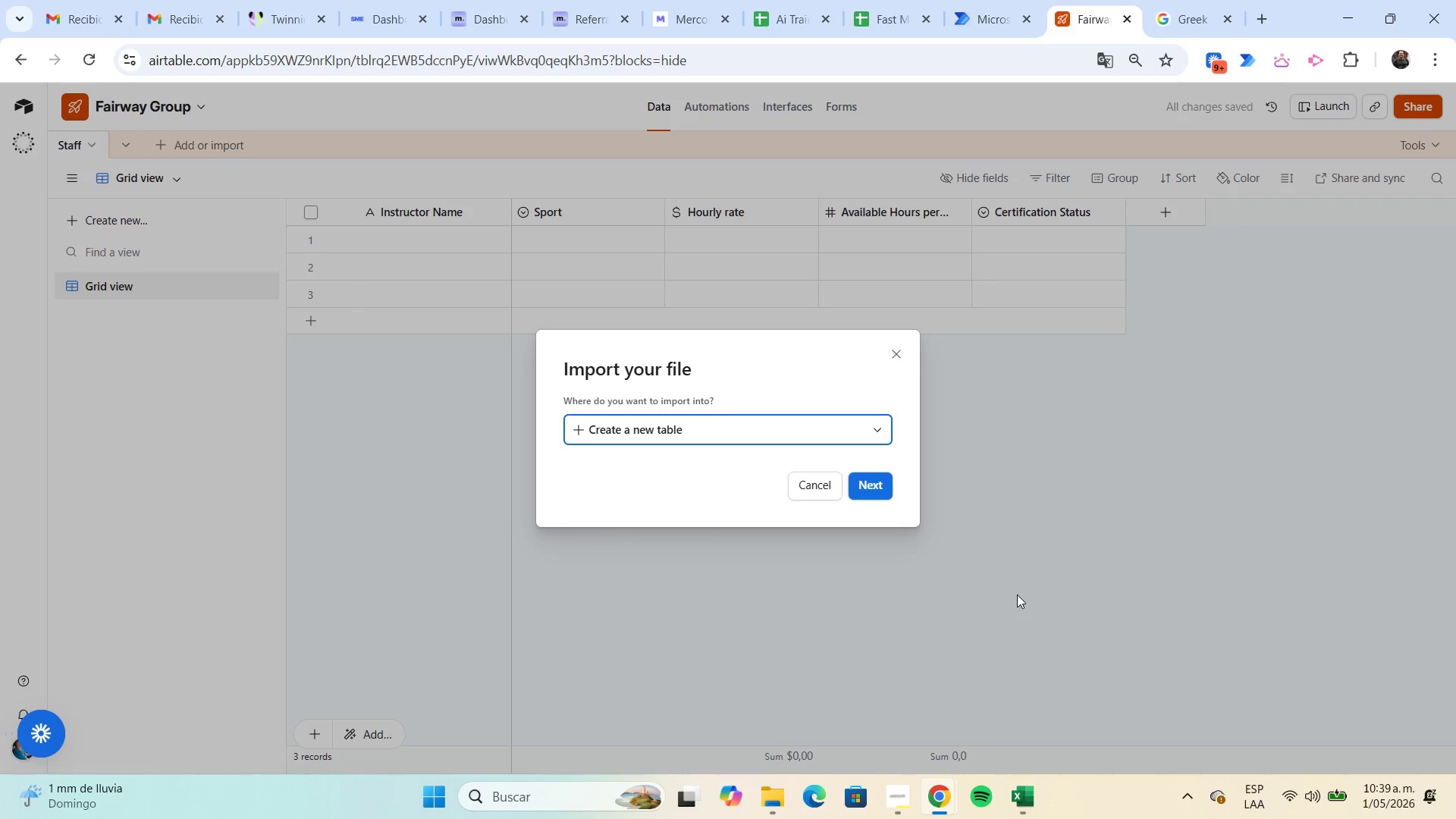 
left_click([882, 423])
 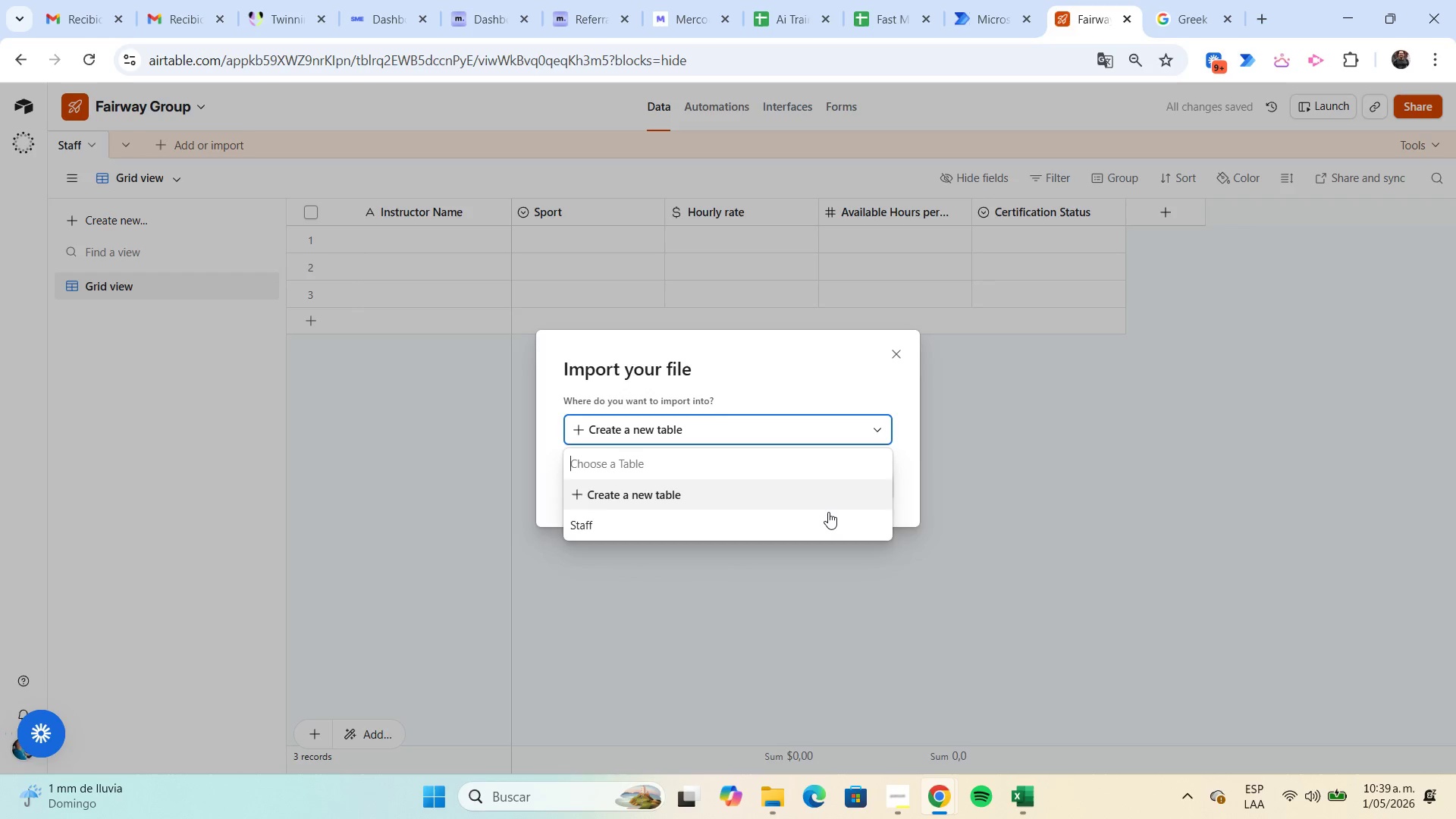 
left_click([824, 515])
 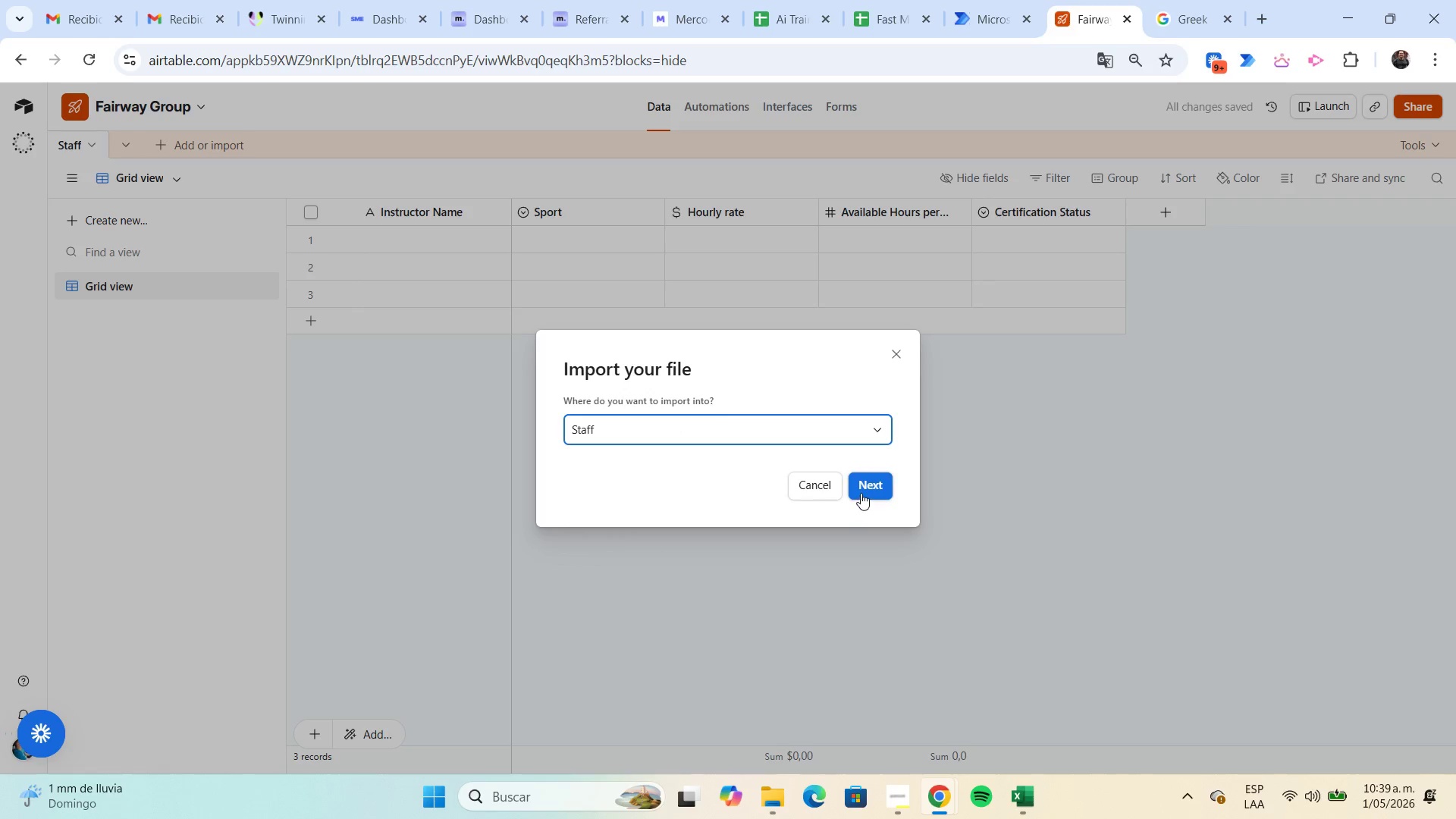 
left_click([861, 491])
 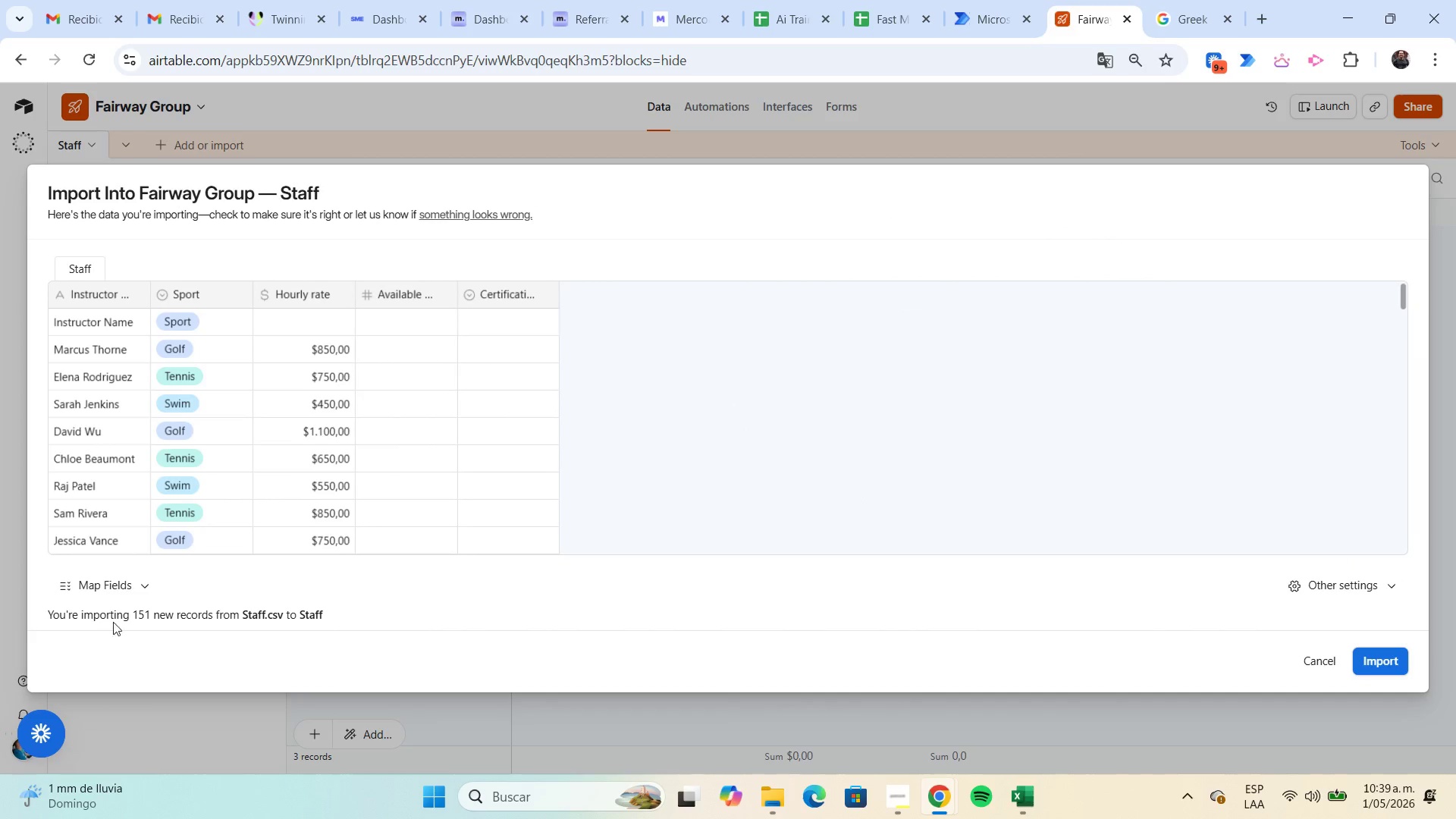 
left_click([117, 593])
 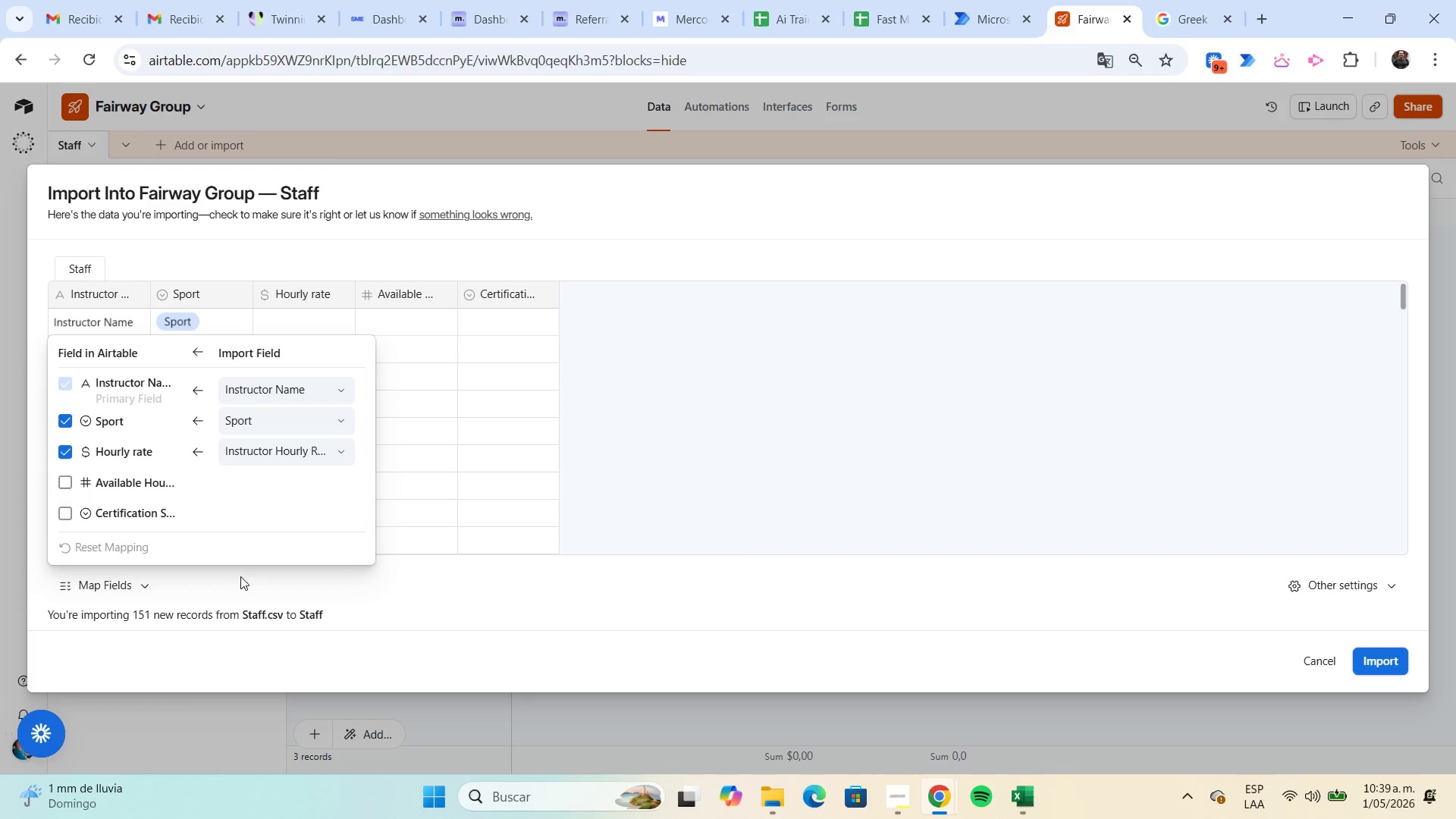 
wait(5.69)
 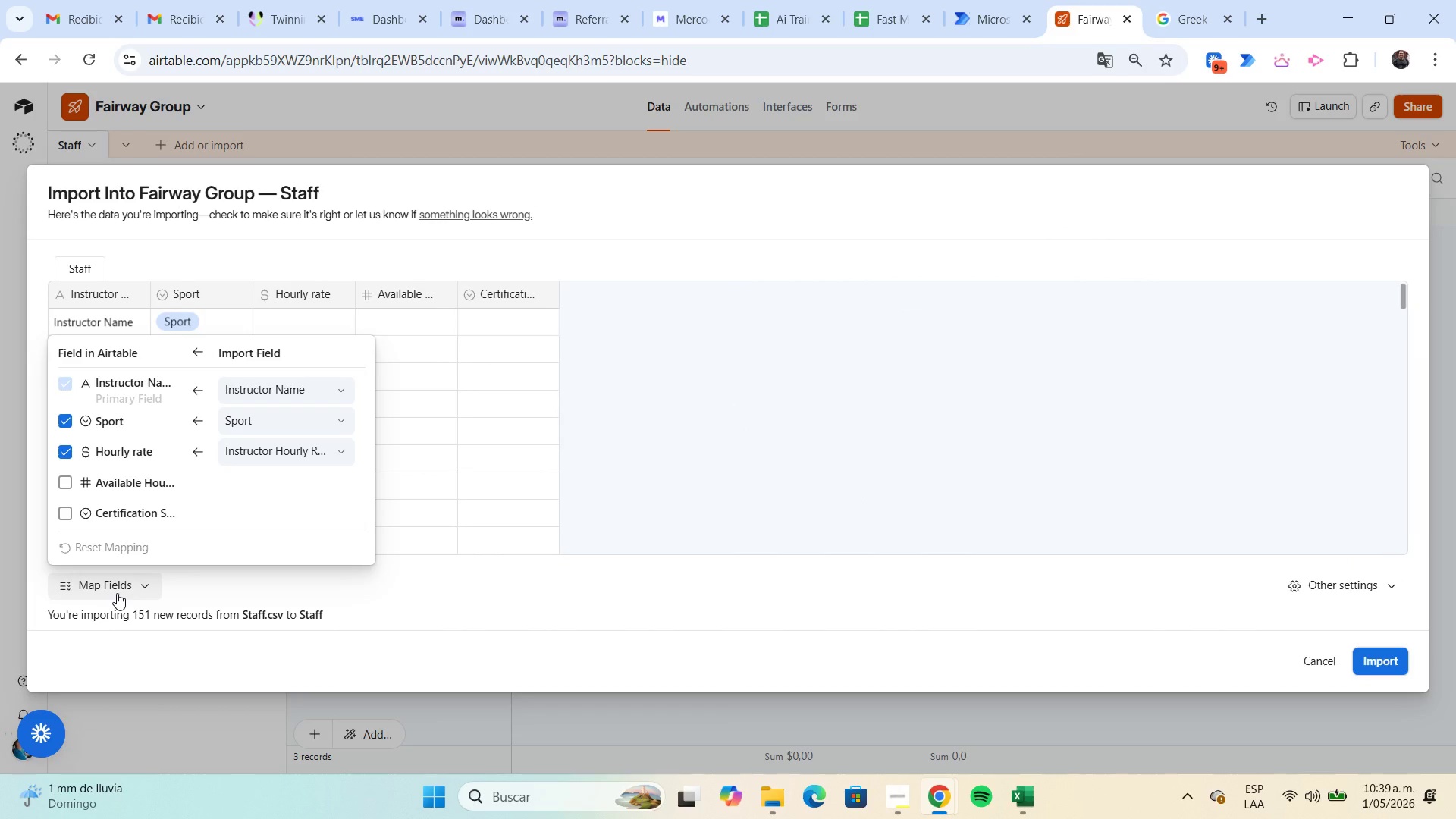 
left_click([1376, 664])
 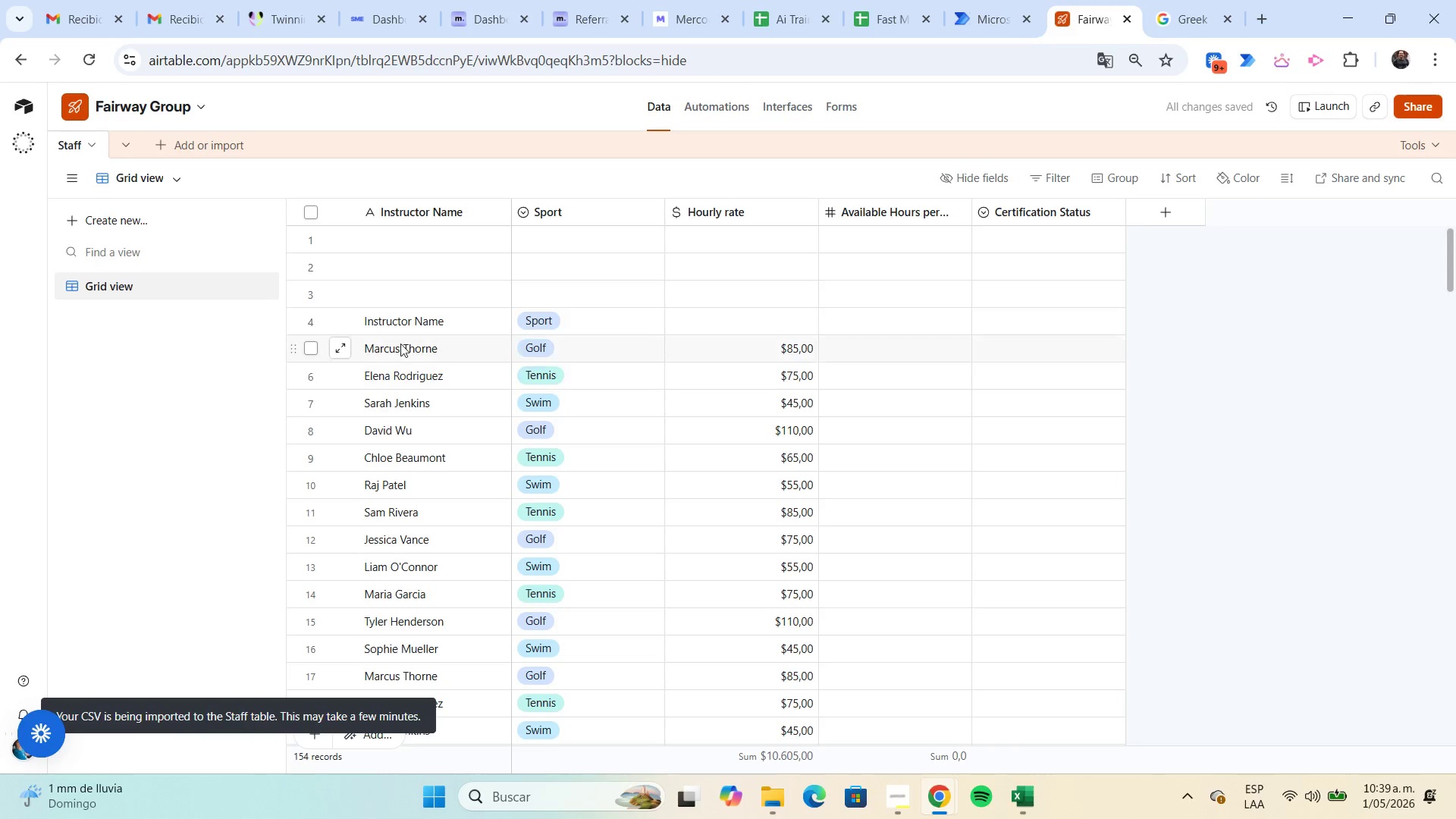 
left_click([293, 243])
 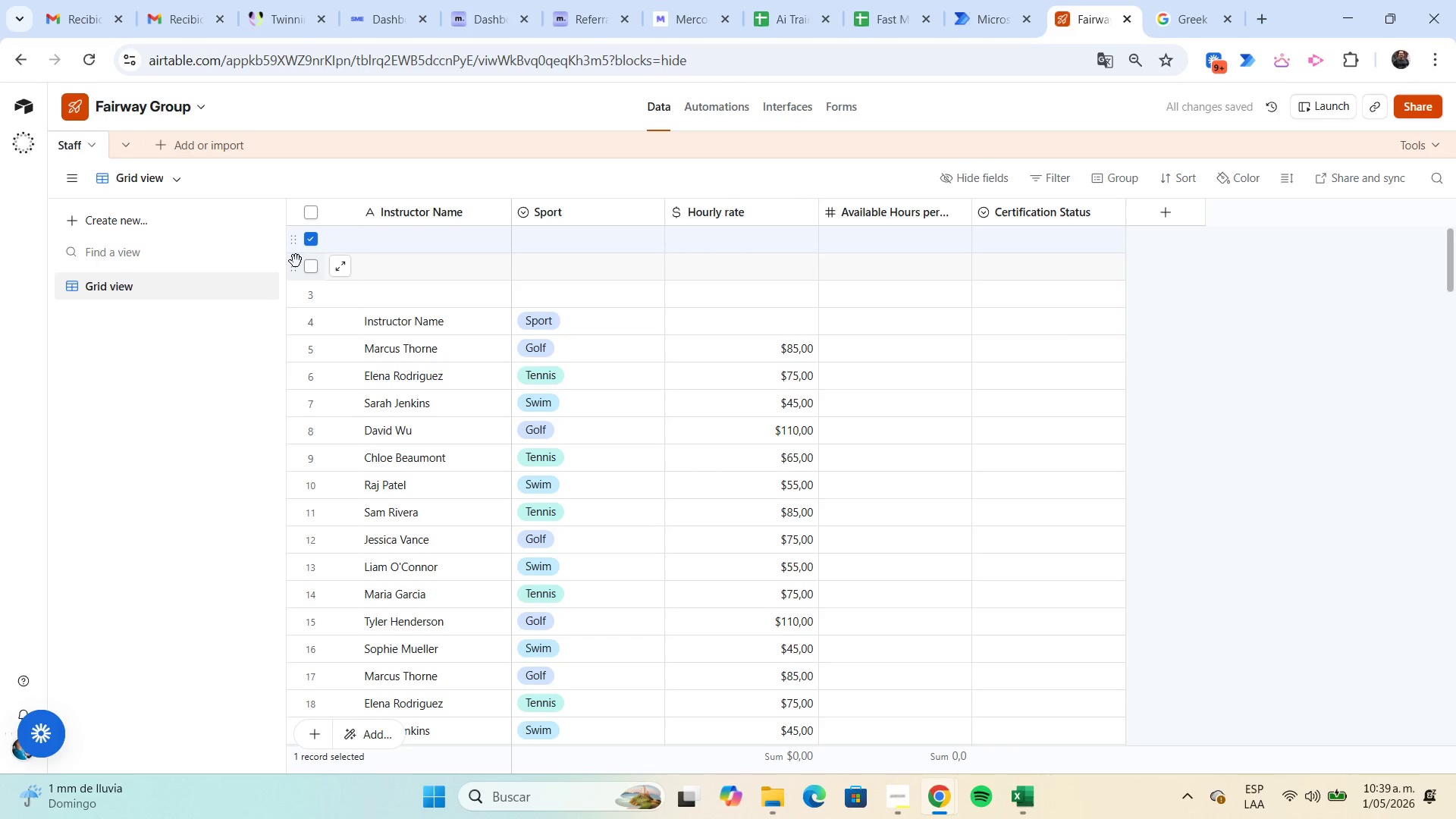 
left_click([296, 261])
 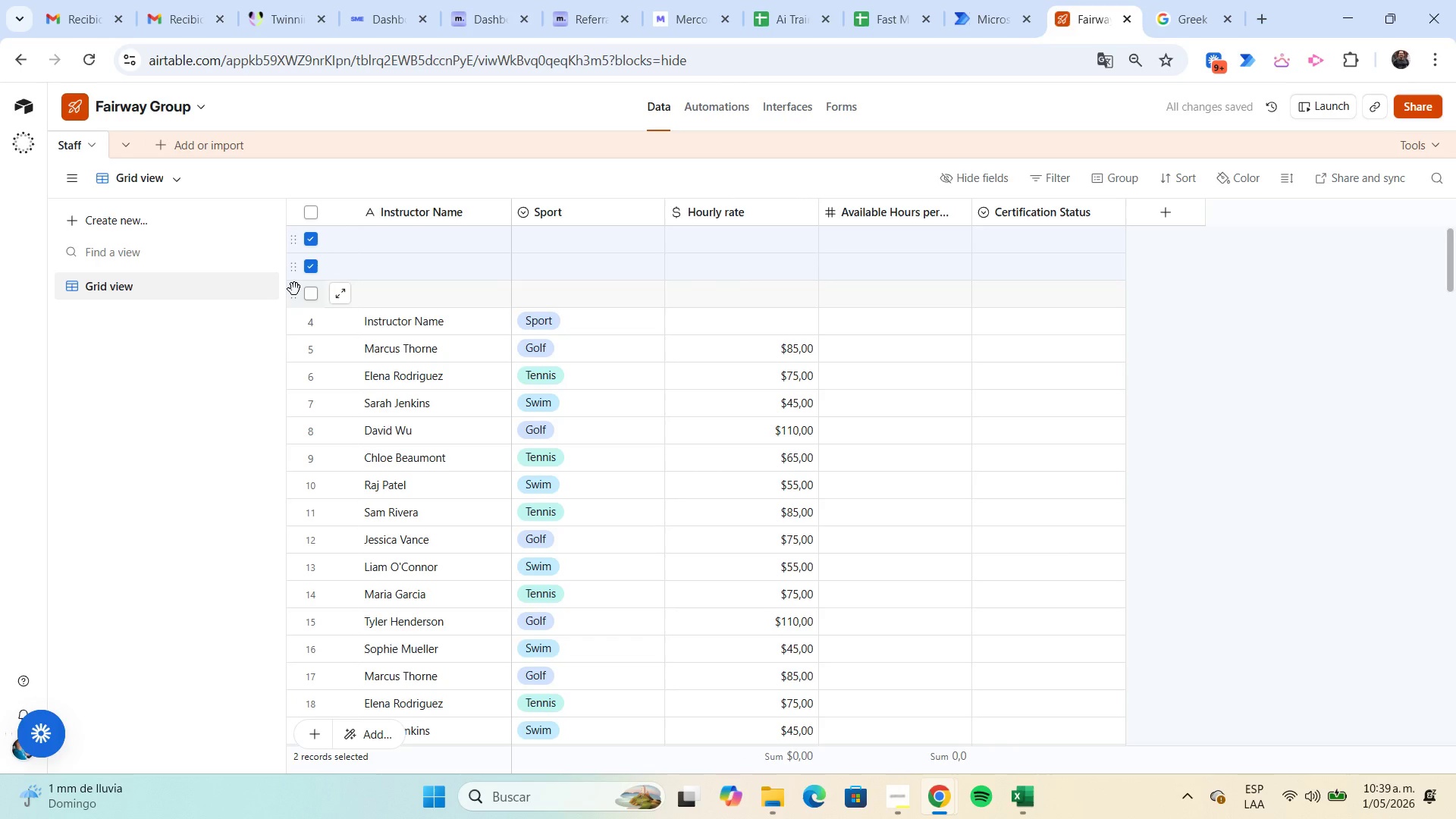 
left_click([294, 289])
 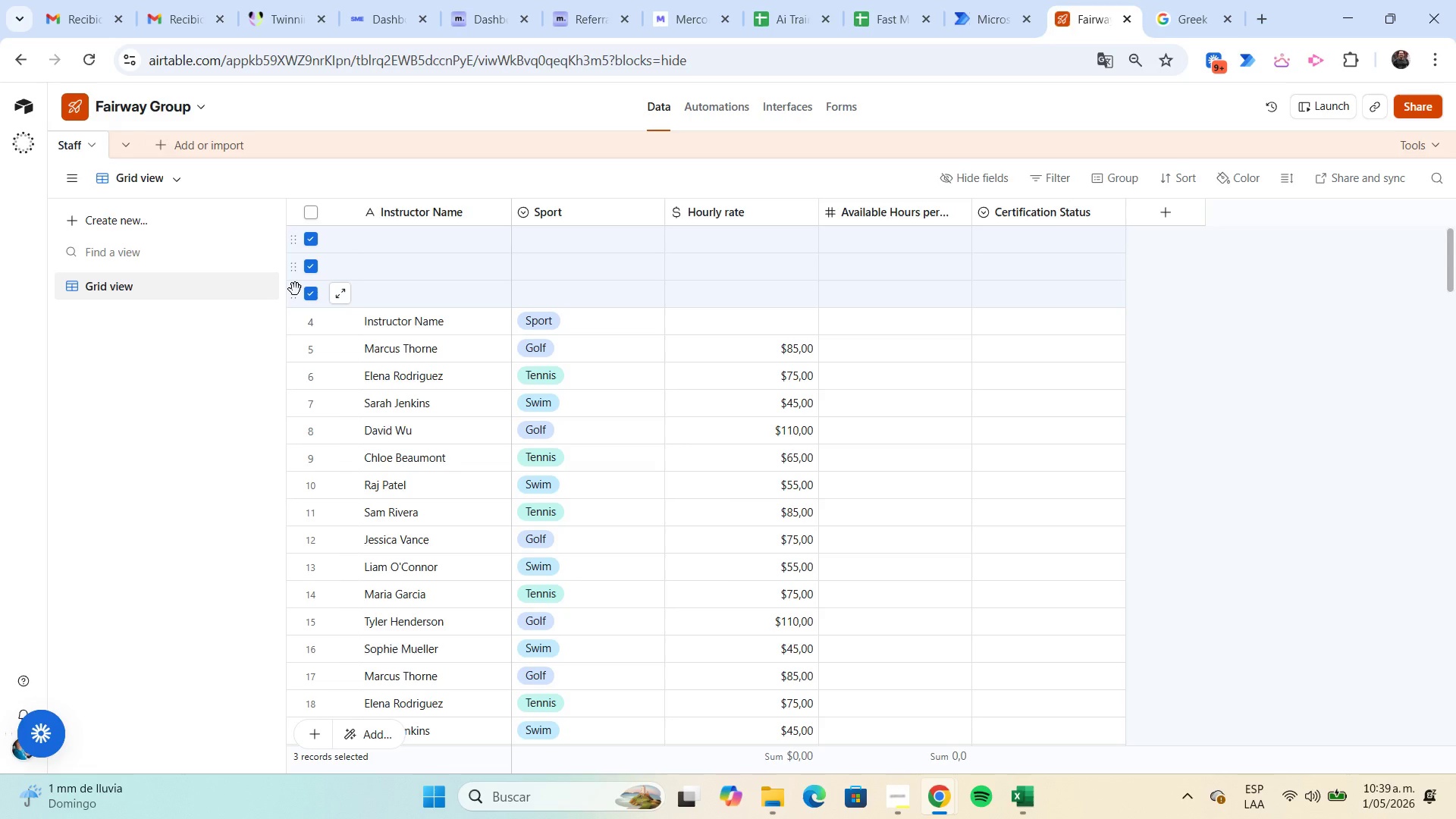 
right_click([295, 289])
 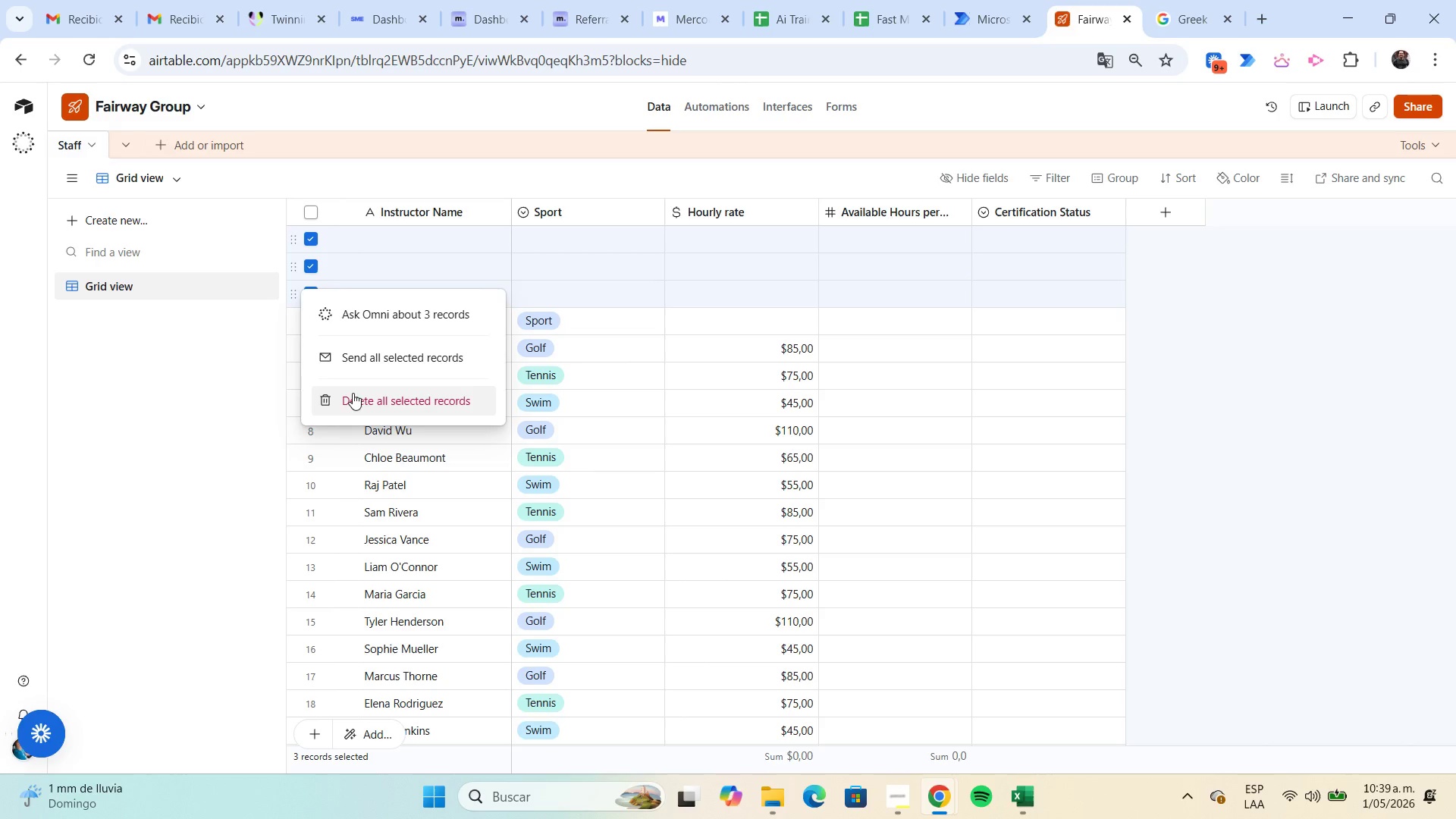 
left_click([357, 397])
 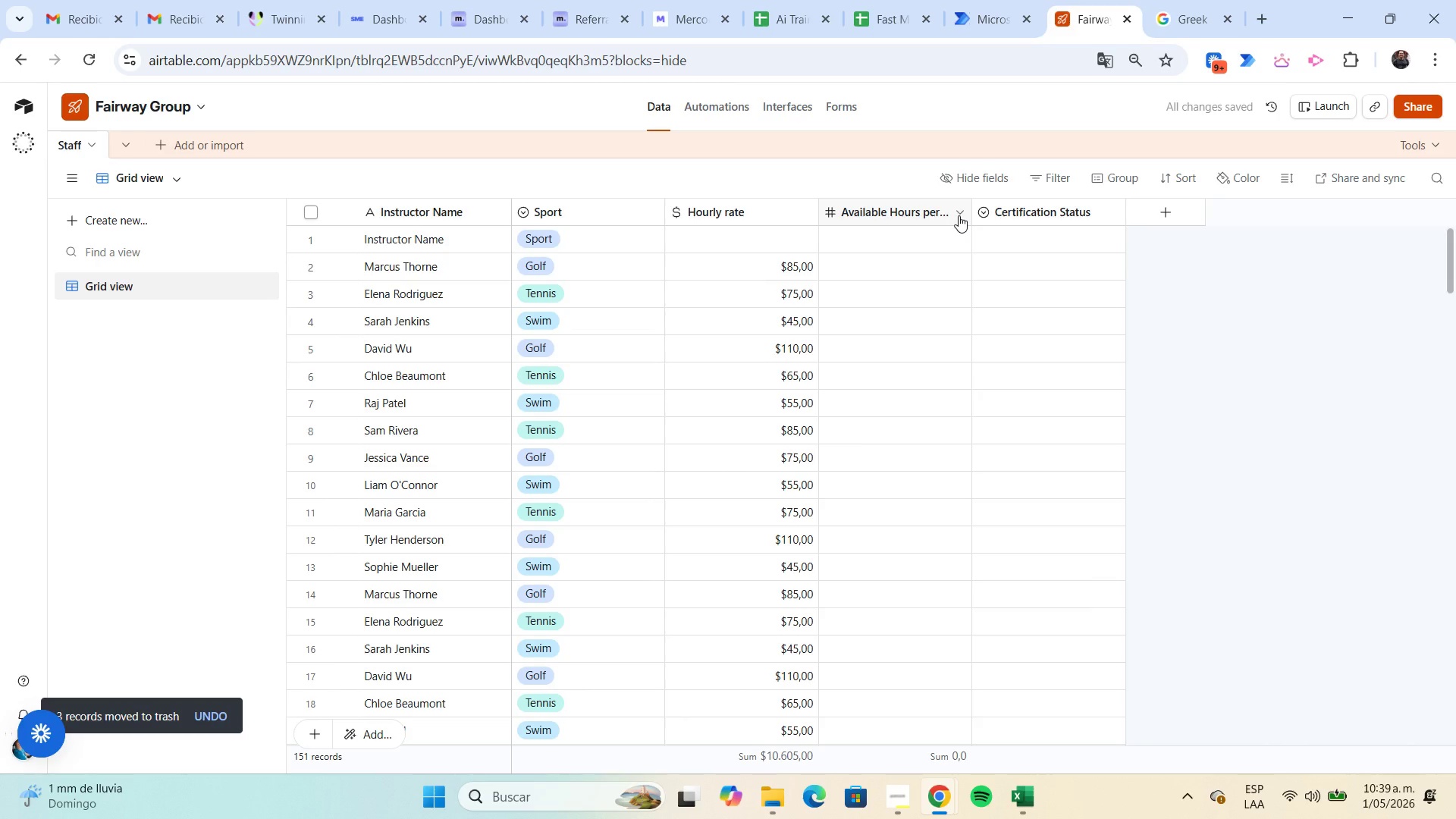 
wait(5.48)
 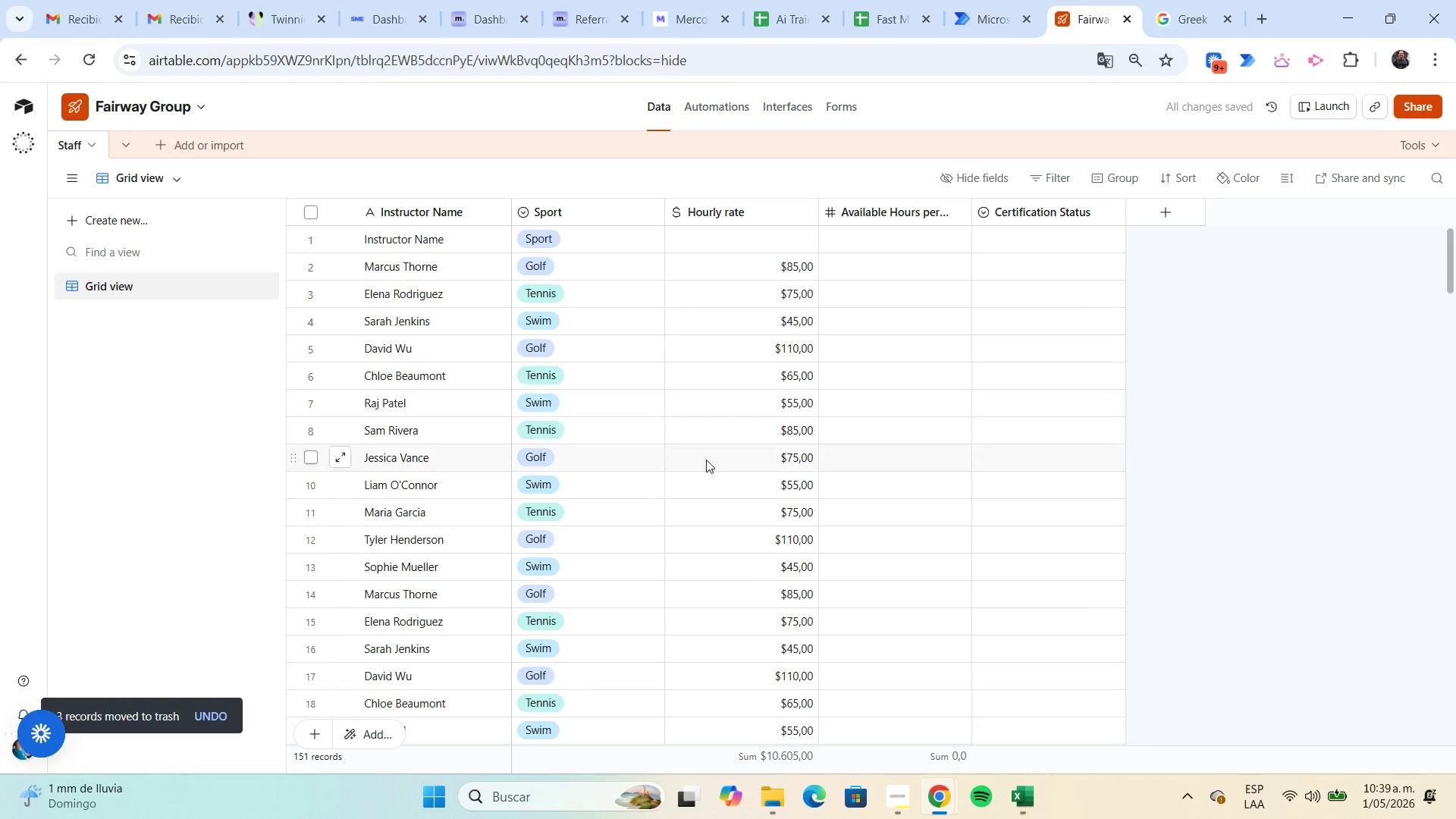 
left_click([959, 215])
 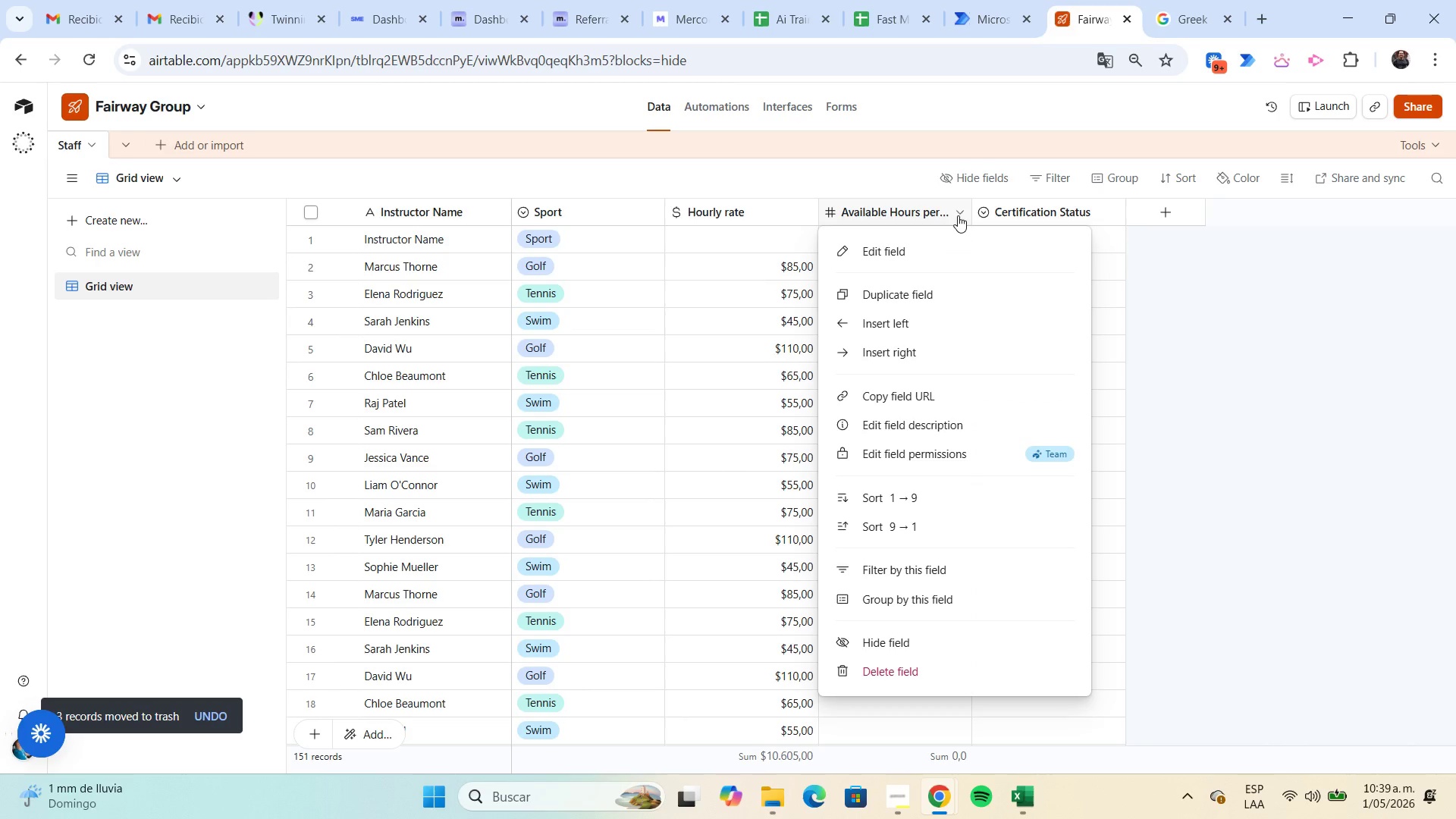 
left_click([932, 240])
 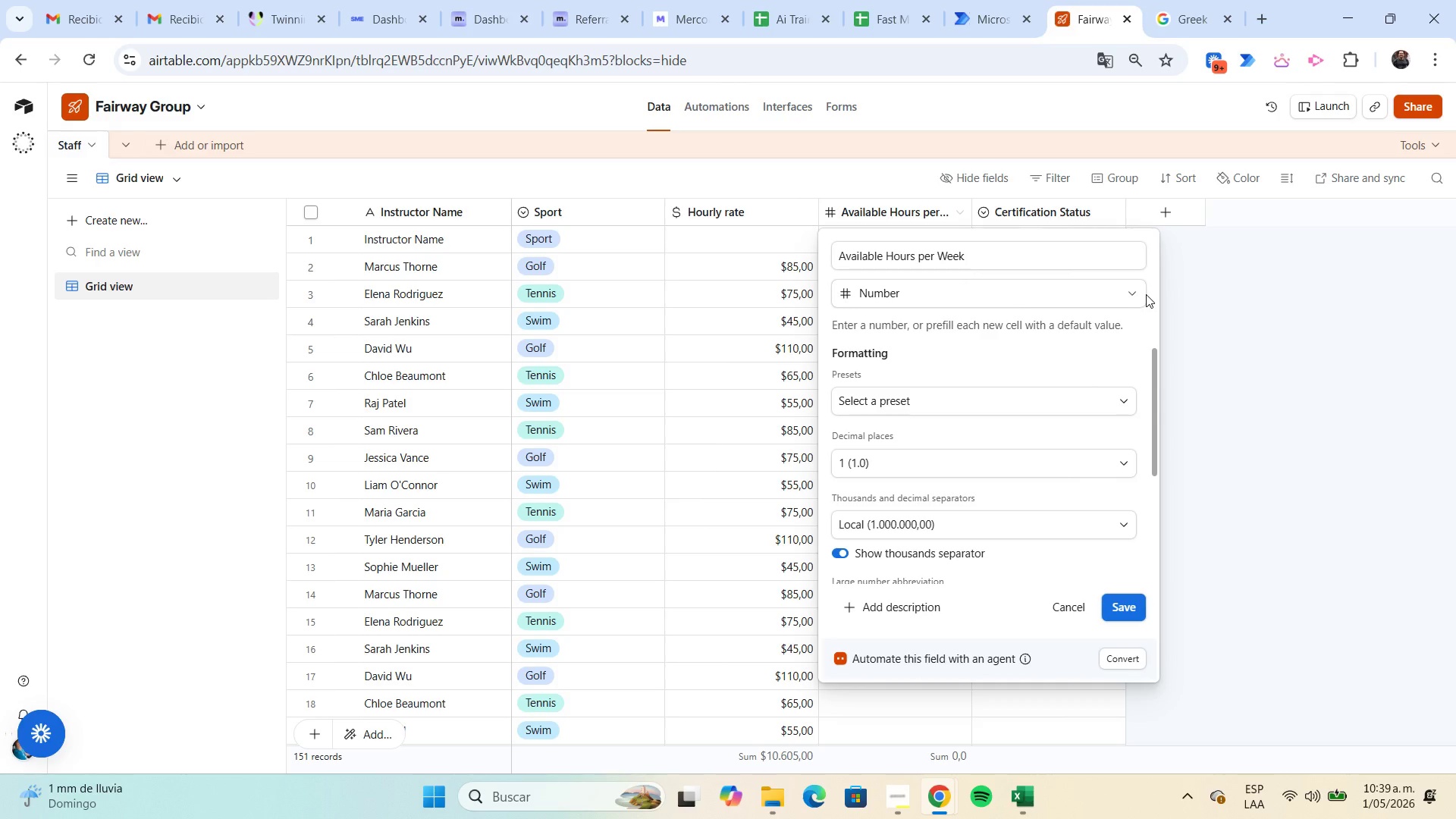 
left_click([1137, 292])
 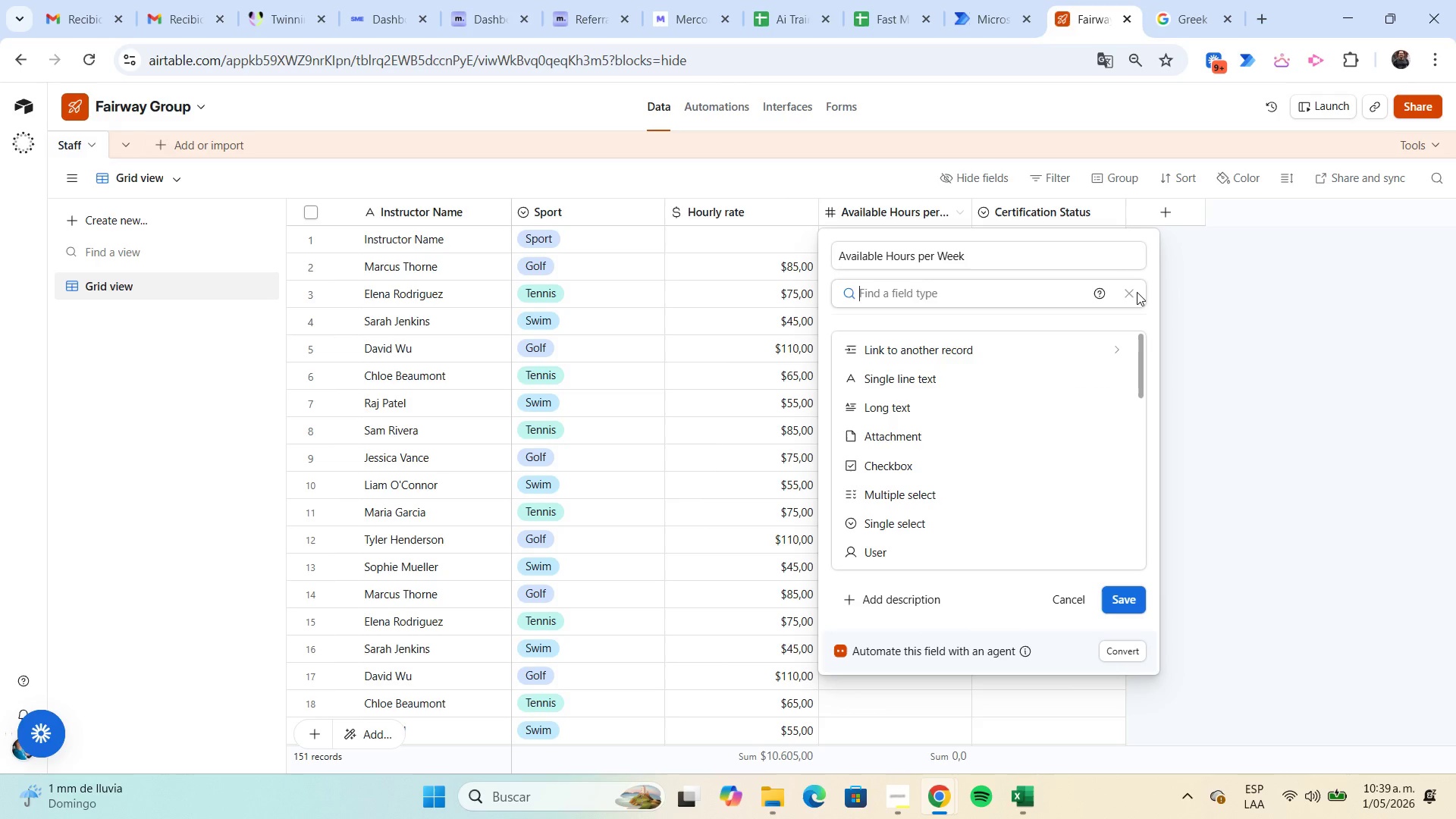 
type(for)
 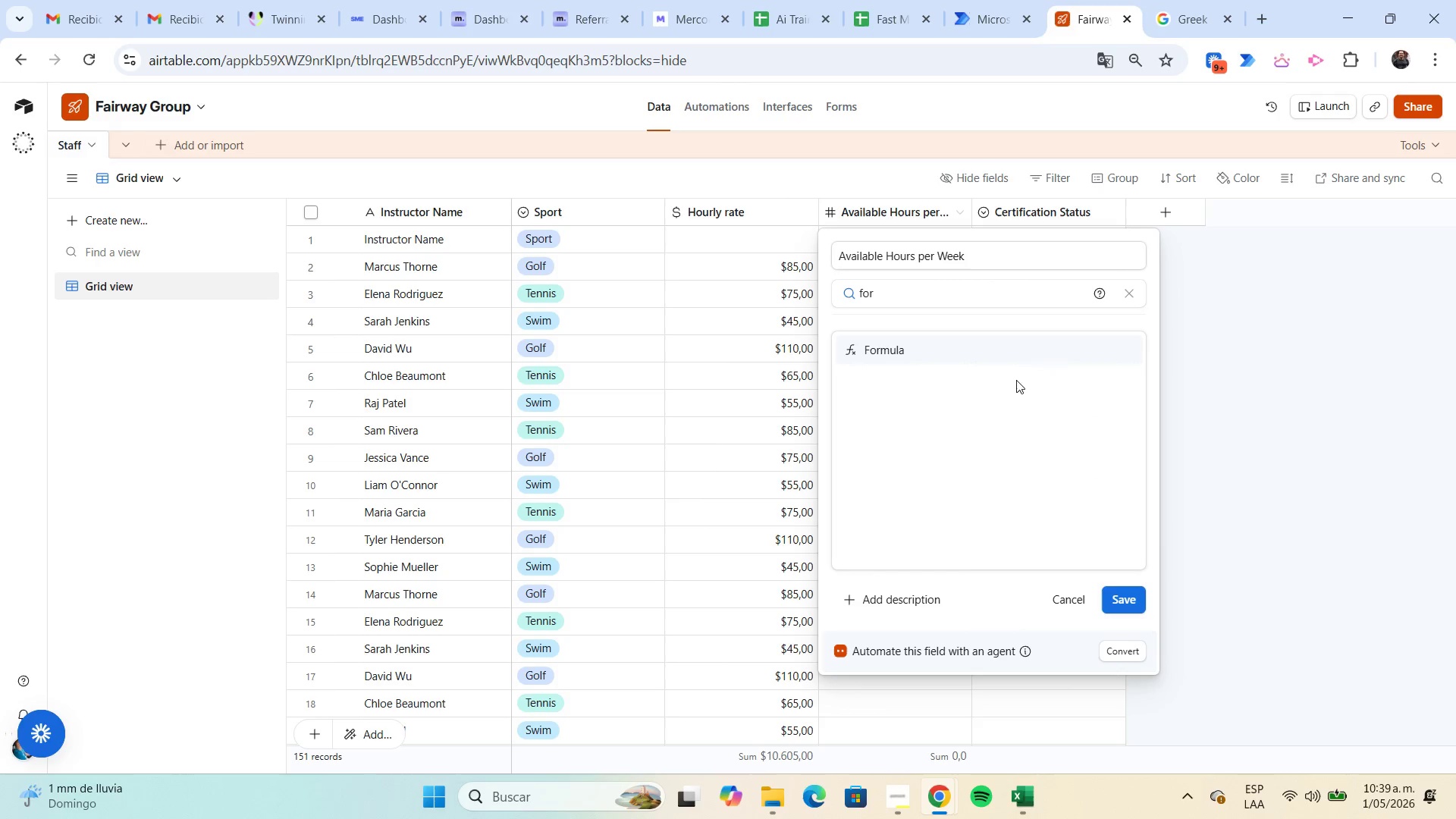 
left_click([957, 349])
 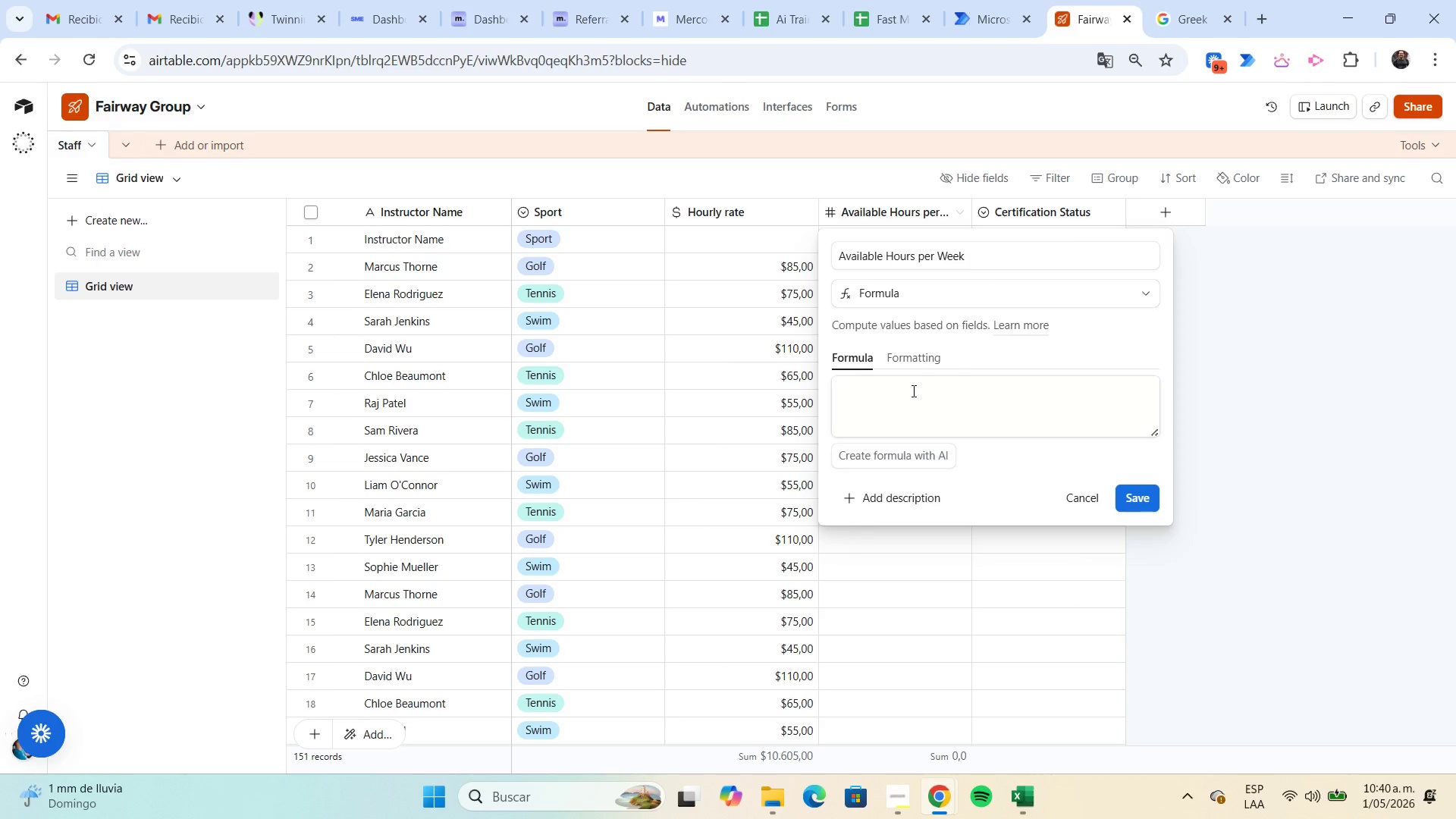 
wait(5.81)
 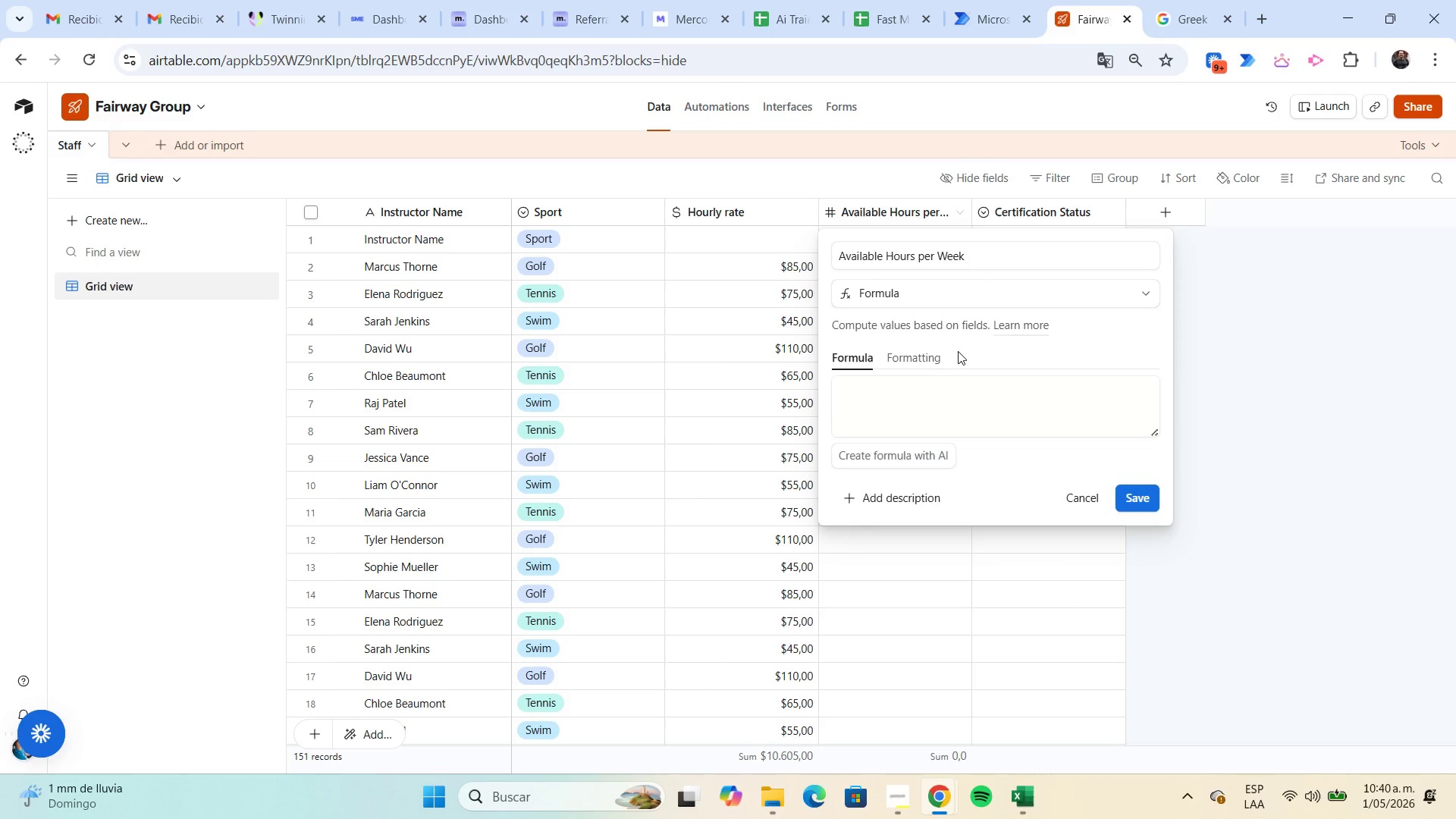 
left_click([908, 388])
 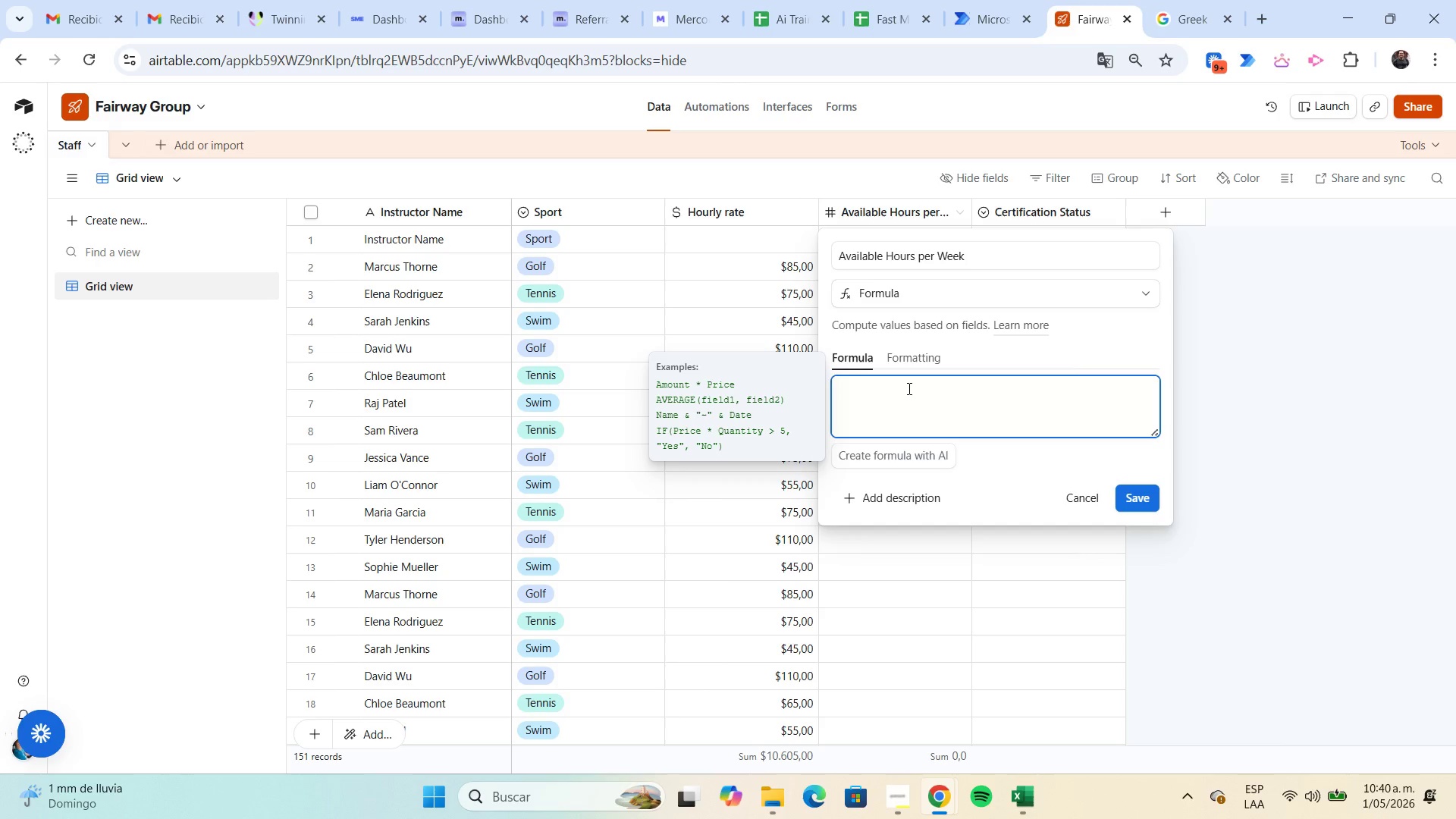 
key(H)
 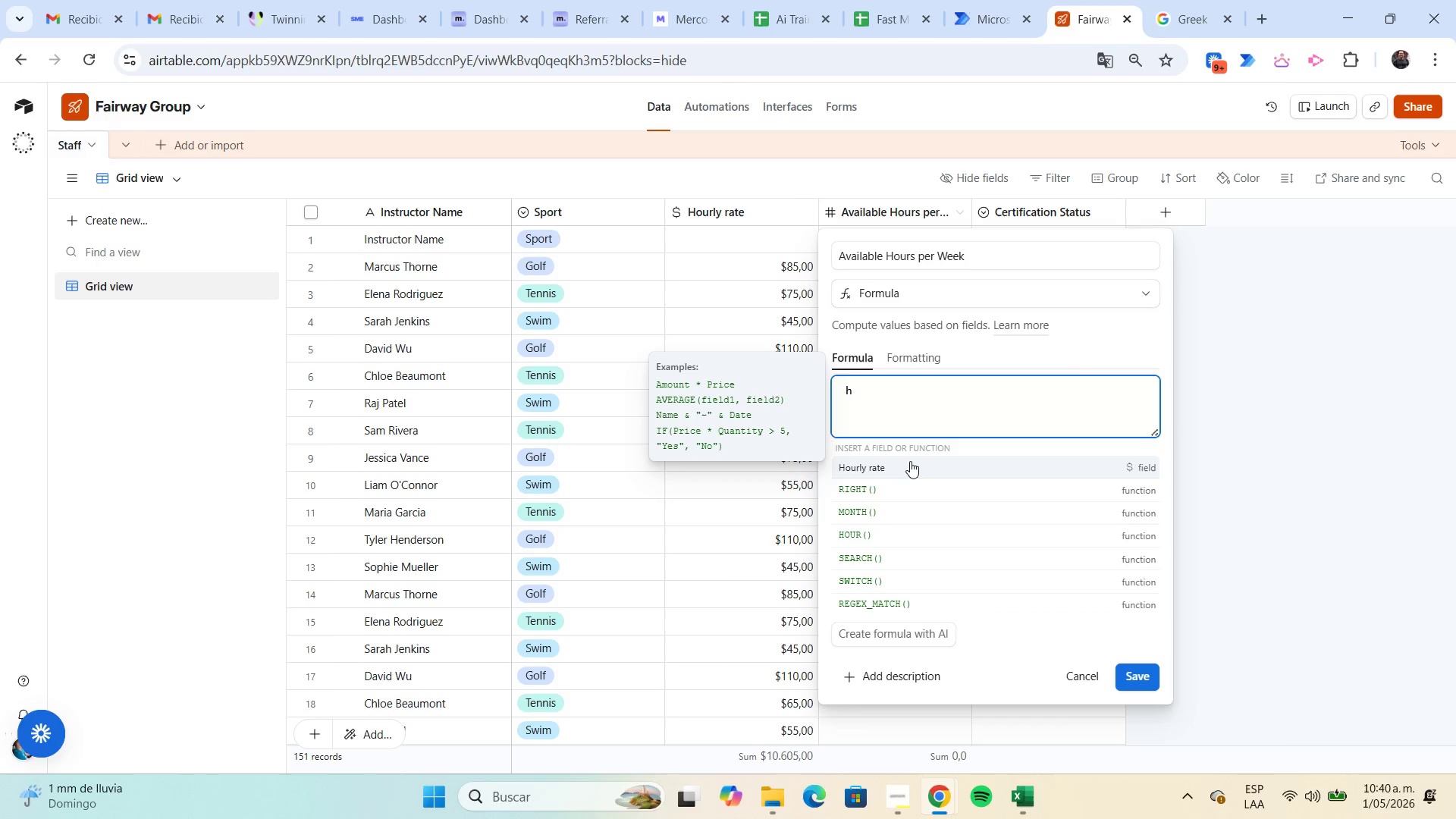 
left_click([910, 464])
 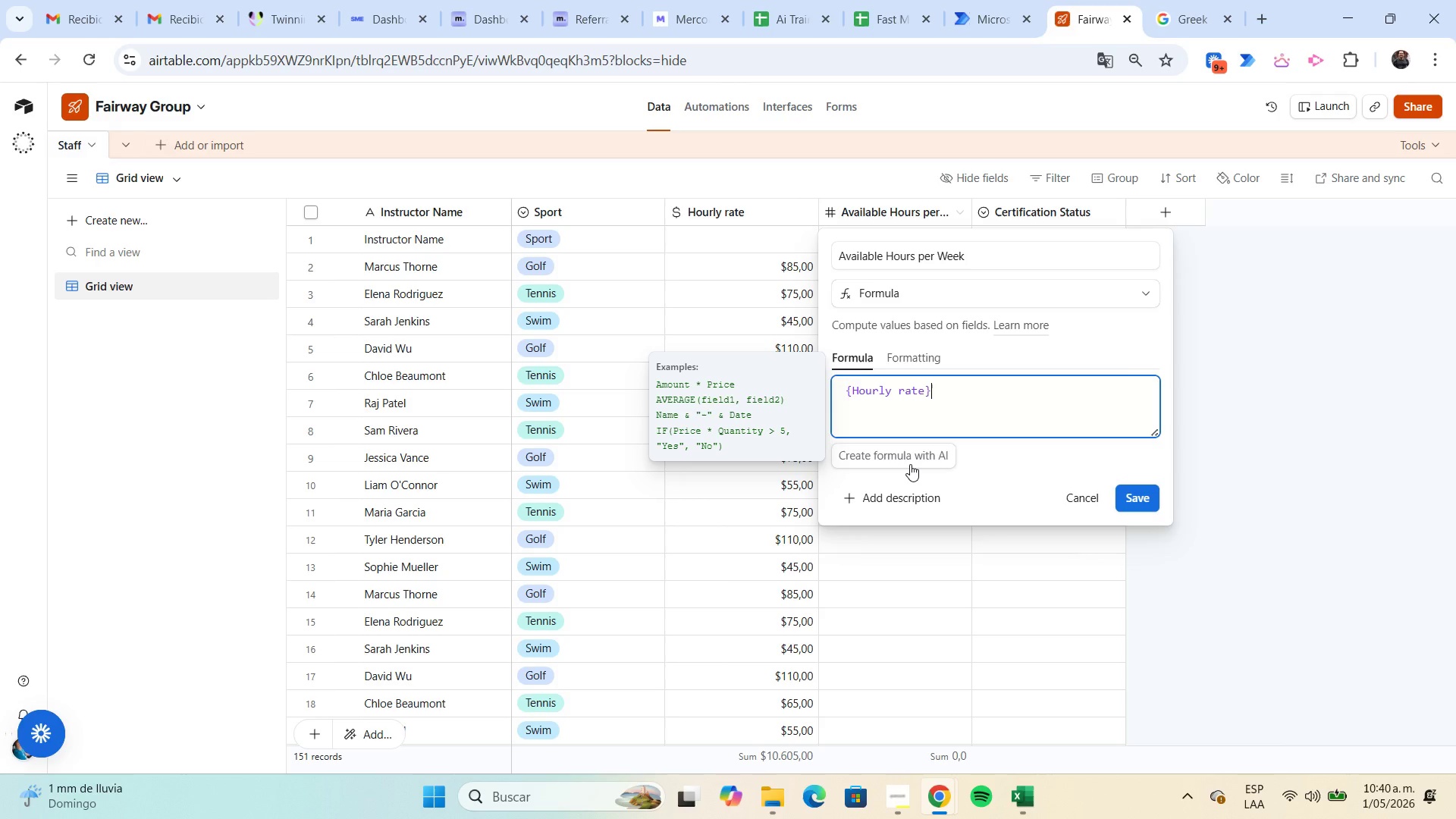 
key(NumpadMultiply)
 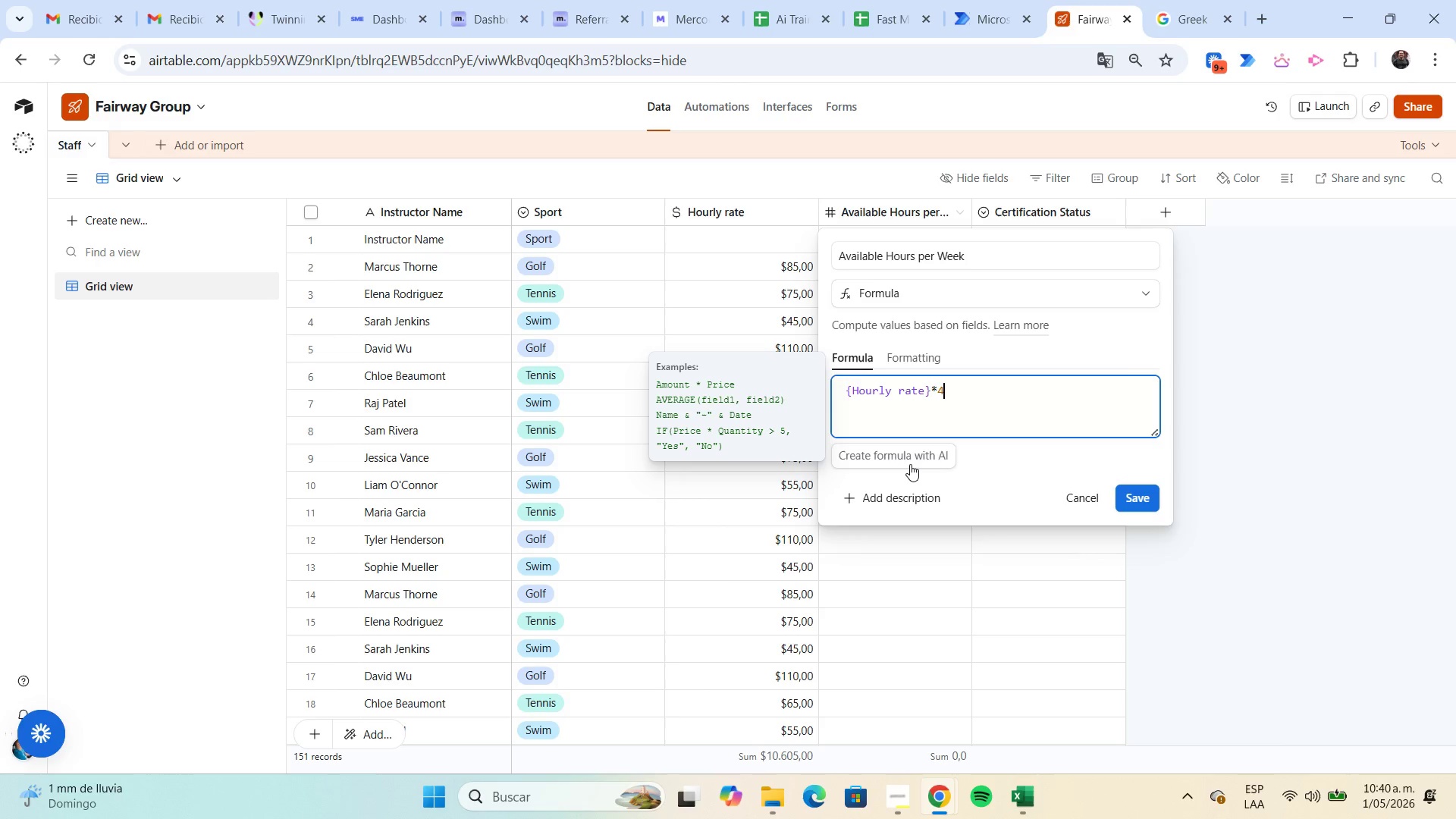 
key(Numpad4)
 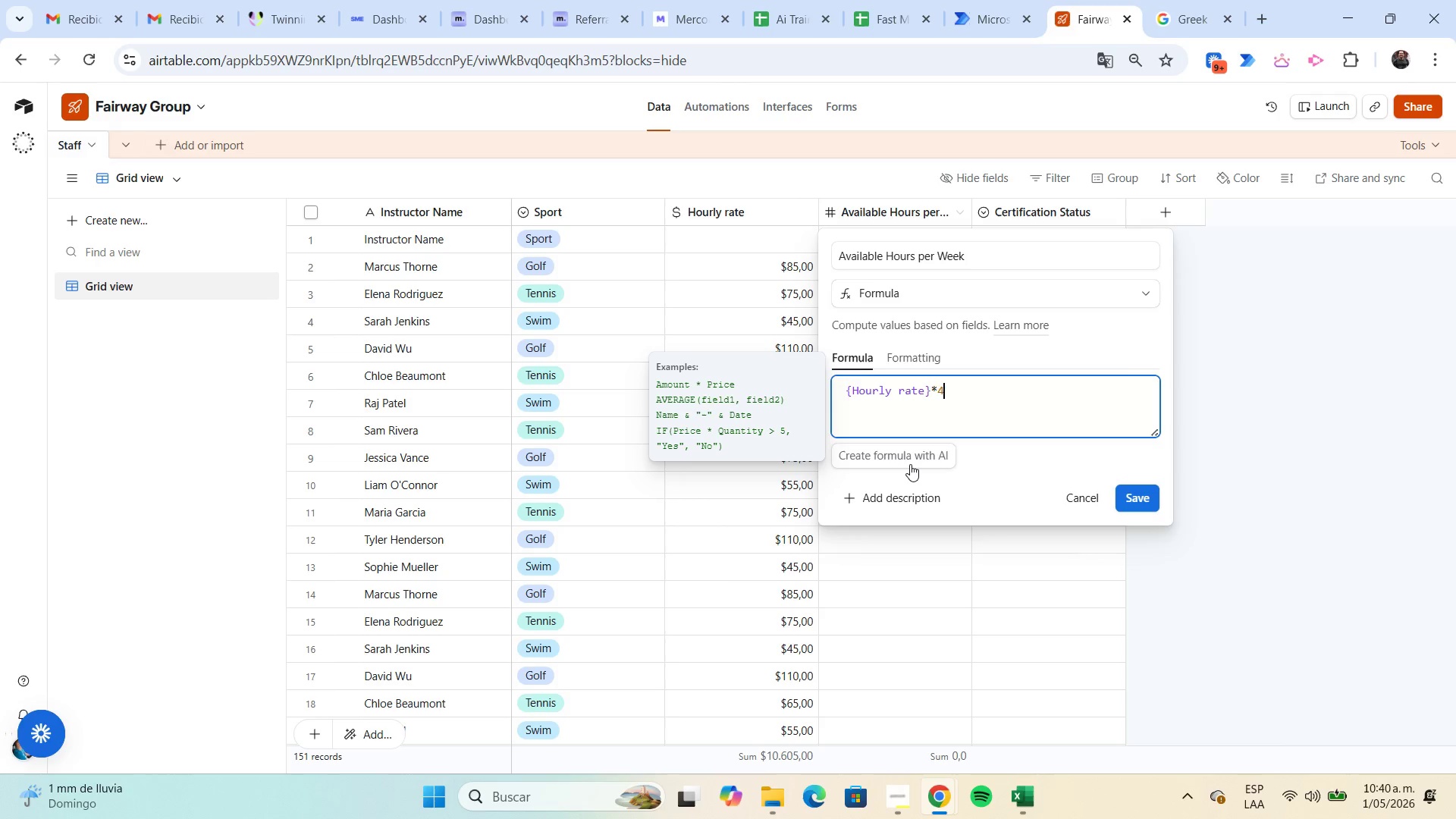 
key(Numpad0)
 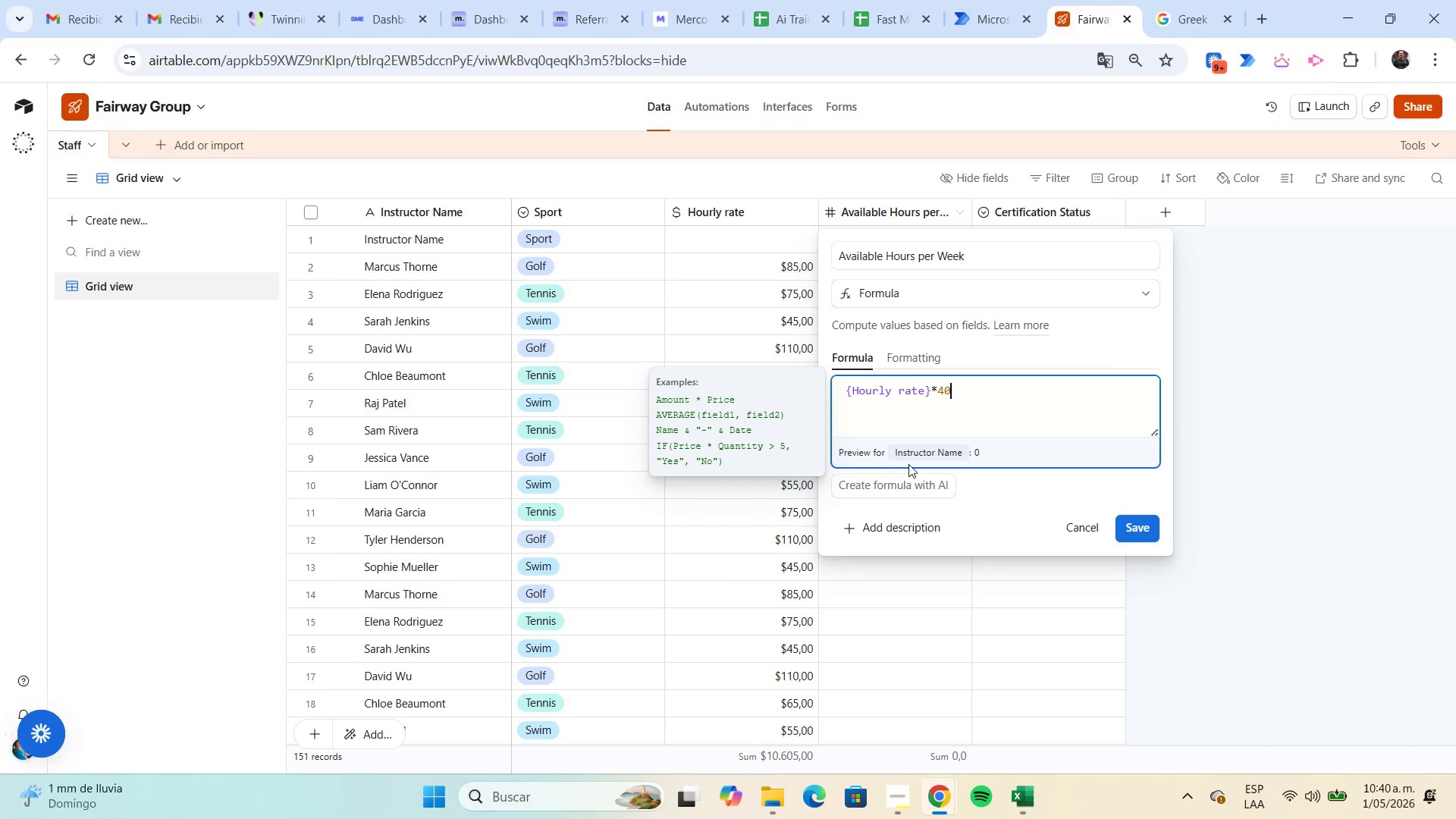 
wait(6.73)
 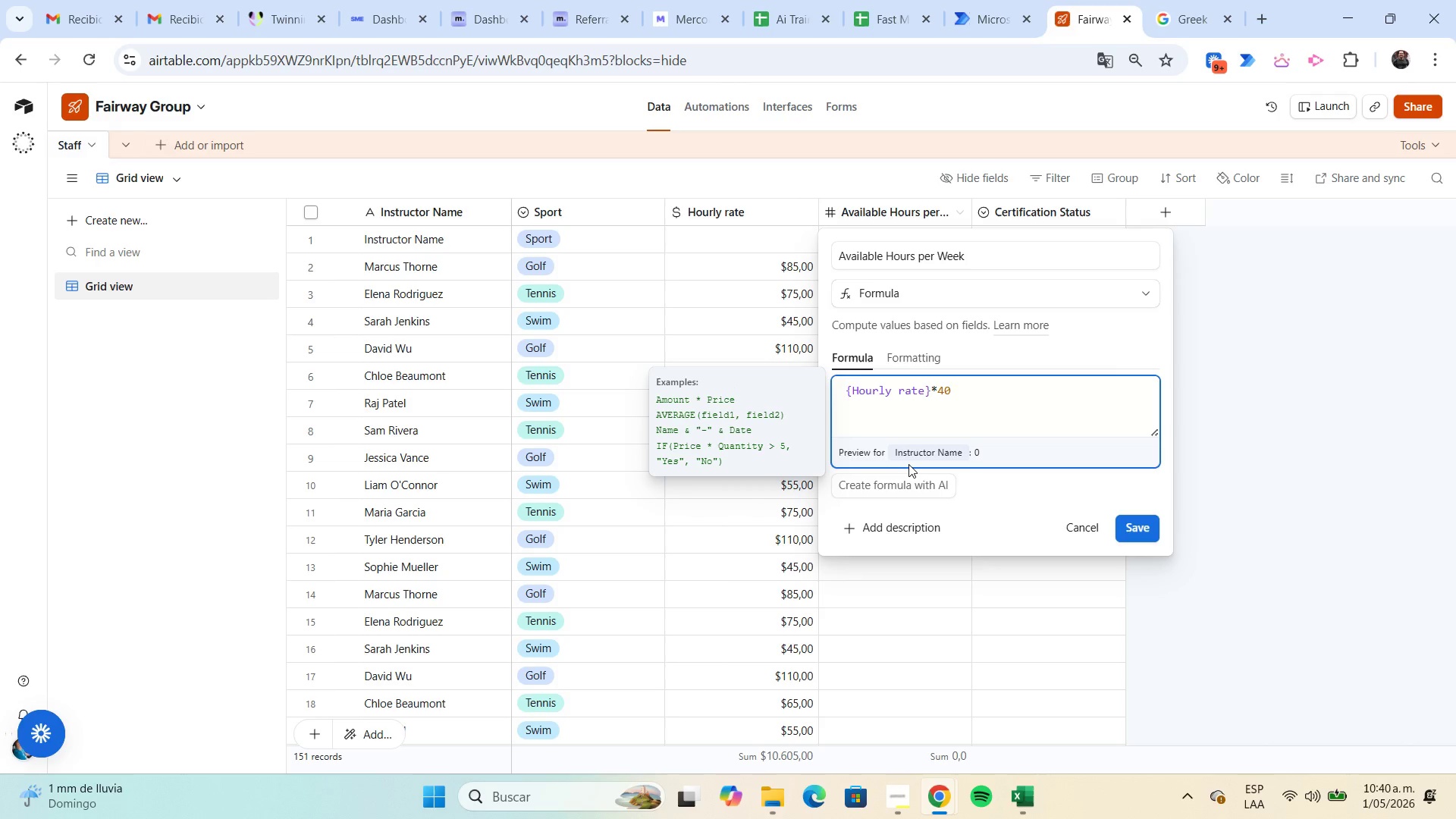 
key(NumpadEnter)
 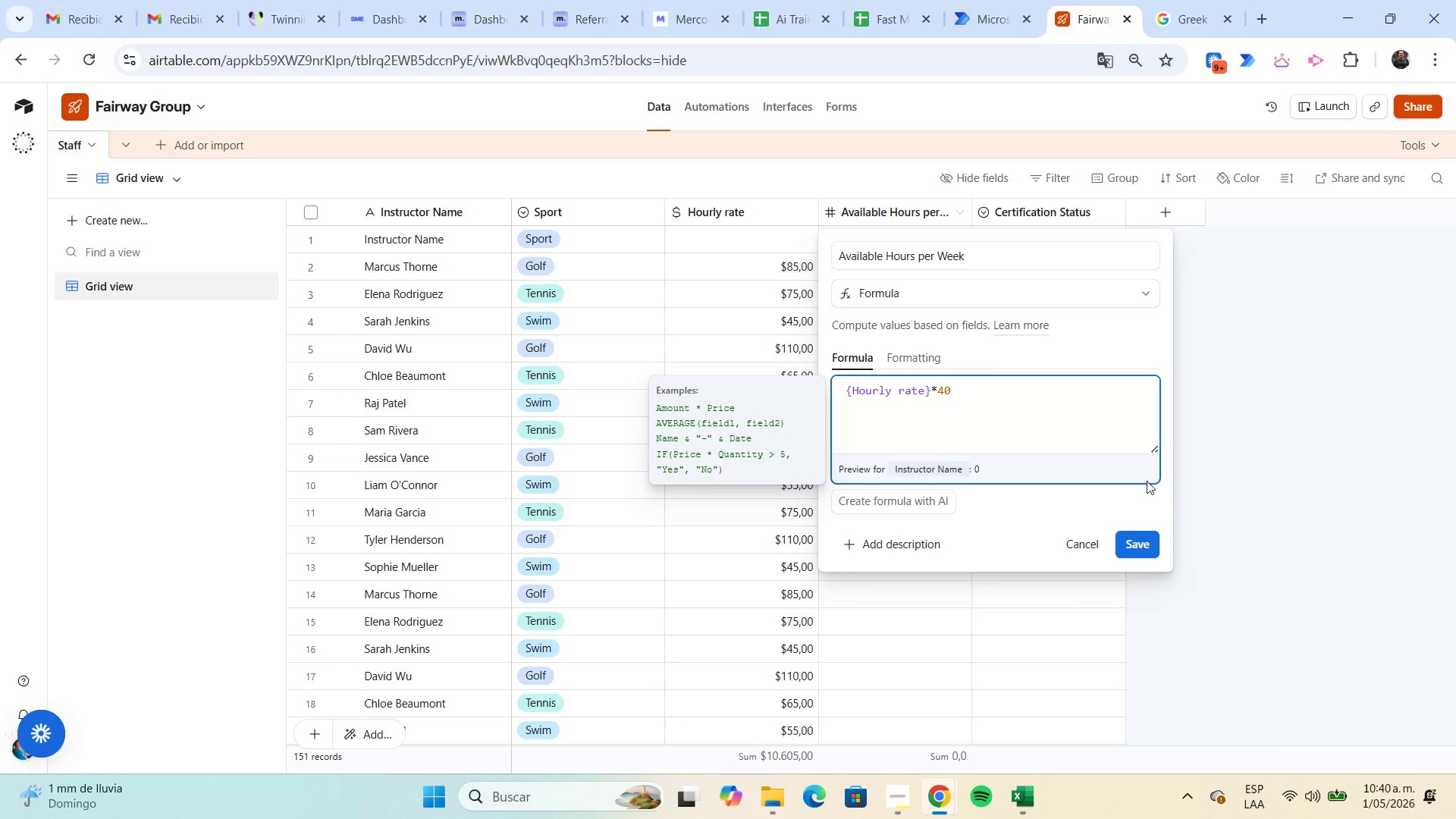 
left_click([1150, 546])
 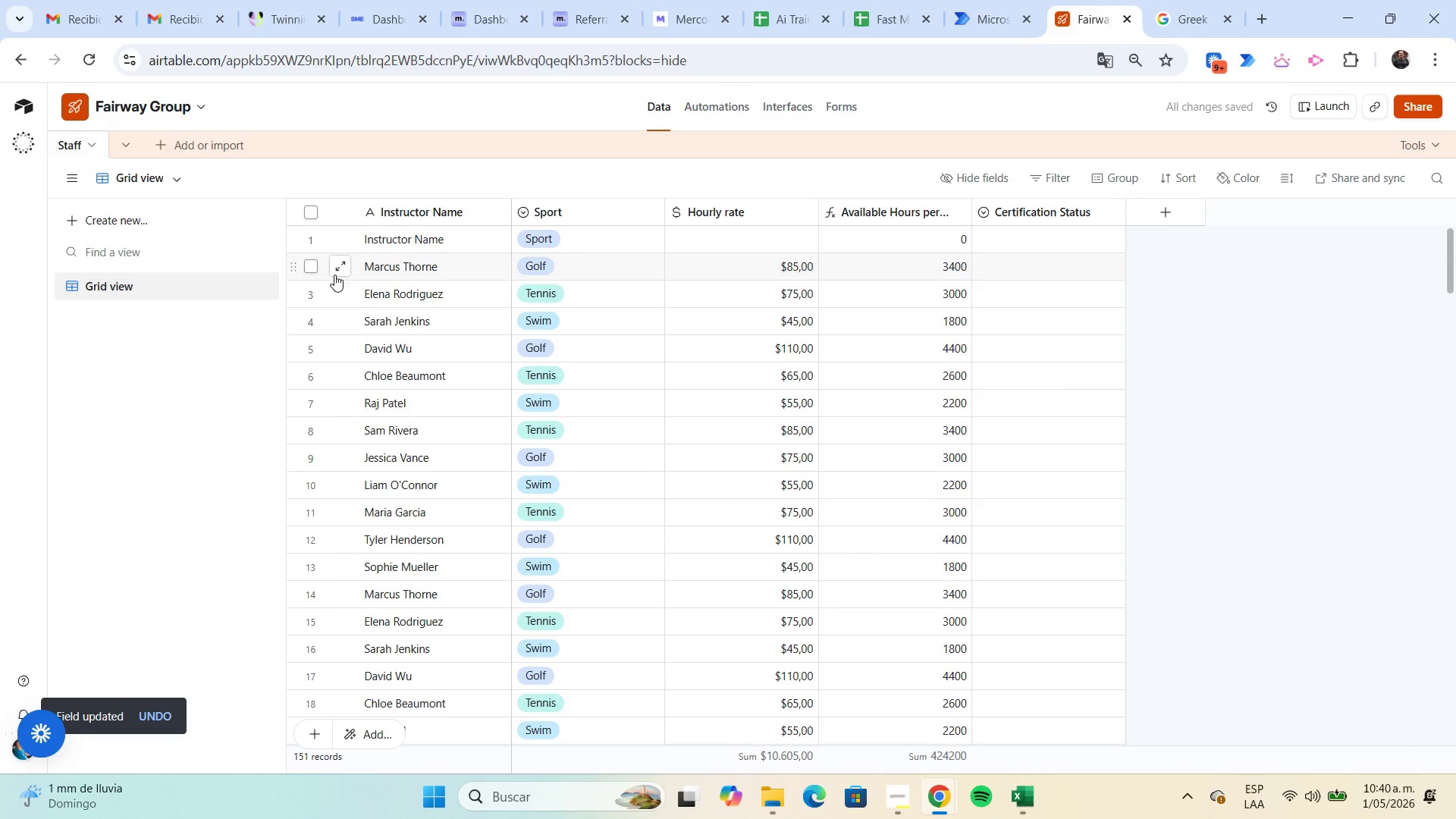 
left_click([297, 239])
 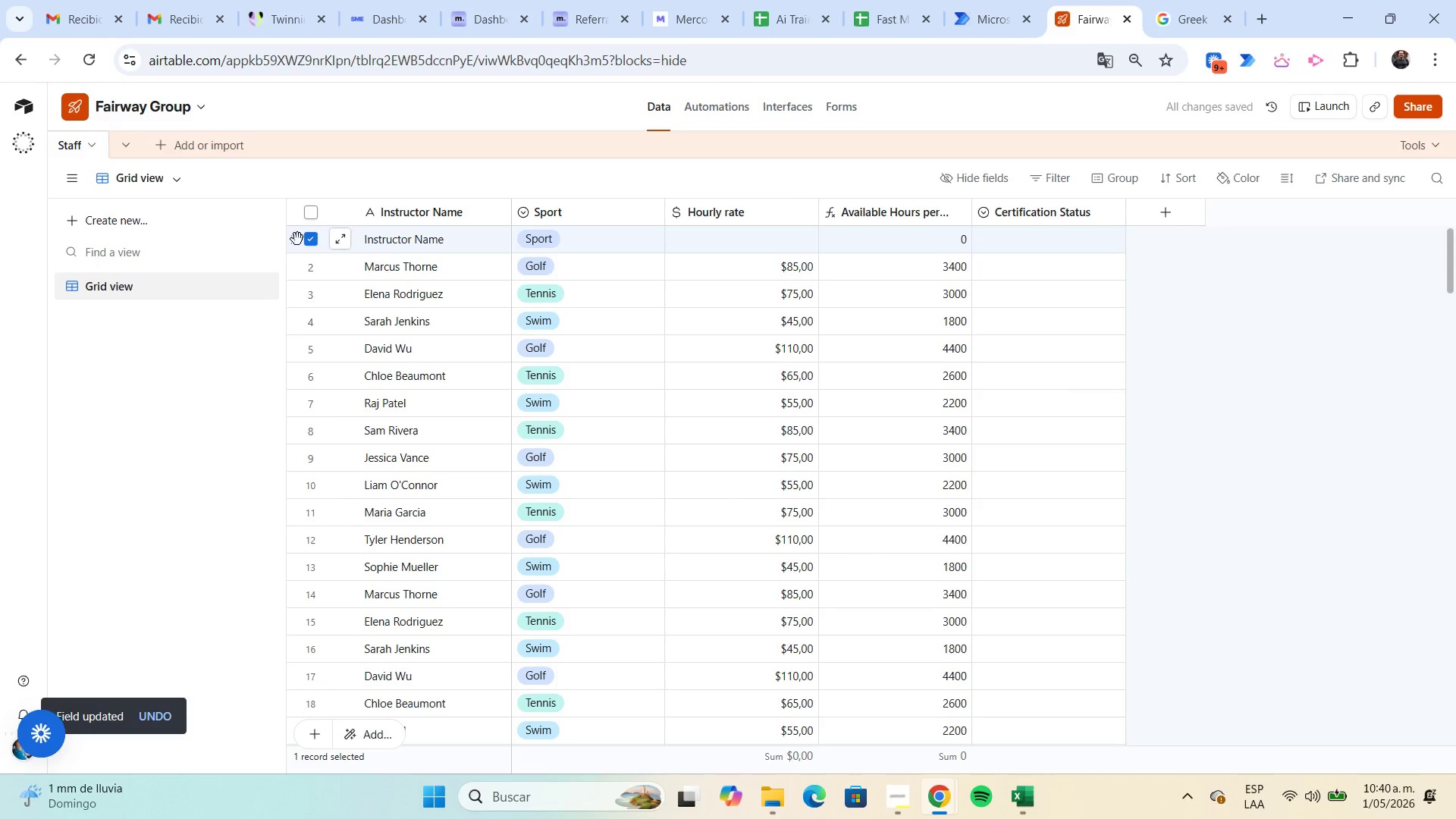 
right_click([297, 239])
 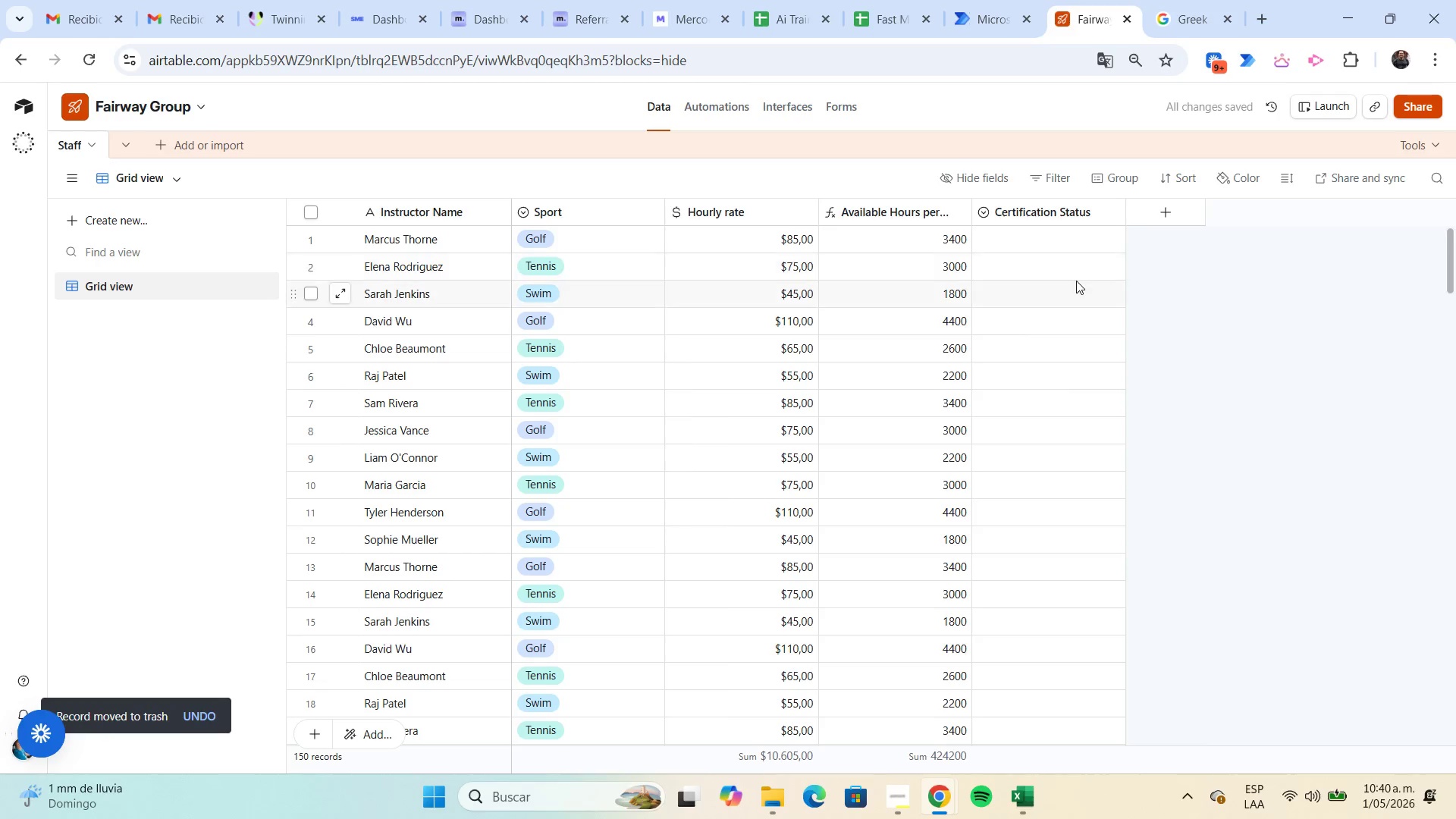 
left_click([1092, 246])
 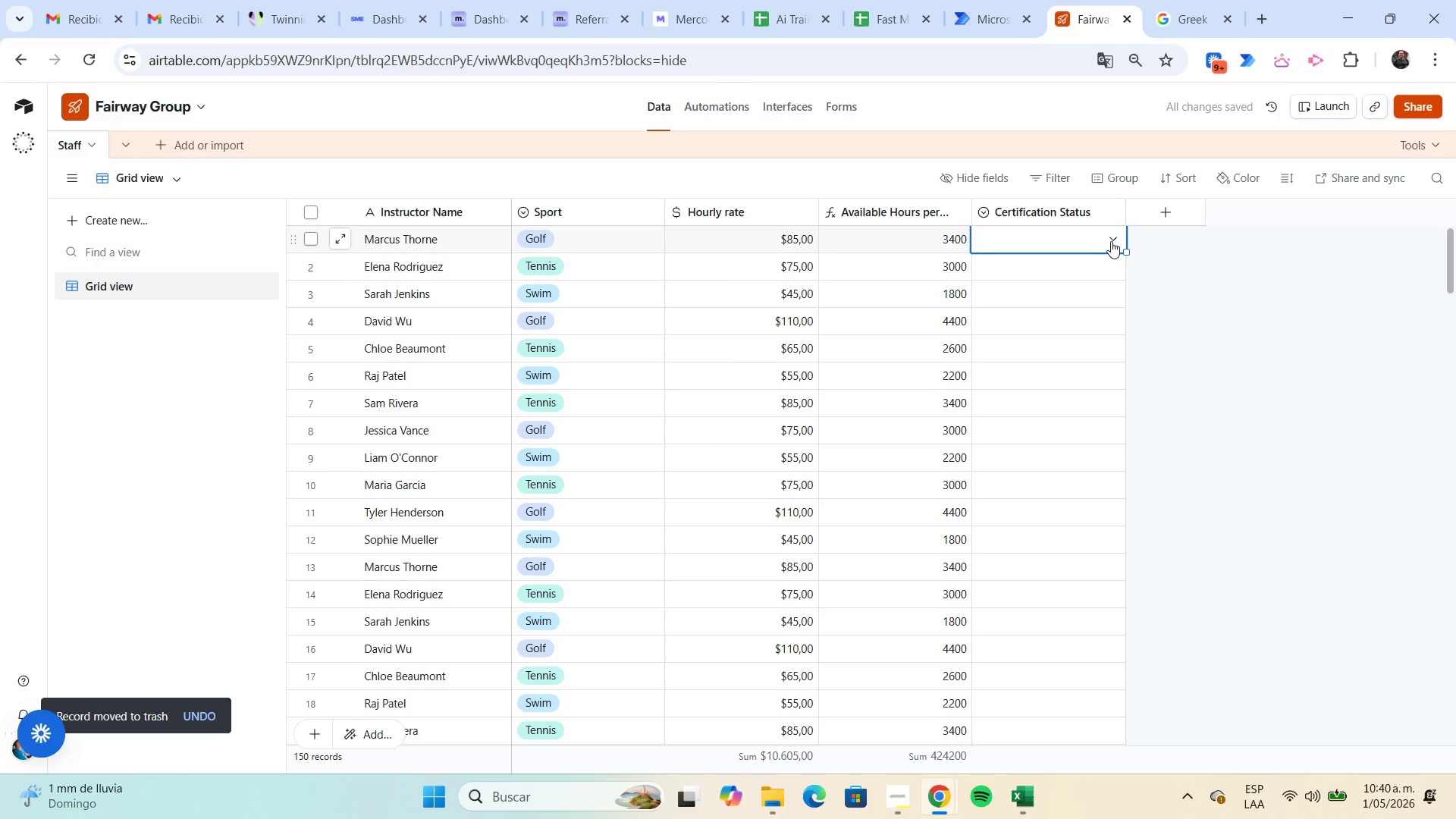 
left_click([1111, 241])
 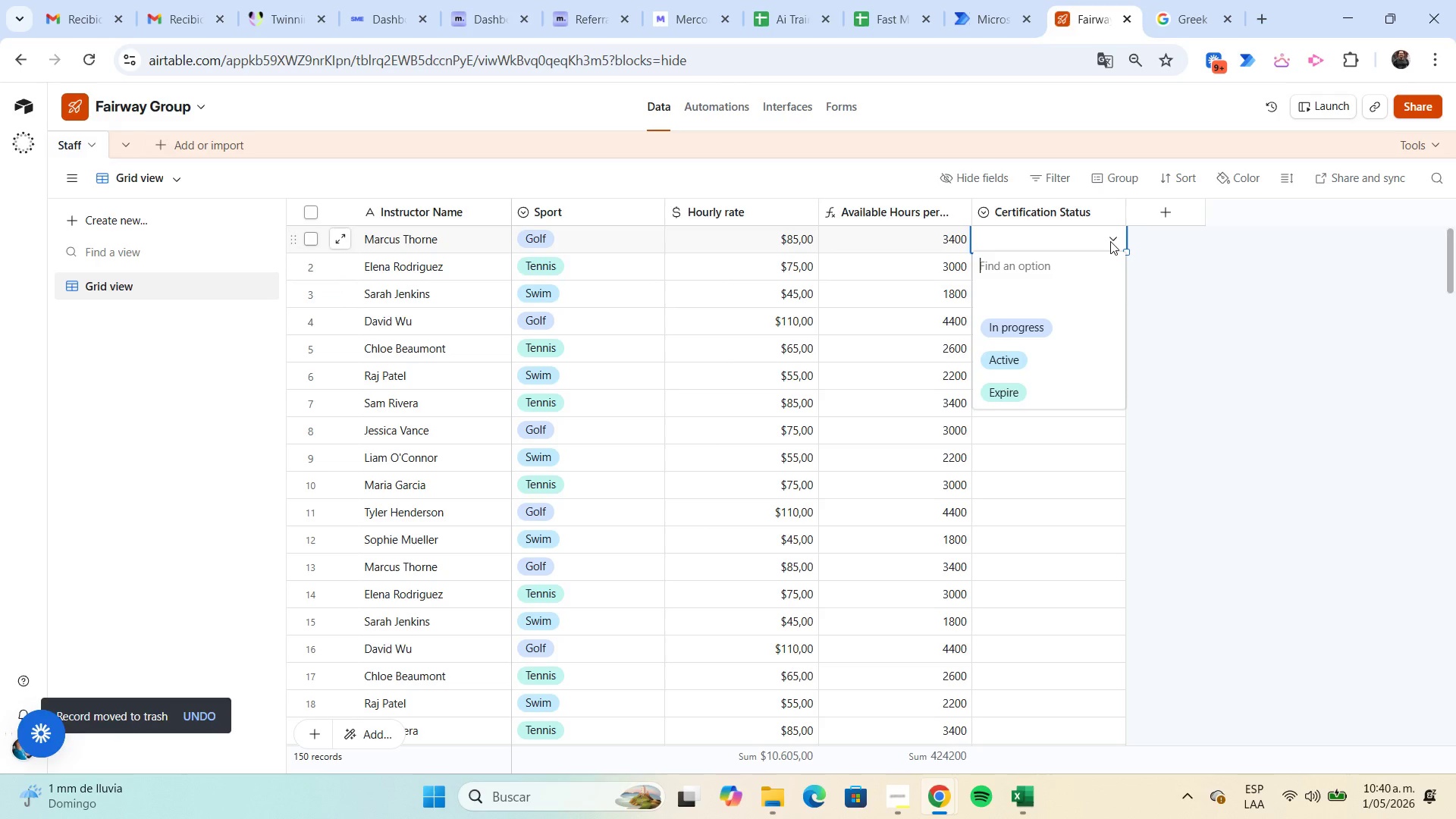 
wait(9.48)
 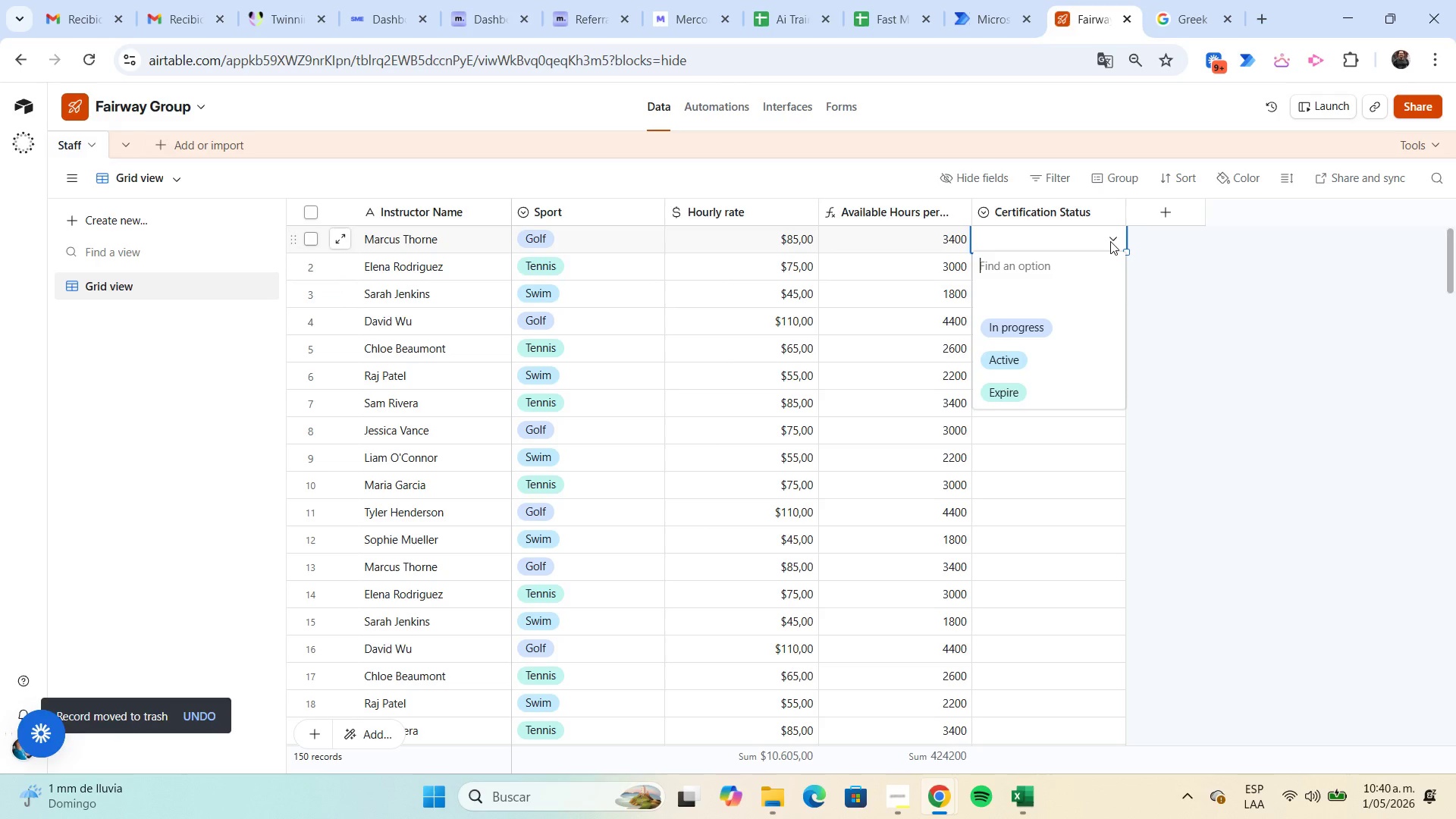 
left_click([1047, 350])
 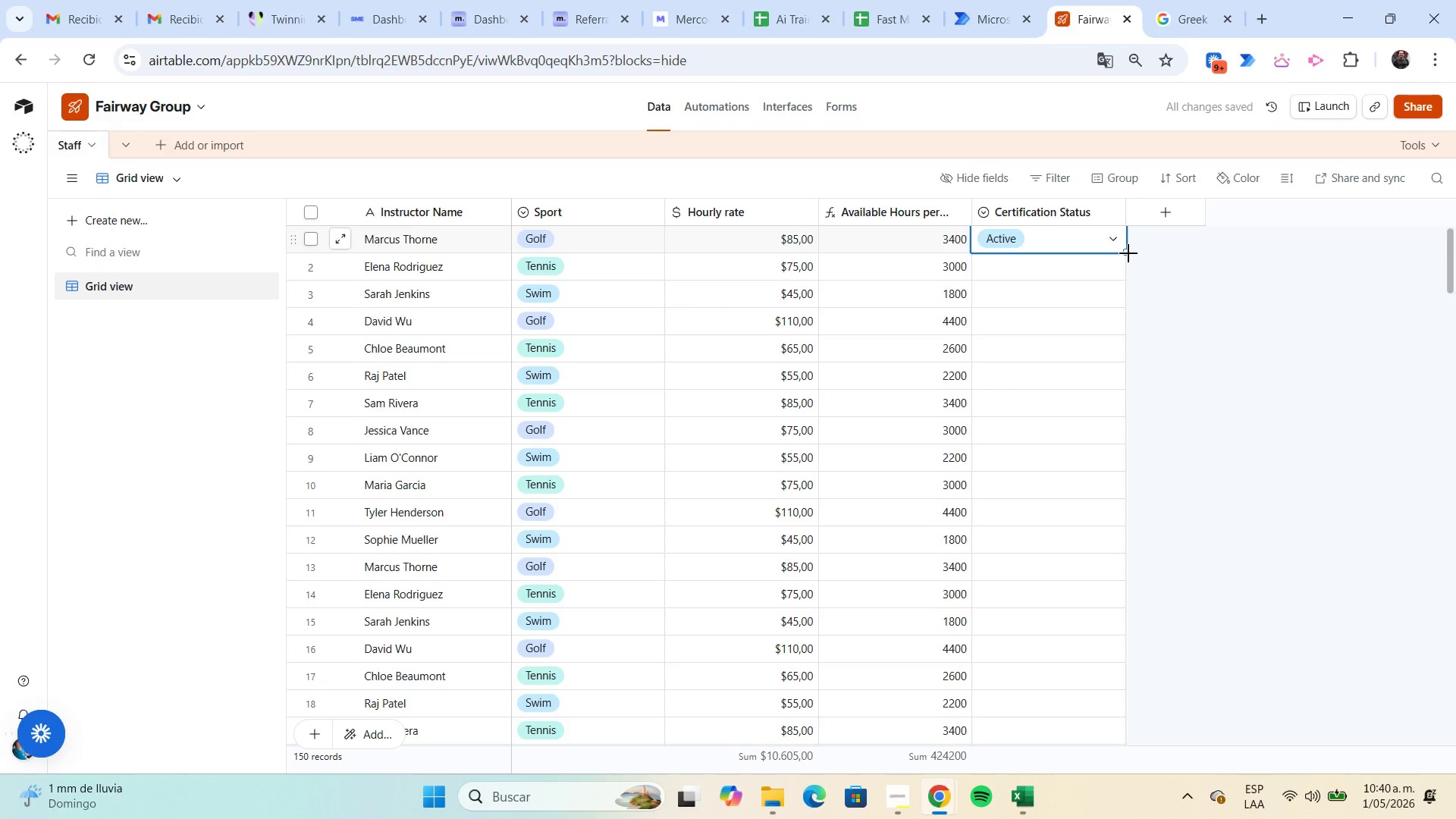 
left_click_drag(start_coordinate=[1128, 253], to_coordinate=[1082, 604])
 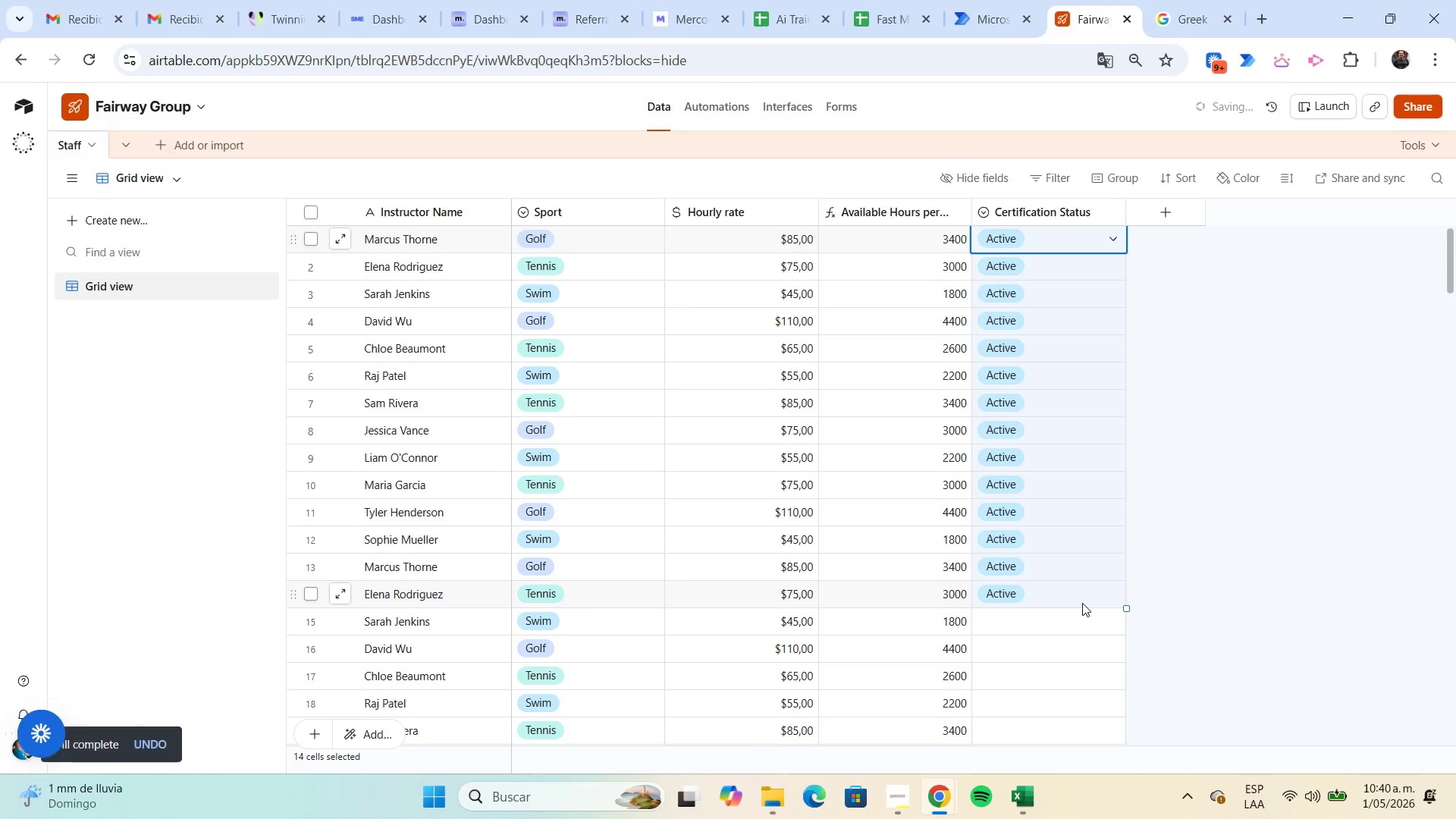 
scroll: coordinate [1082, 603], scroll_direction: down, amount: 3.0
 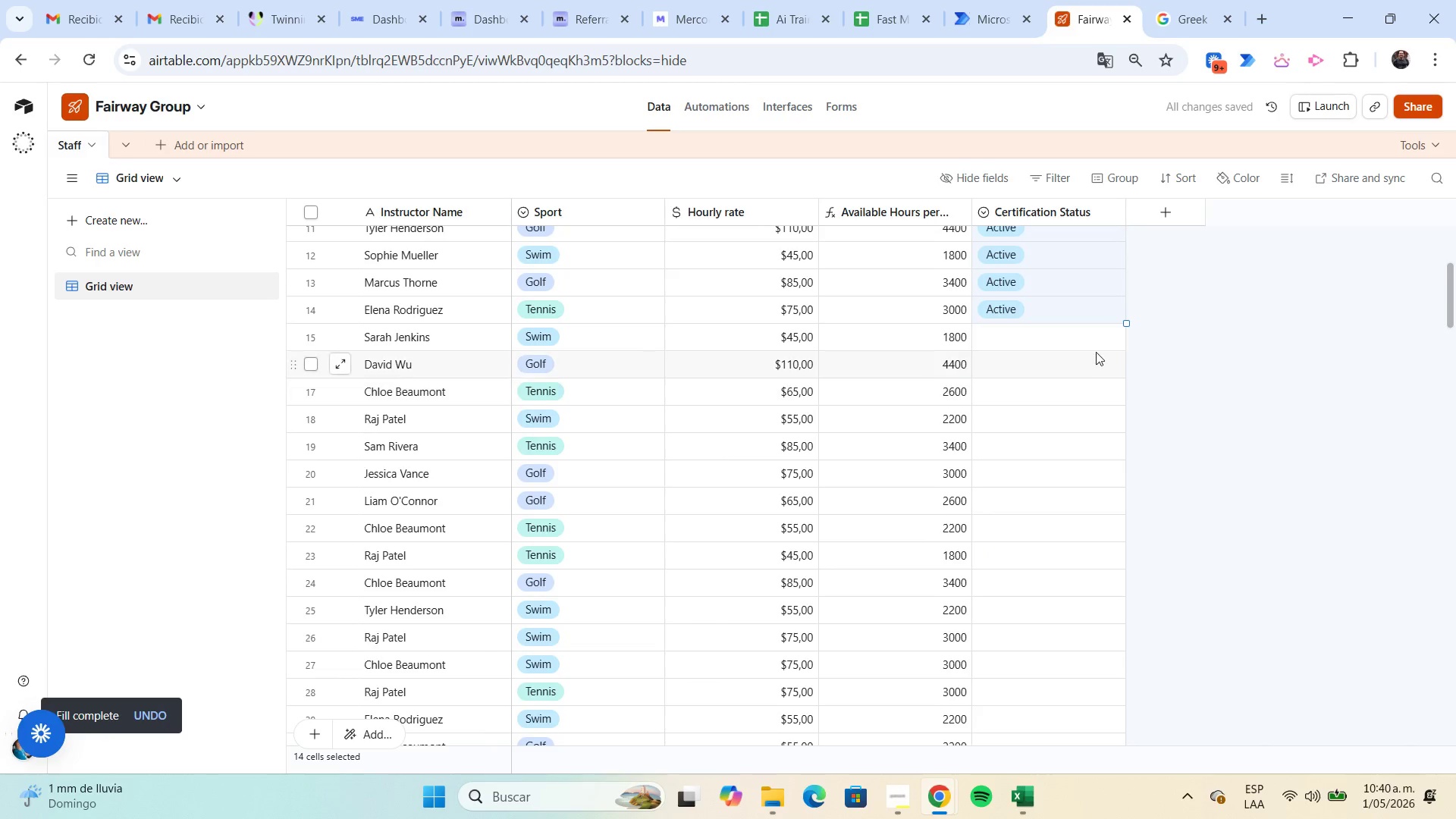 
left_click([1091, 334])
 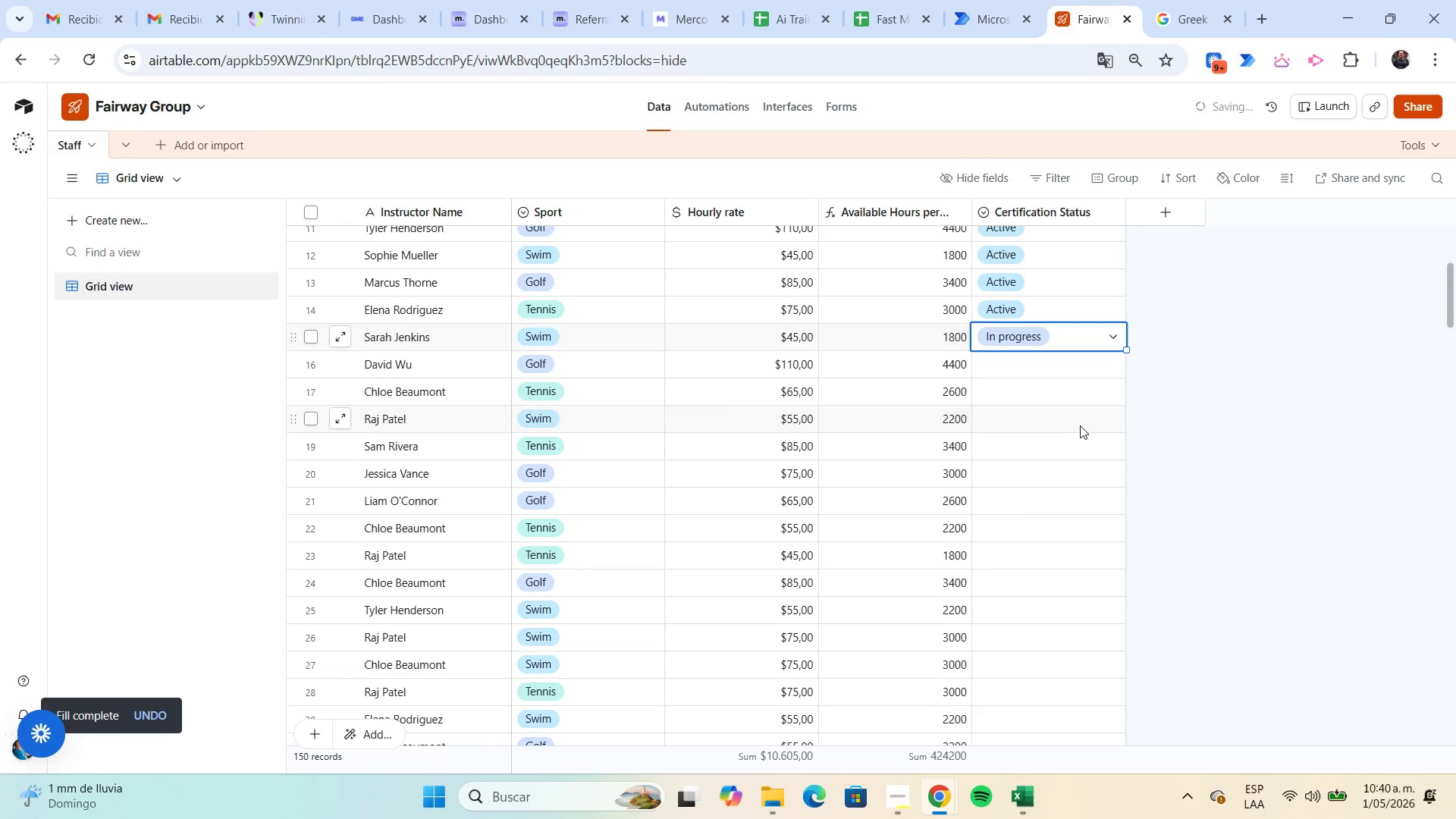 
left_click_drag(start_coordinate=[1126, 349], to_coordinate=[1107, 577])
 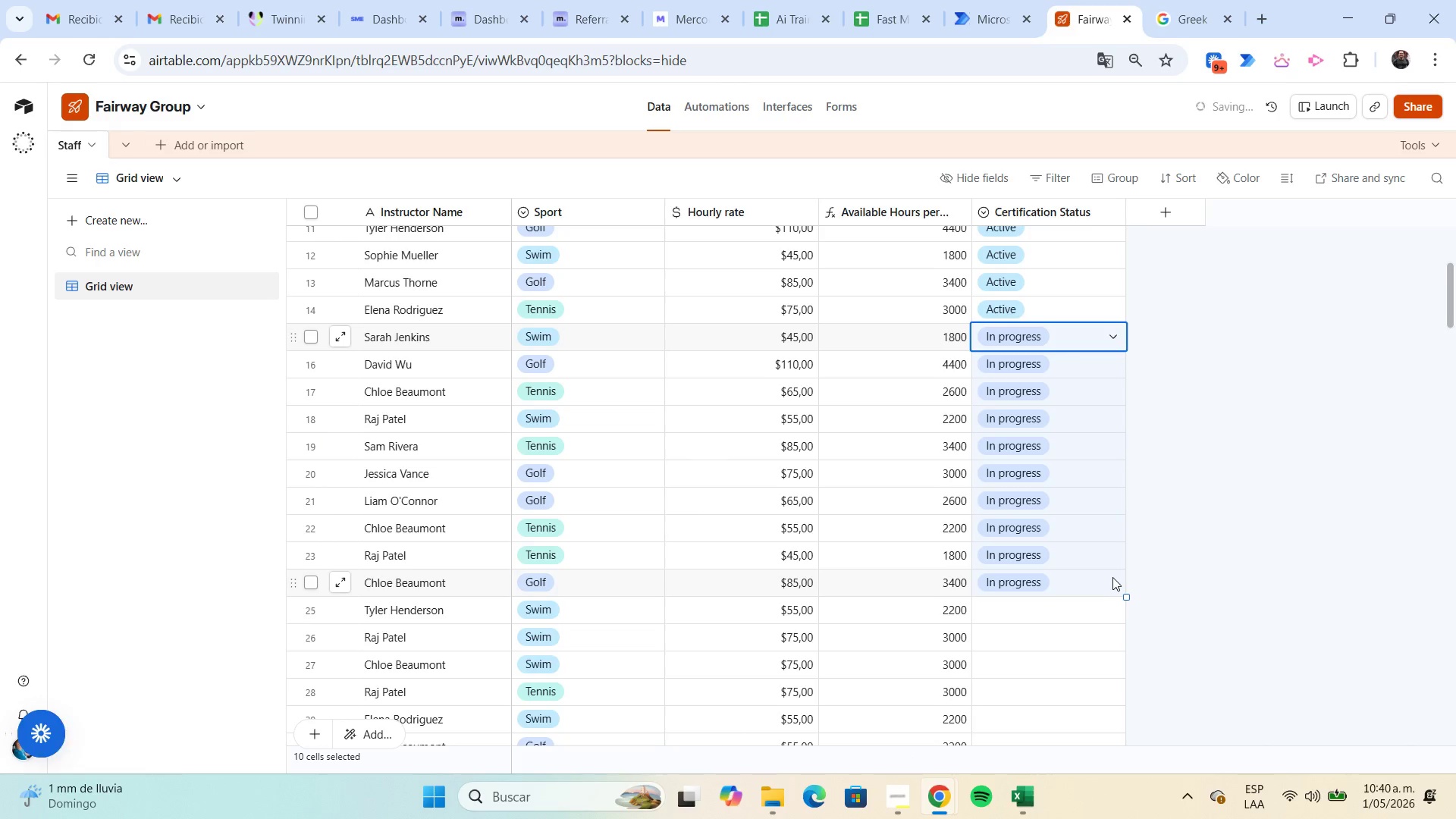 
scroll: coordinate [1112, 577], scroll_direction: down, amount: 3.0
 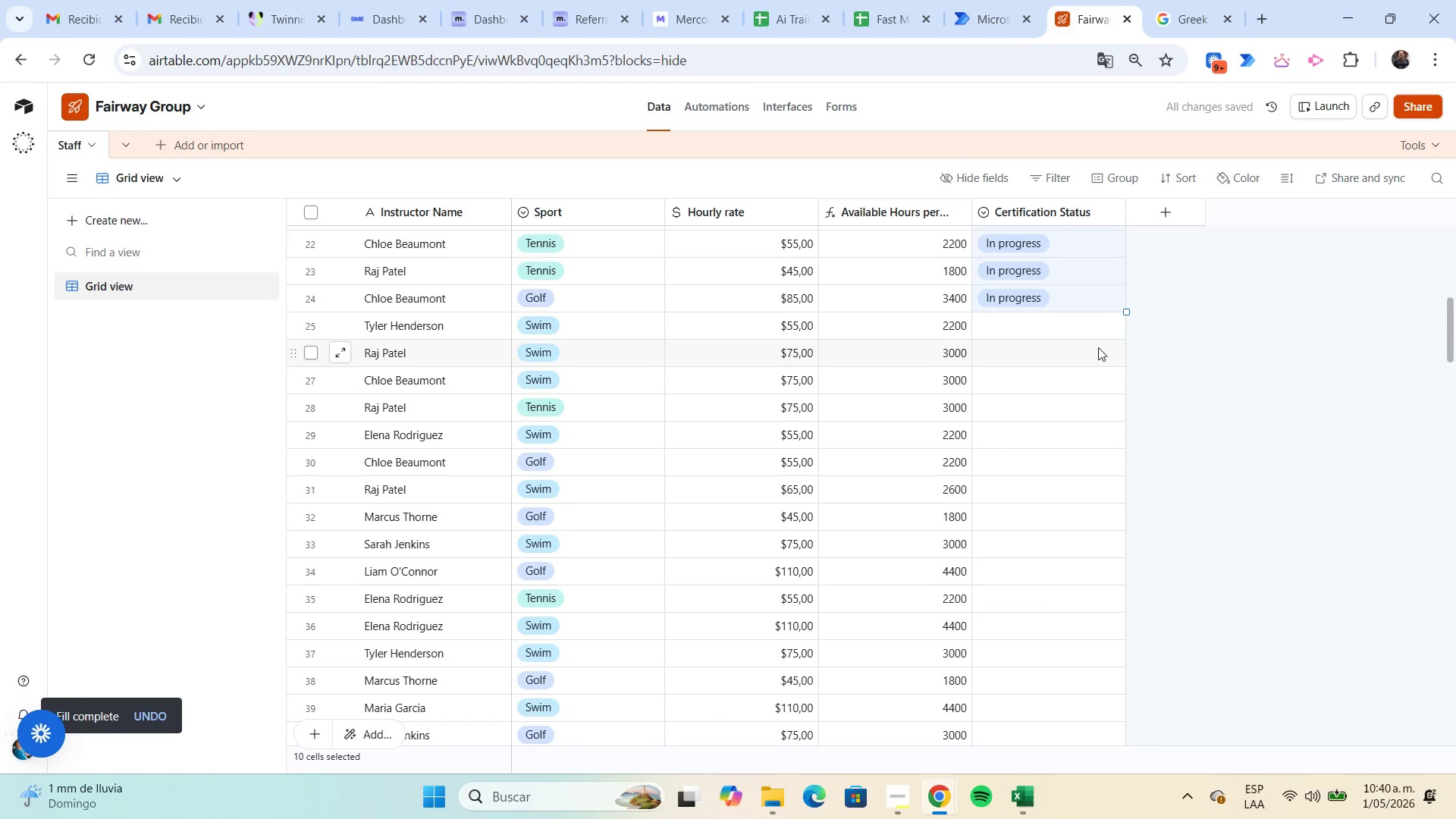 
left_click([1098, 337])
 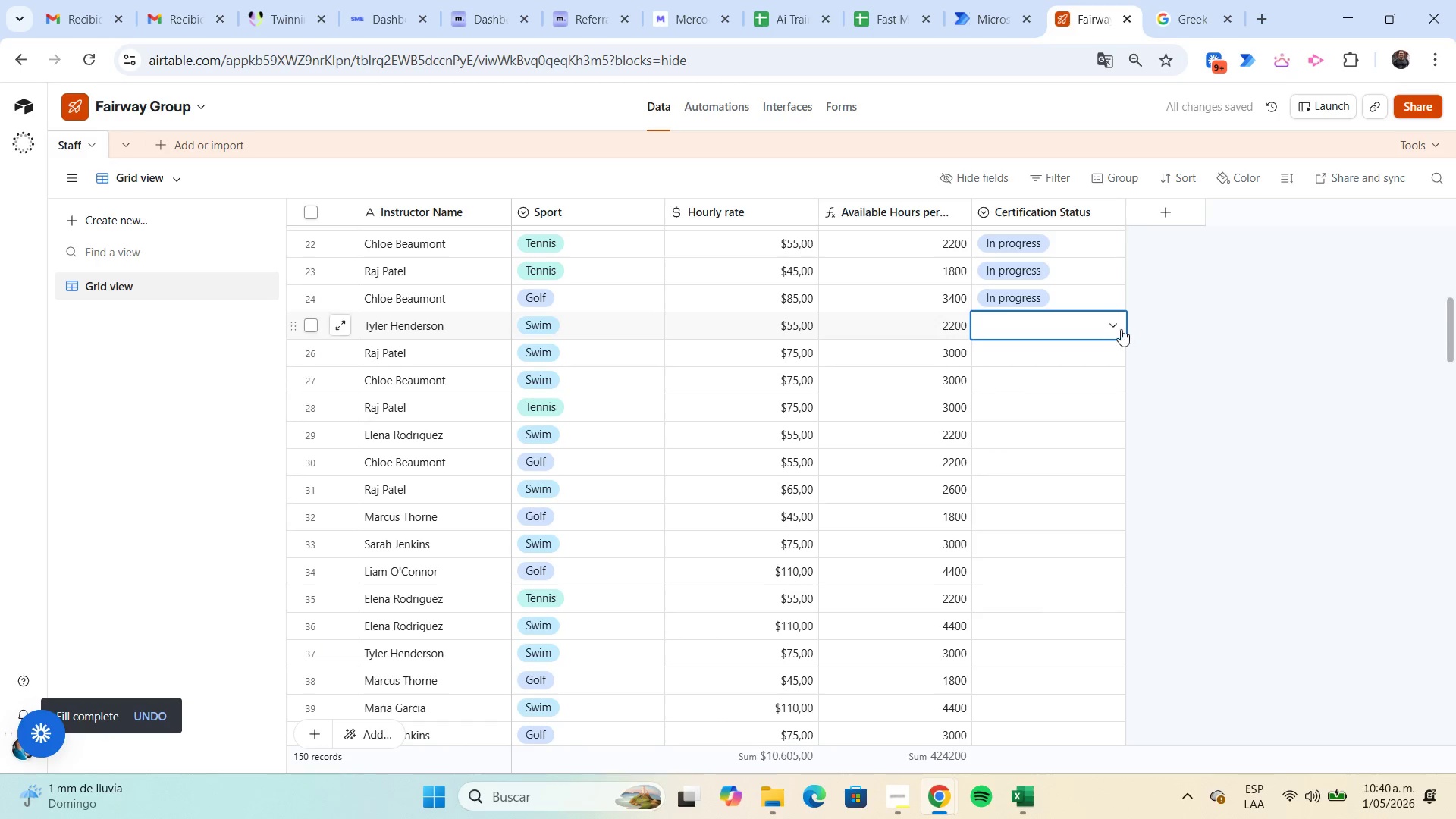 
left_click([1116, 328])
 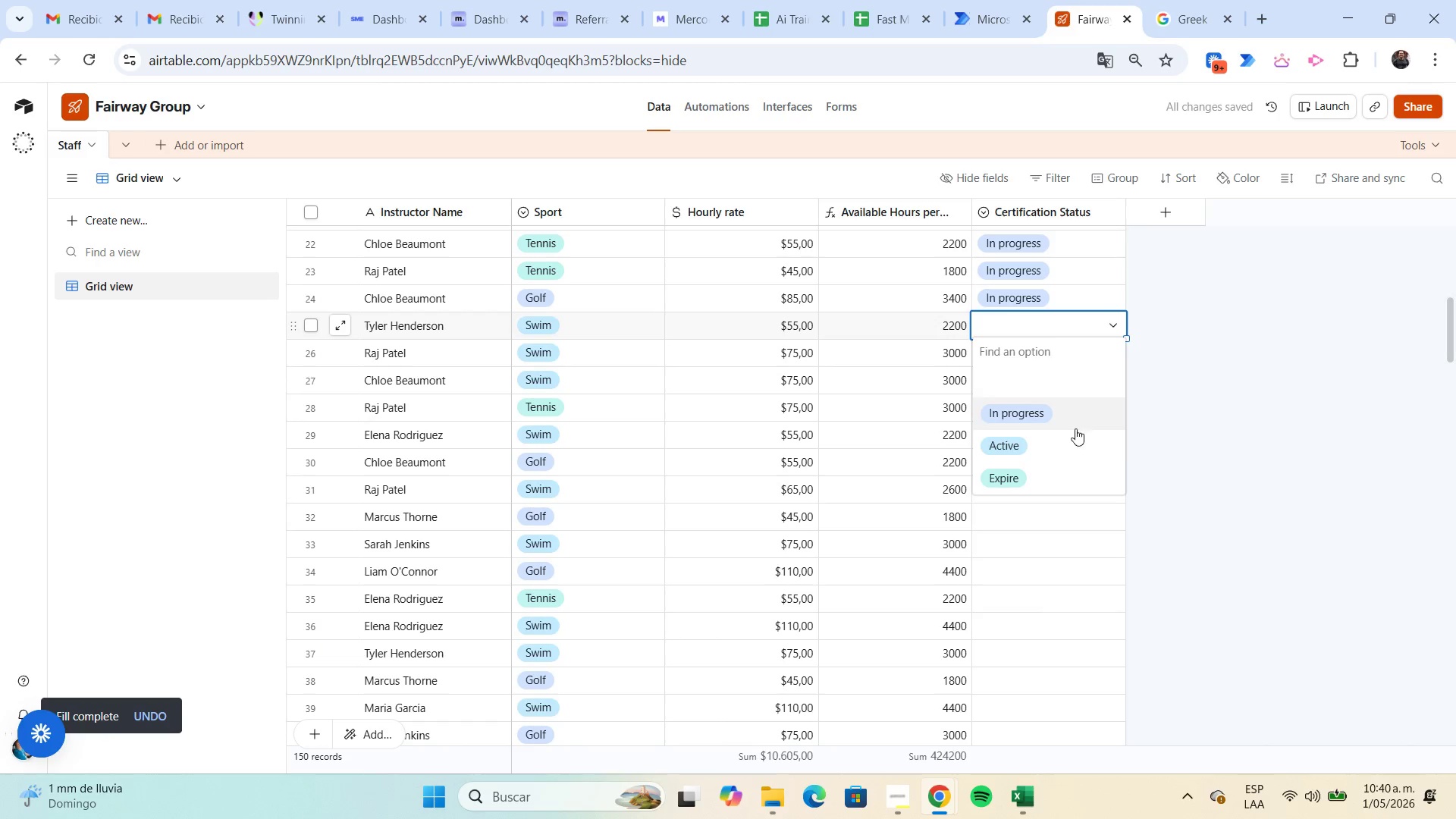 
left_click([1075, 441])
 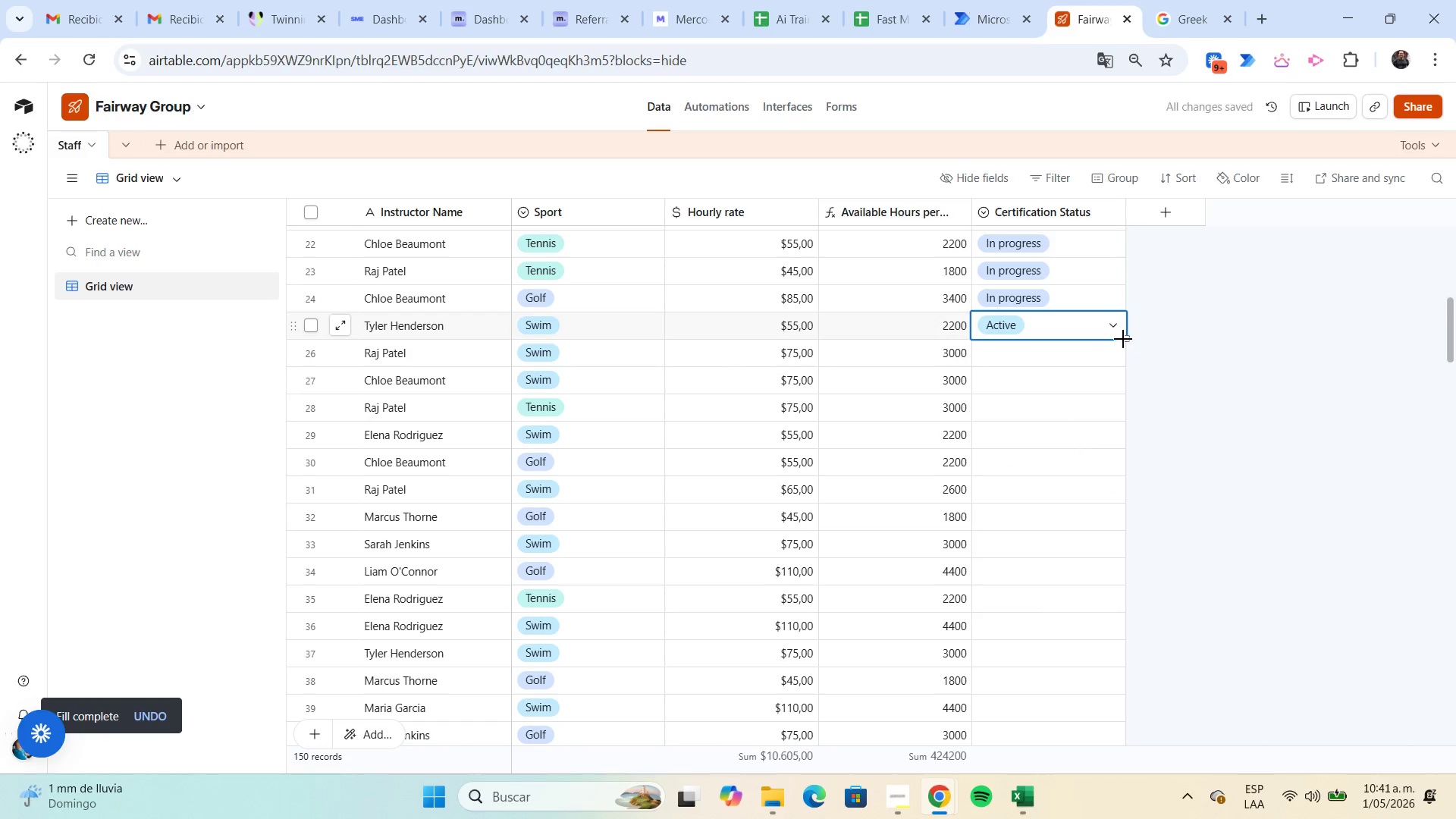 
left_click_drag(start_coordinate=[1123, 339], to_coordinate=[1097, 666])
 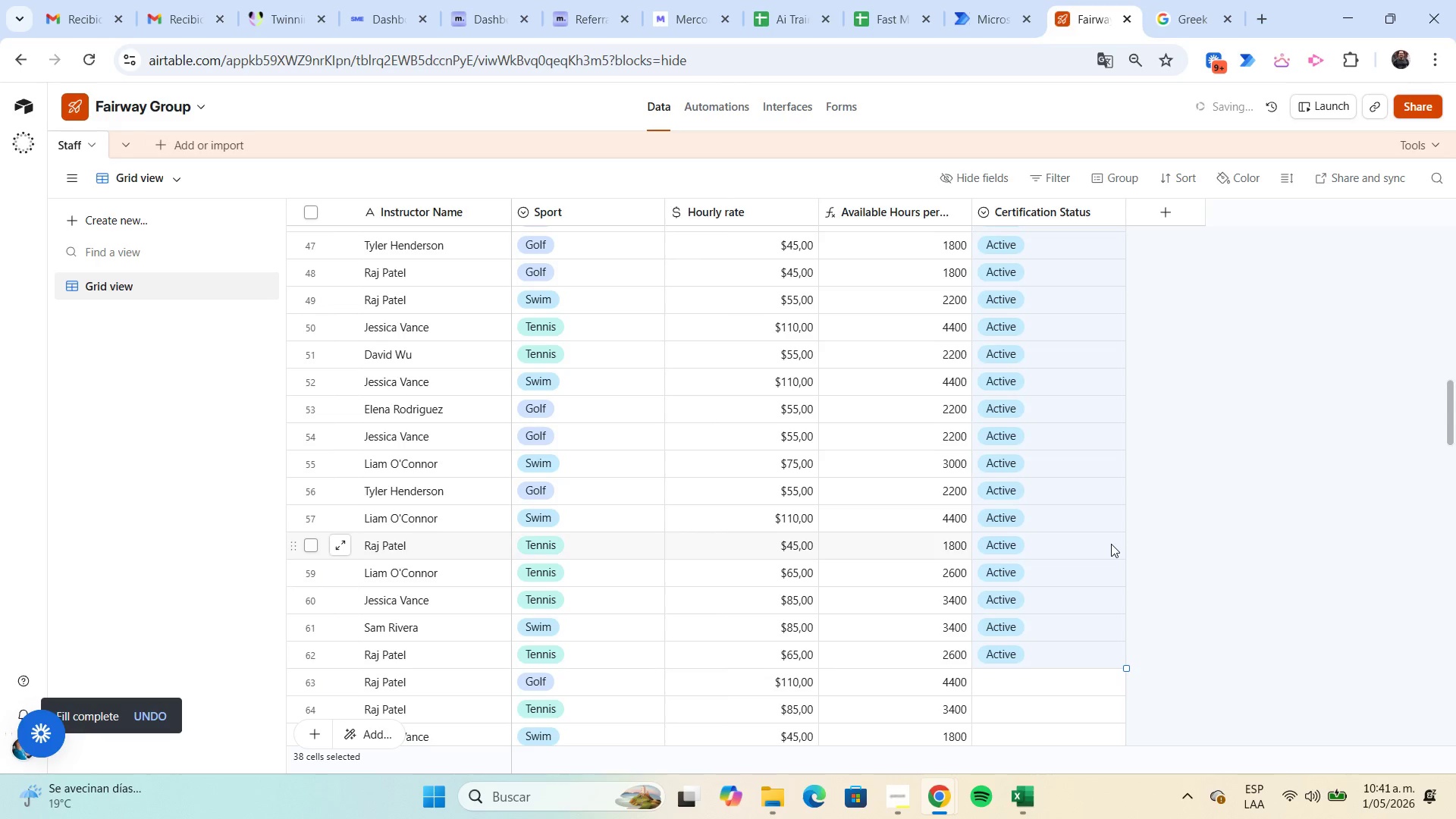 
scroll: coordinate [1111, 544], scroll_direction: down, amount: 4.0
 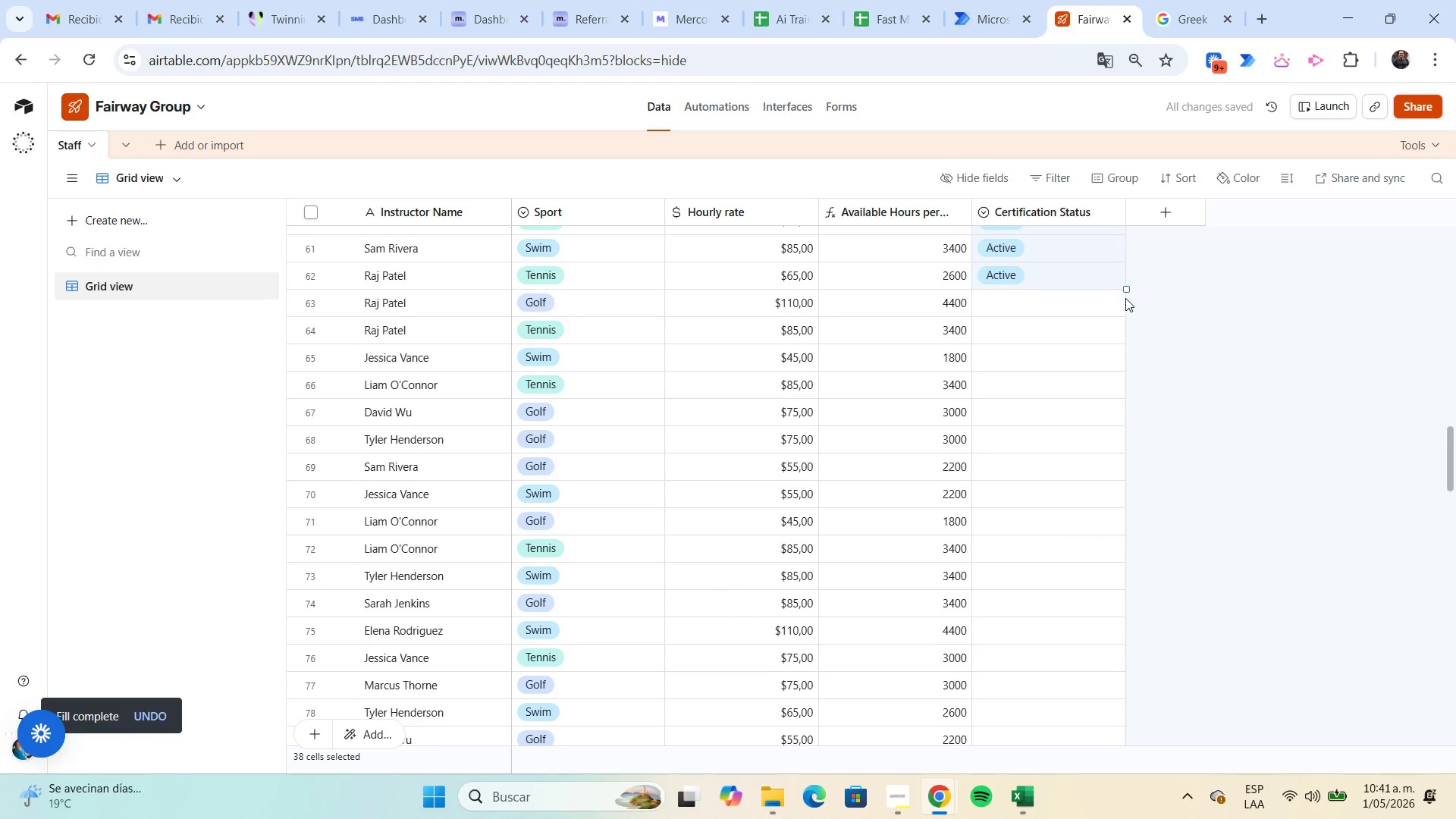 
left_click_drag(start_coordinate=[1125, 289], to_coordinate=[1066, 653])
 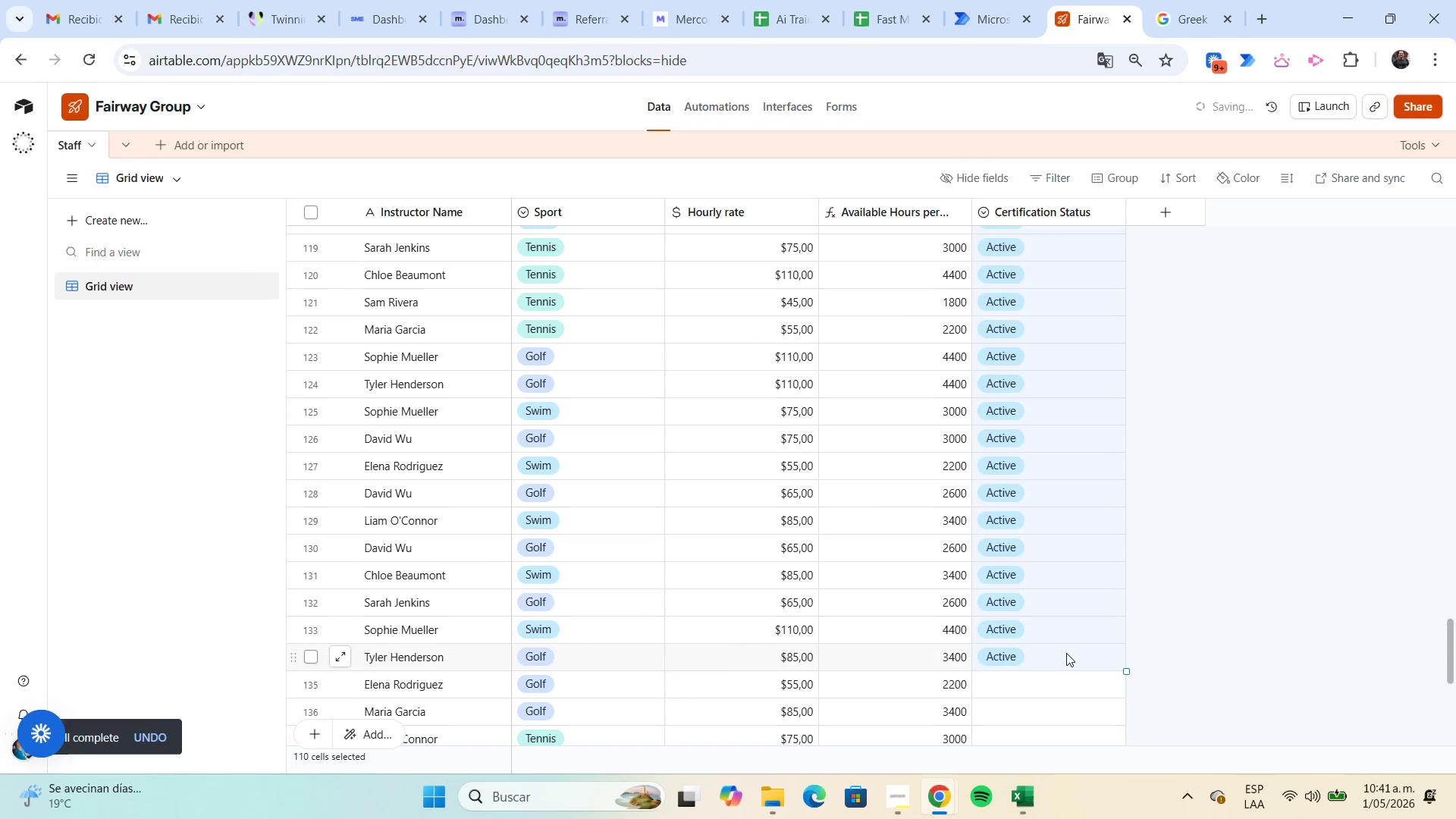 
scroll: coordinate [1066, 653], scroll_direction: down, amount: 2.0
 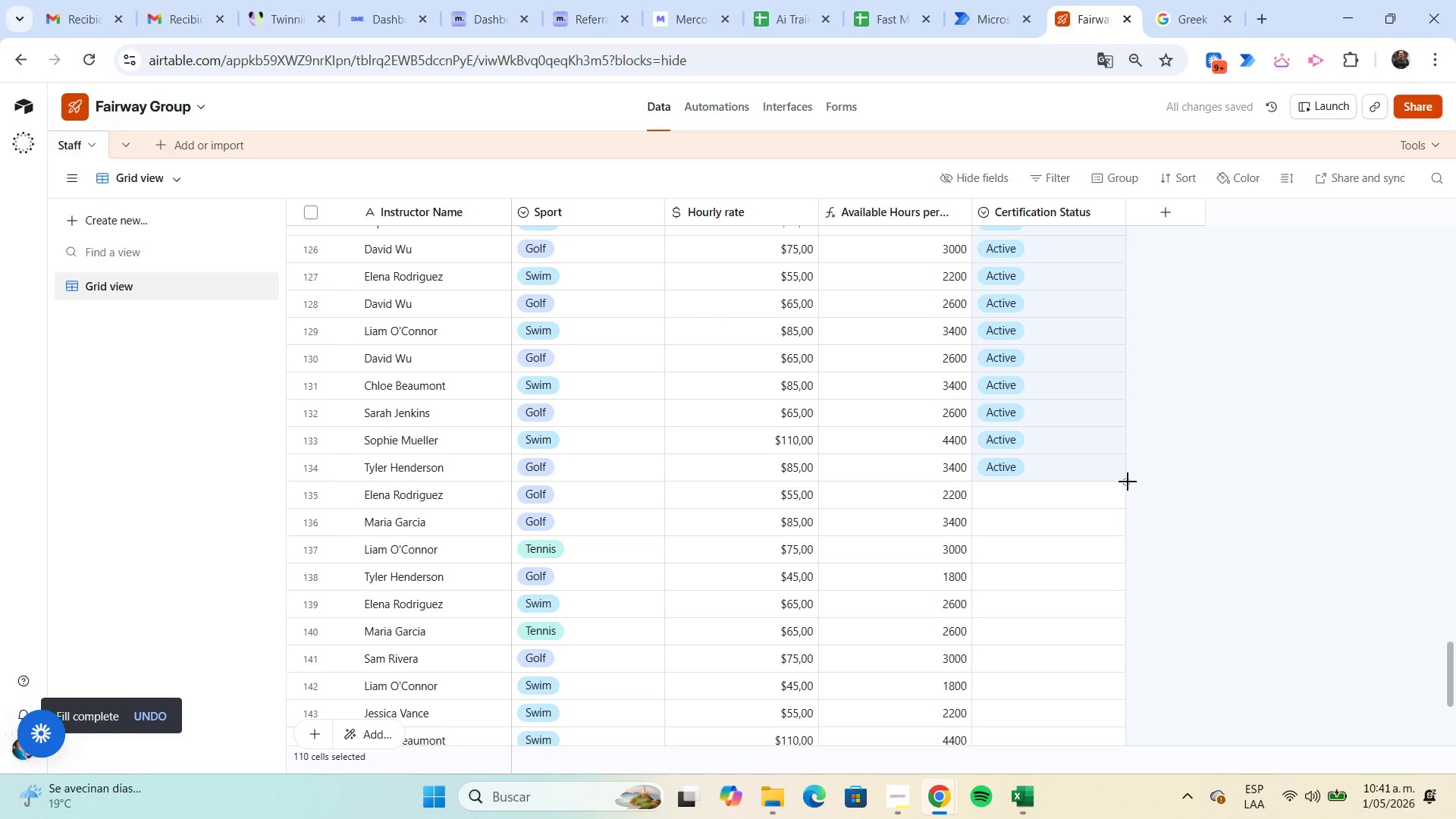 
left_click_drag(start_coordinate=[1128, 482], to_coordinate=[1068, 578])
 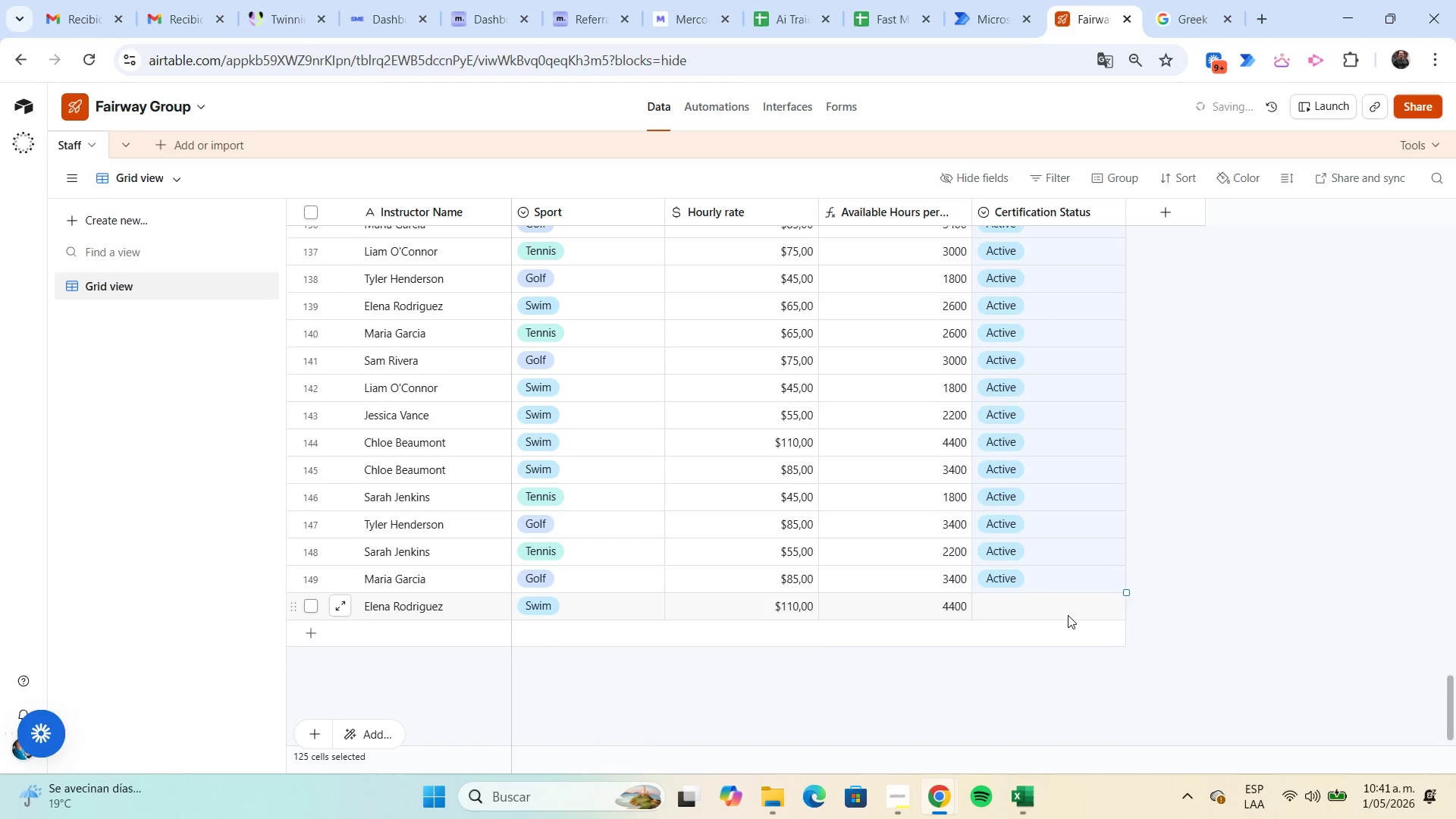 
left_click([1068, 615])
 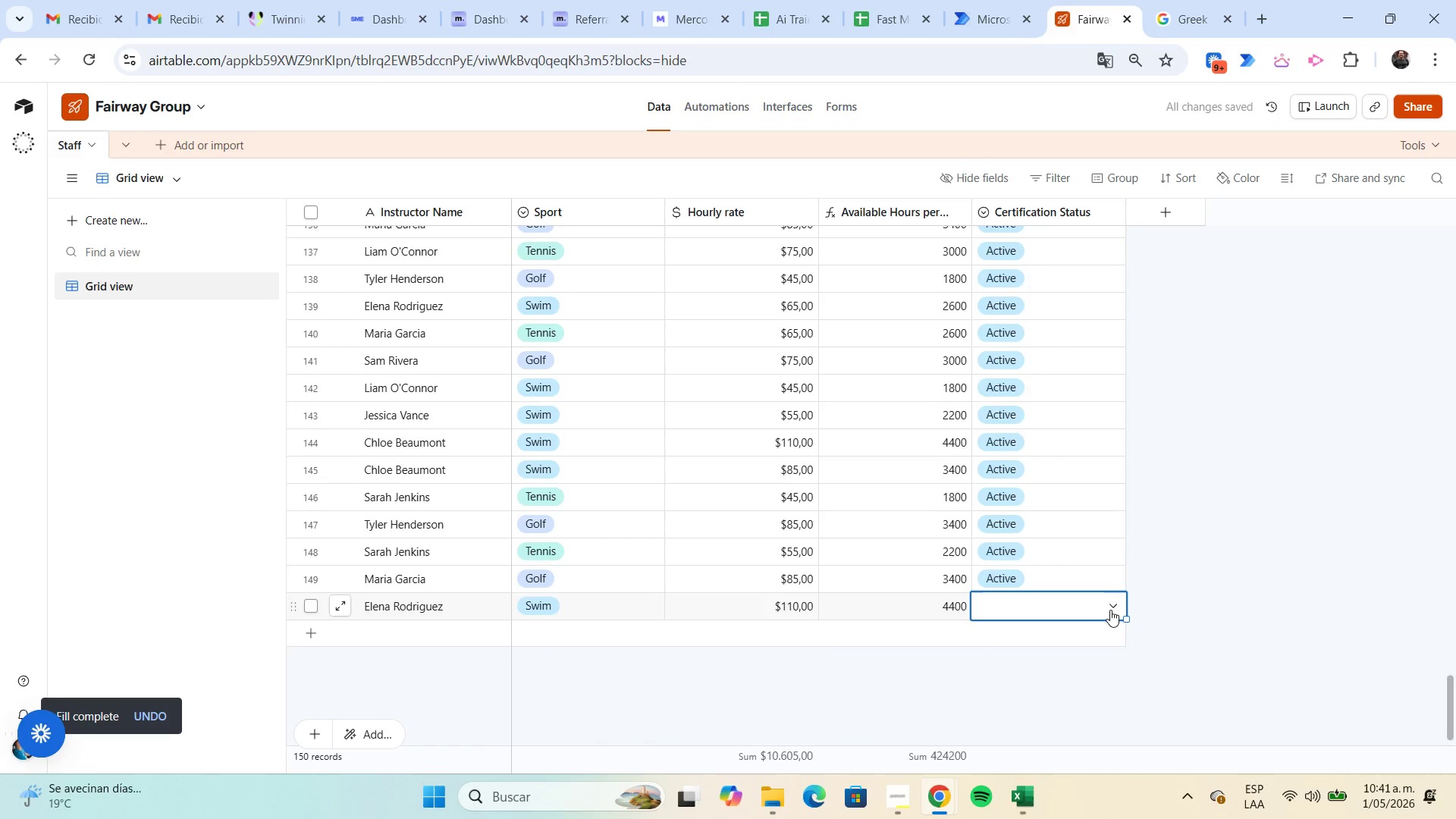 
left_click([1112, 610])
 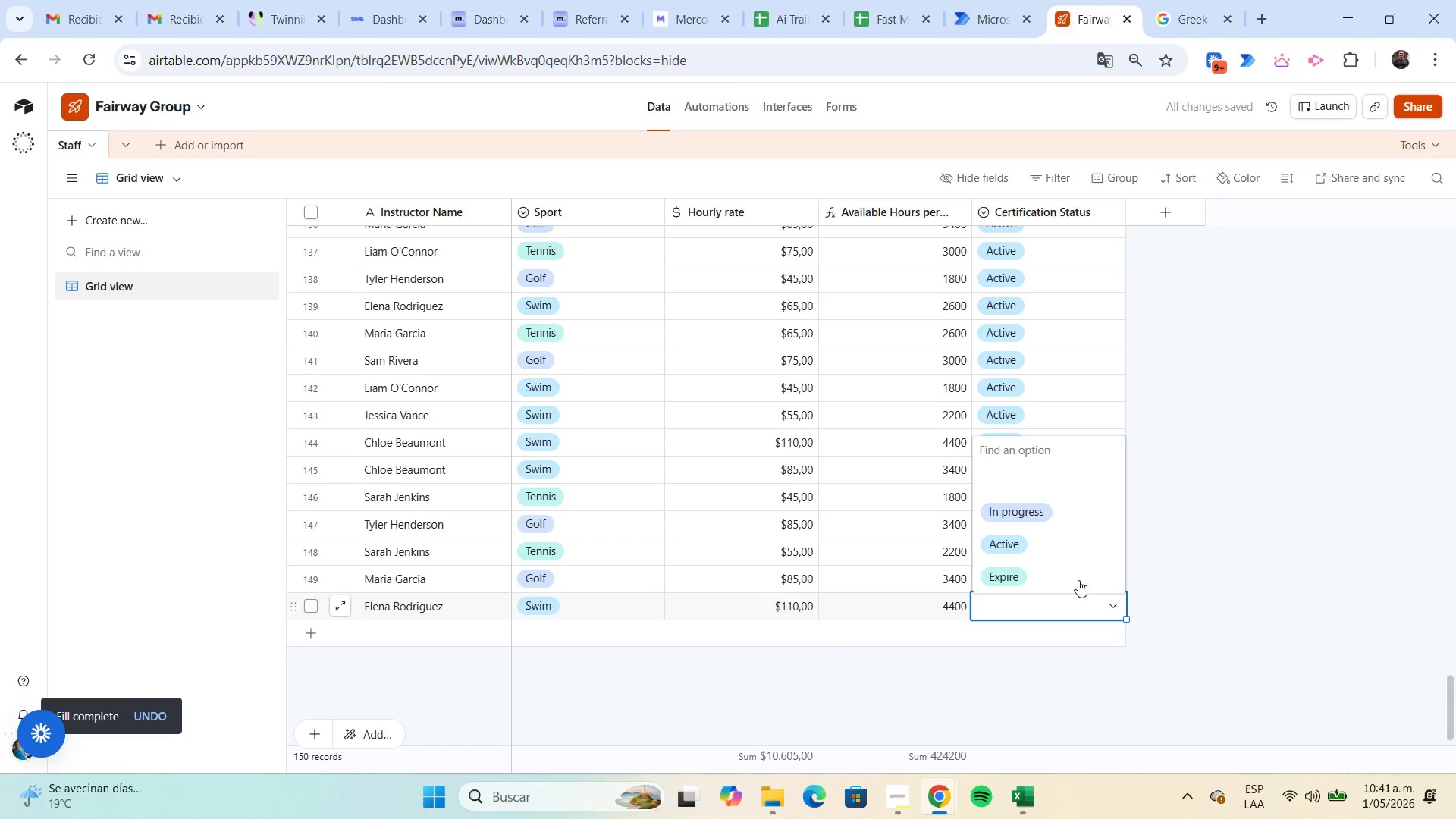 
left_click([1075, 576])
 